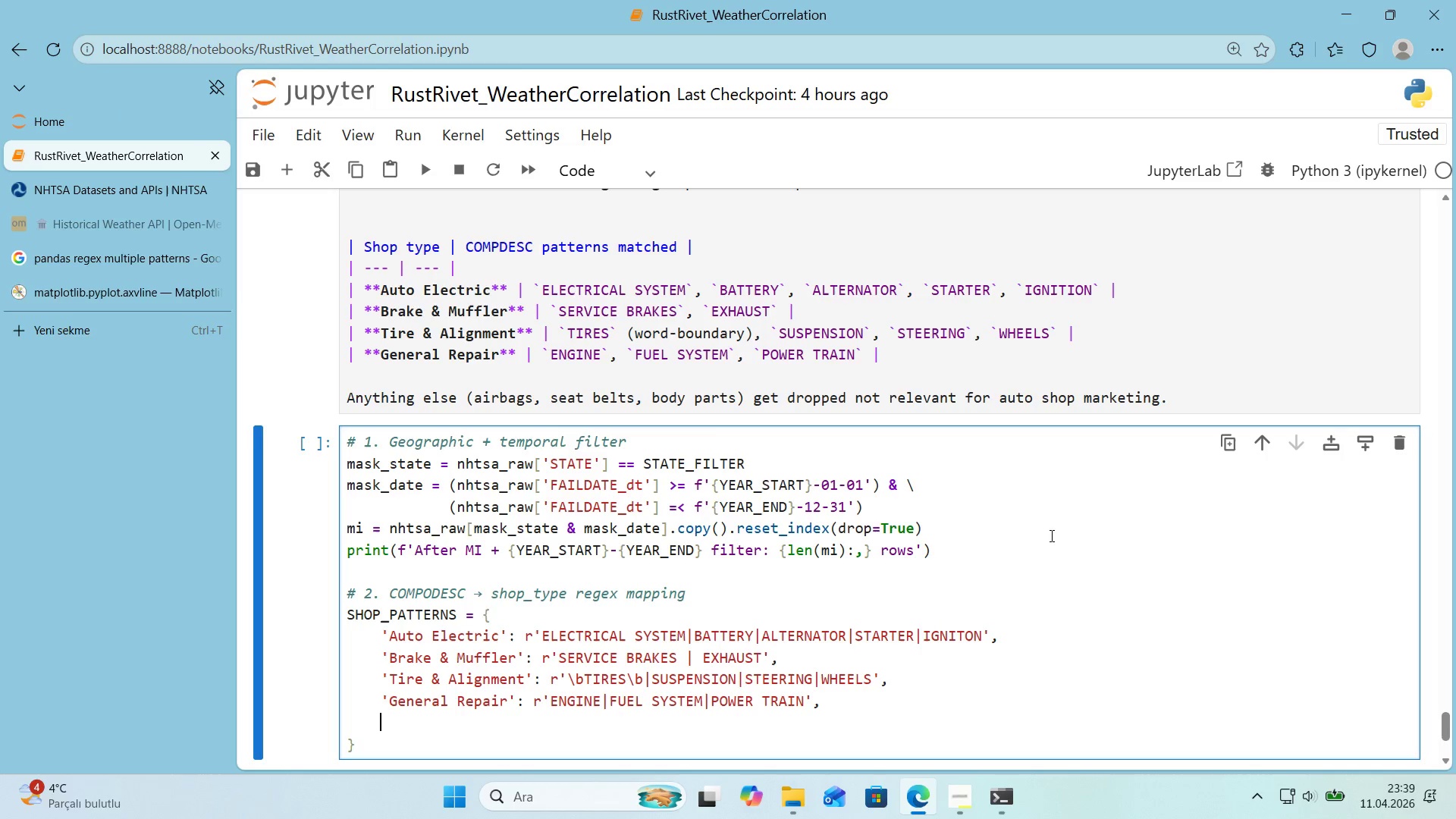 
key(ArrowDown)
 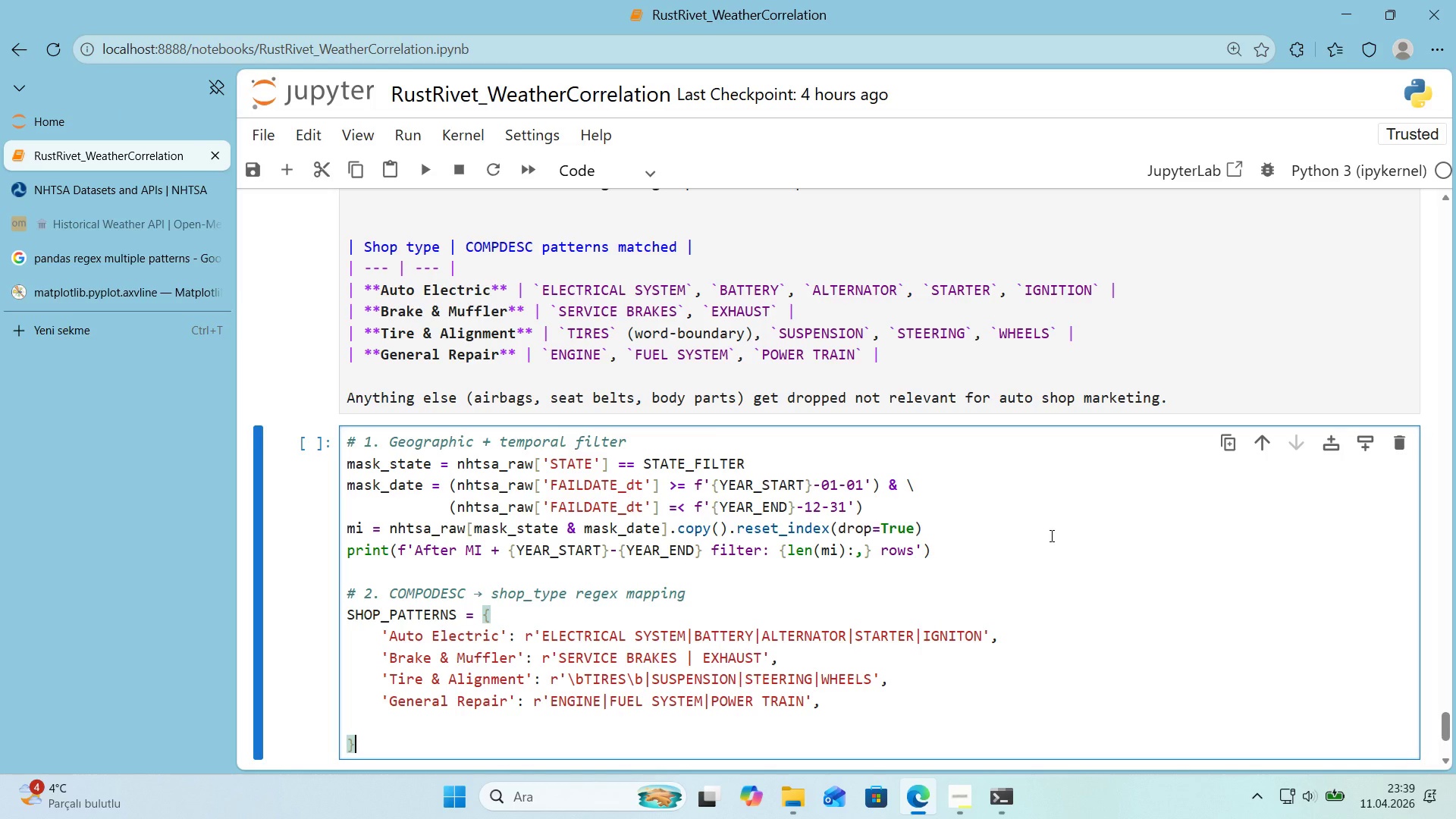 
key(ArrowDown)
 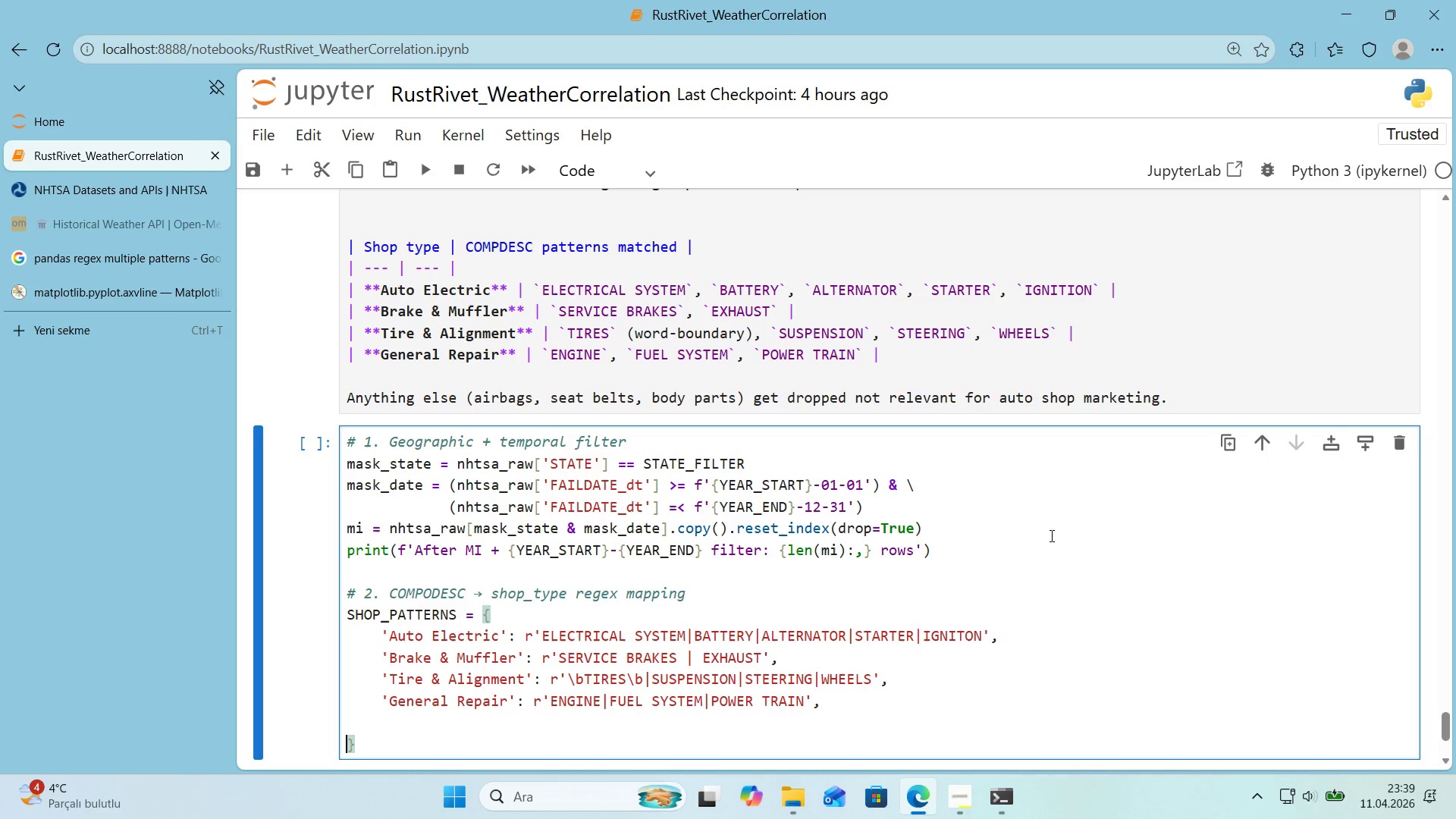 
key(ArrowLeft)
 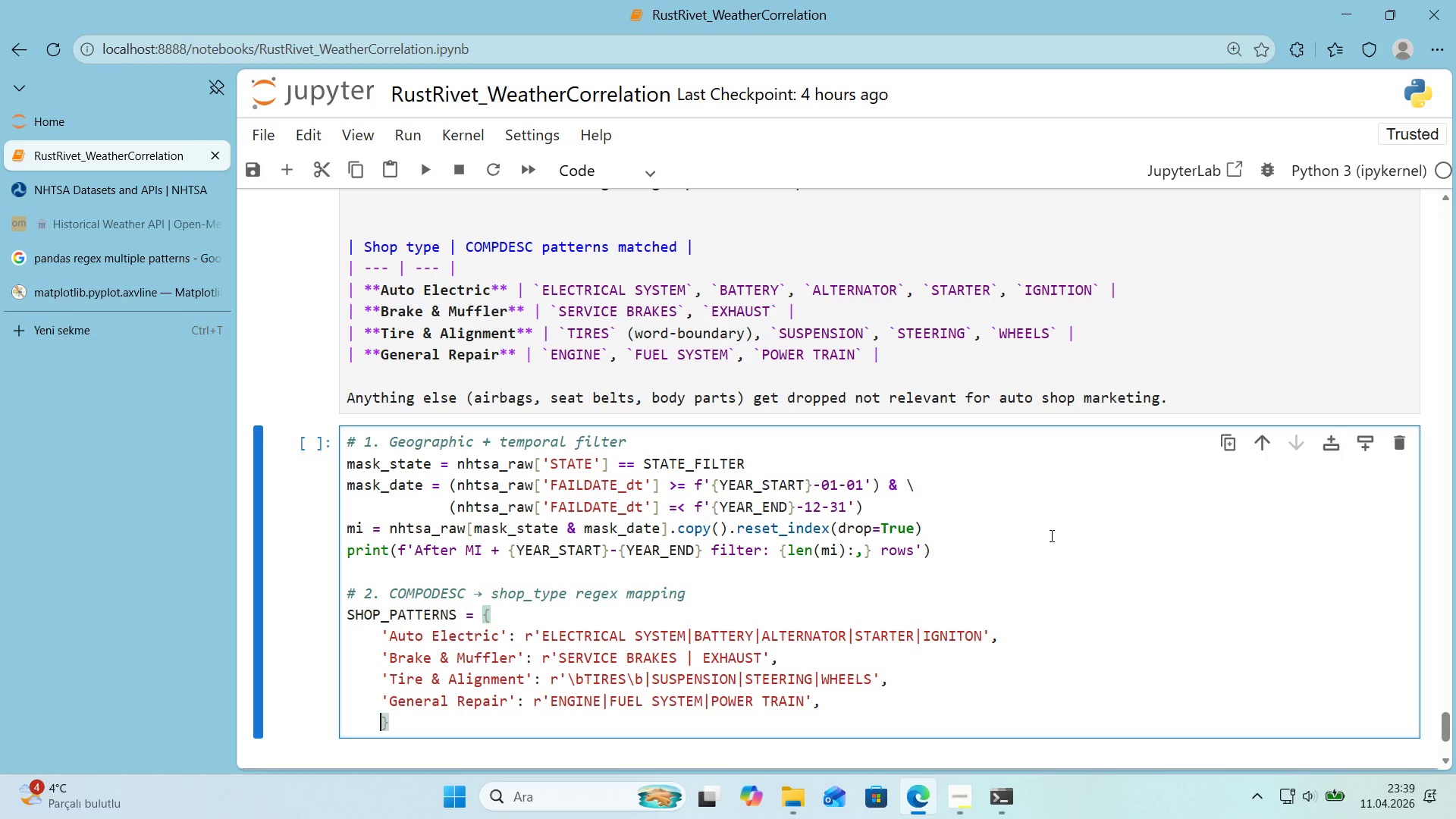 
key(Backspace)
 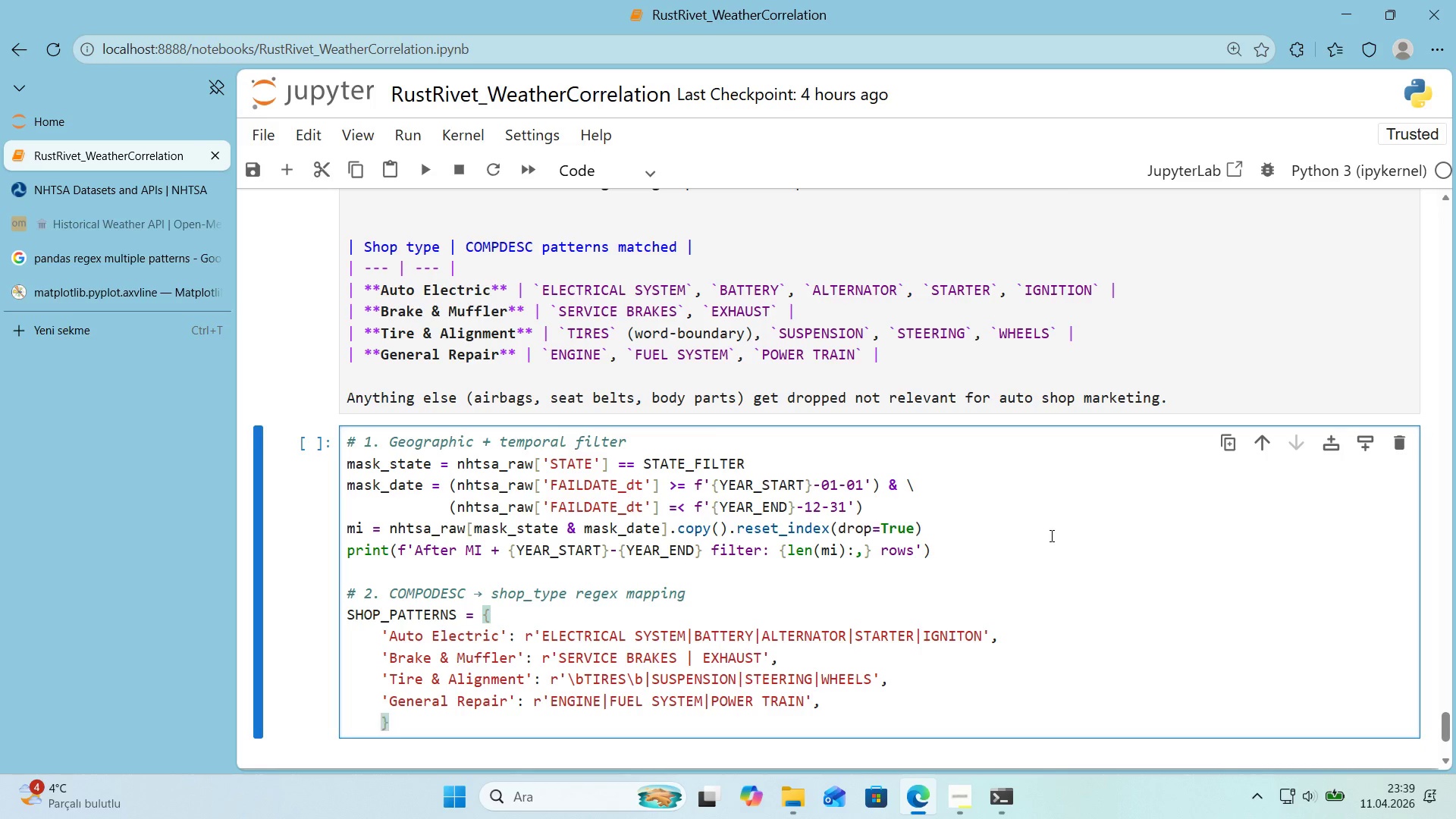 
key(Backspace)
 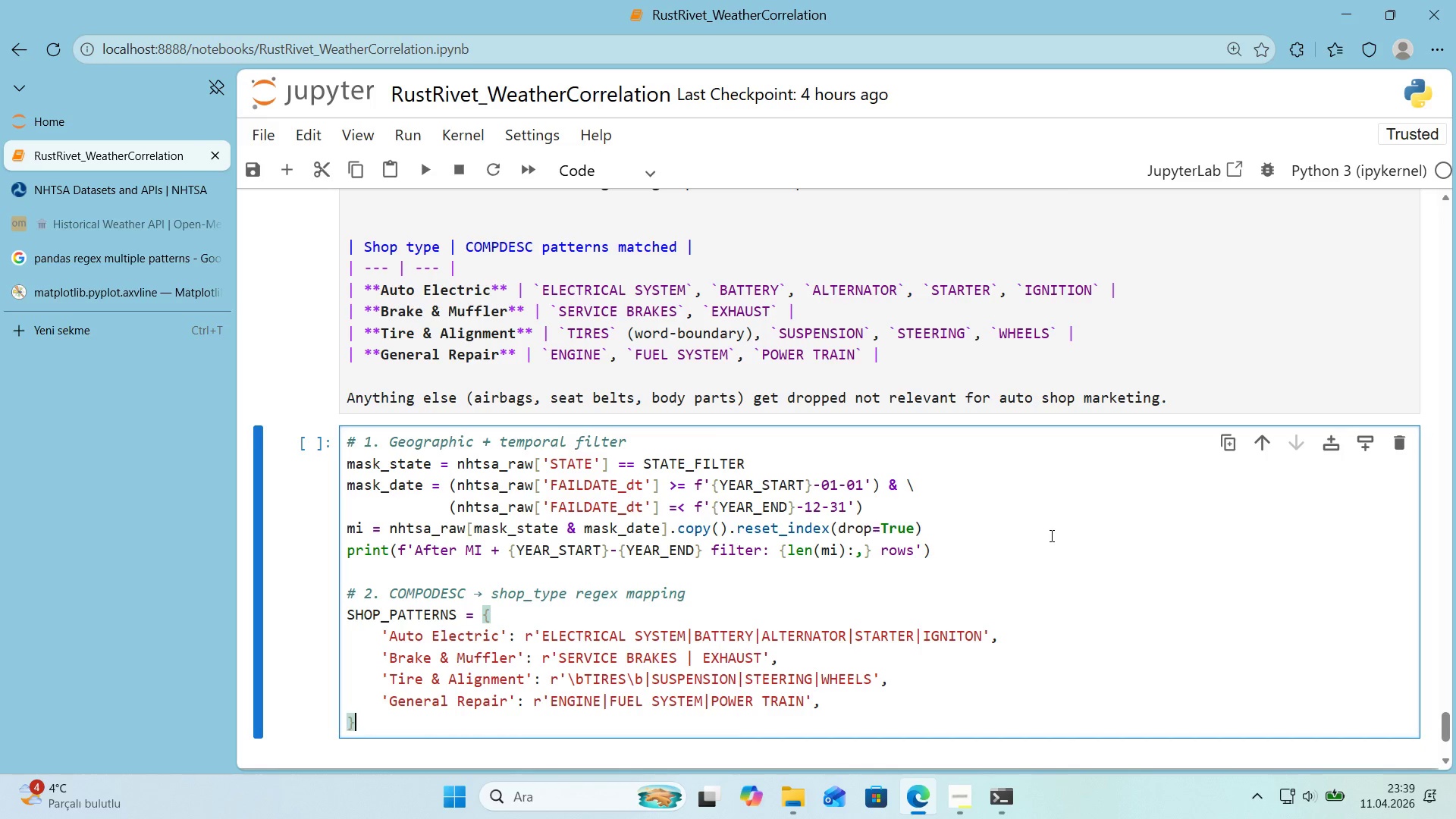 
key(ArrowRight)
 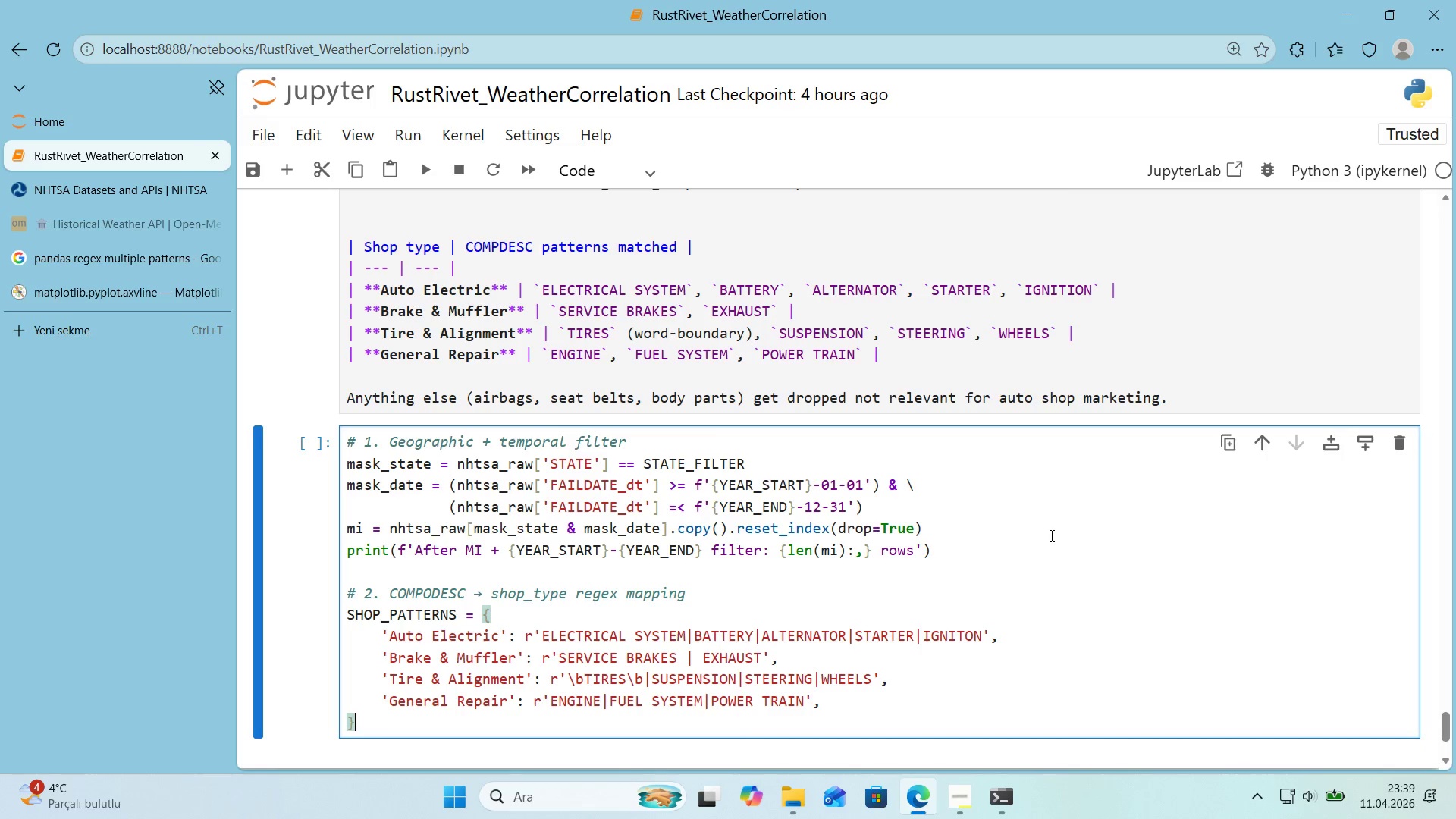 
key(Enter)
 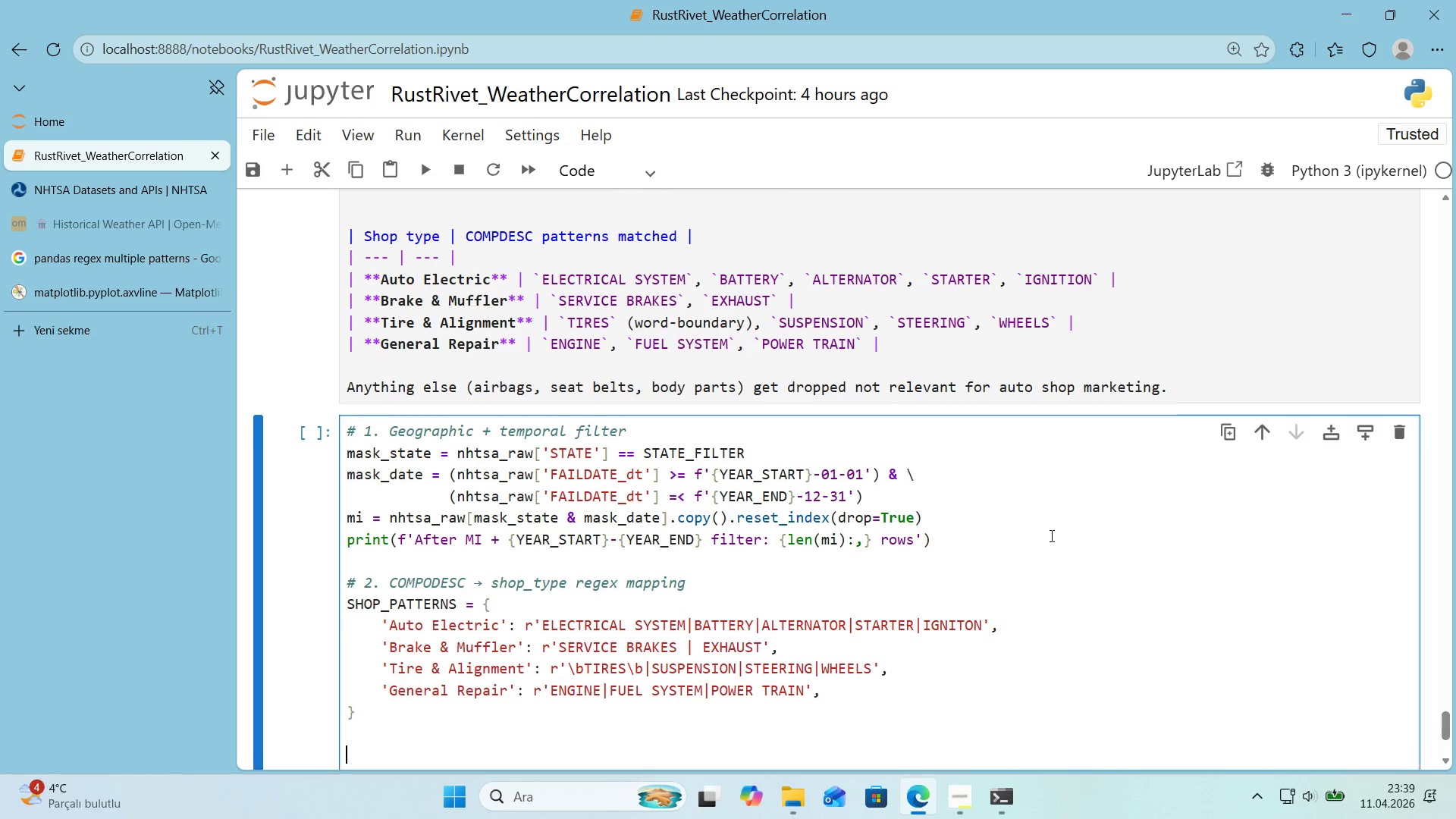 
key(Enter)
 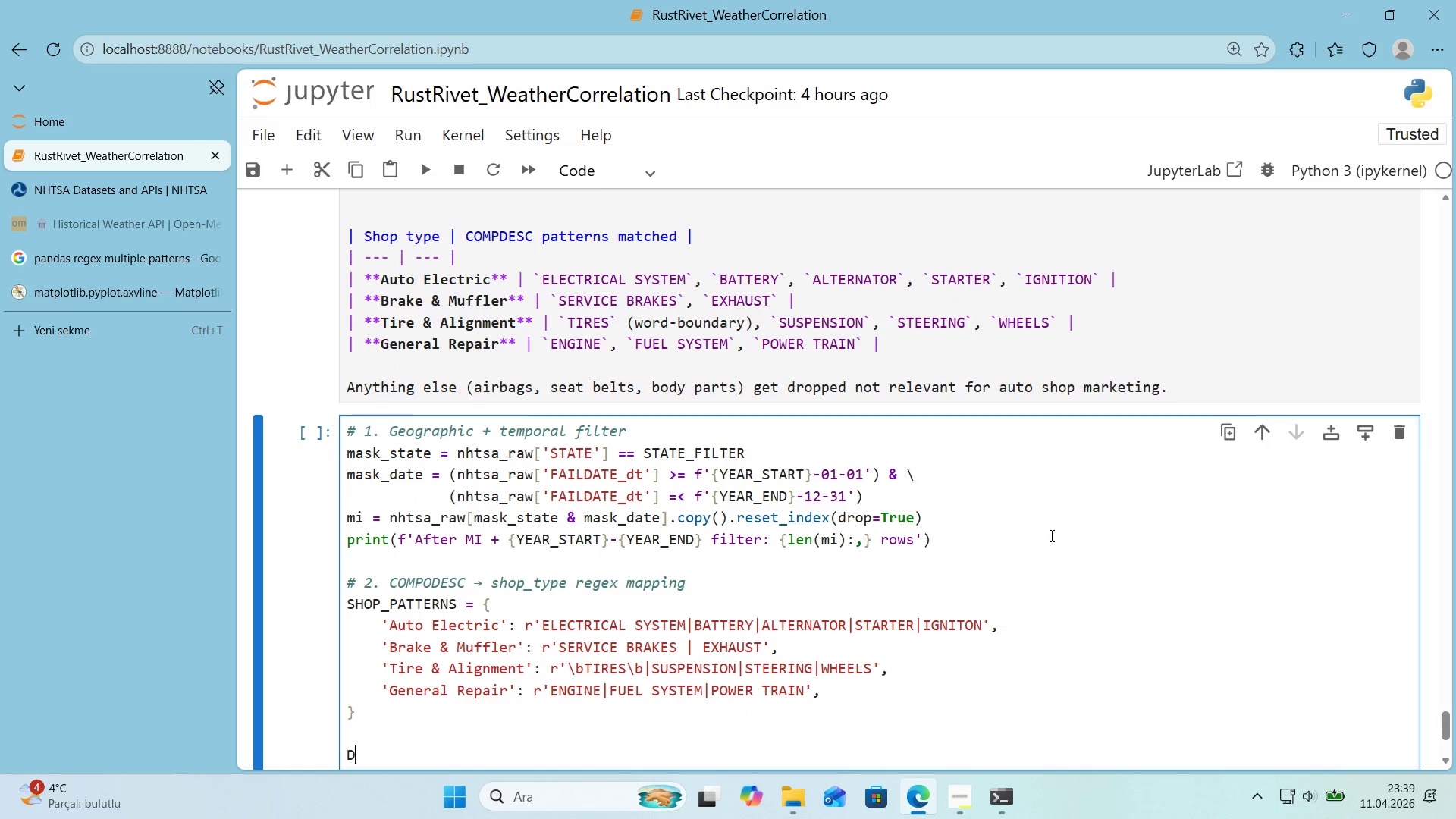 
type(DEF)
 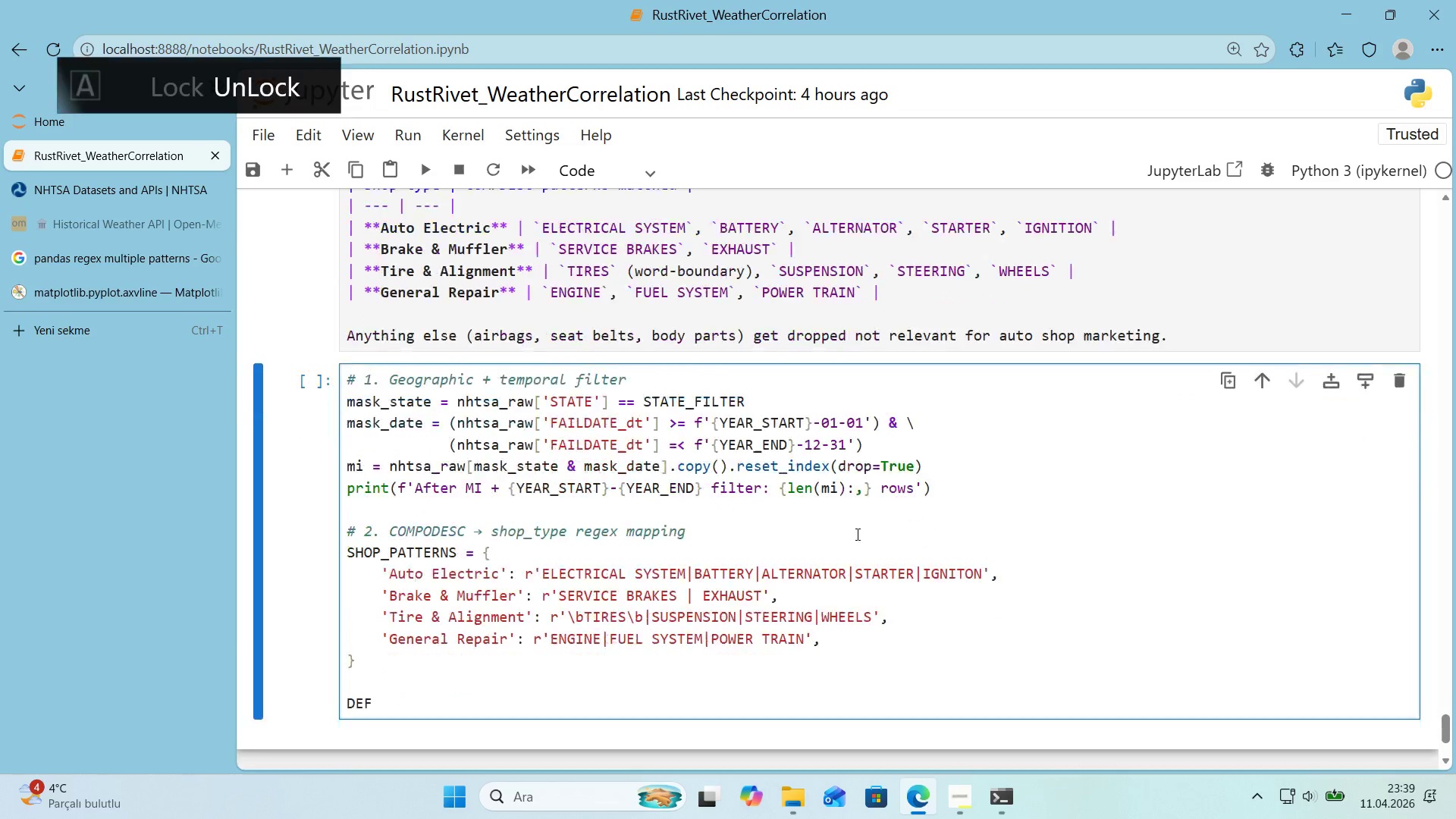 
scroll: coordinate [948, 541], scroll_direction: down, amount: 2.0
 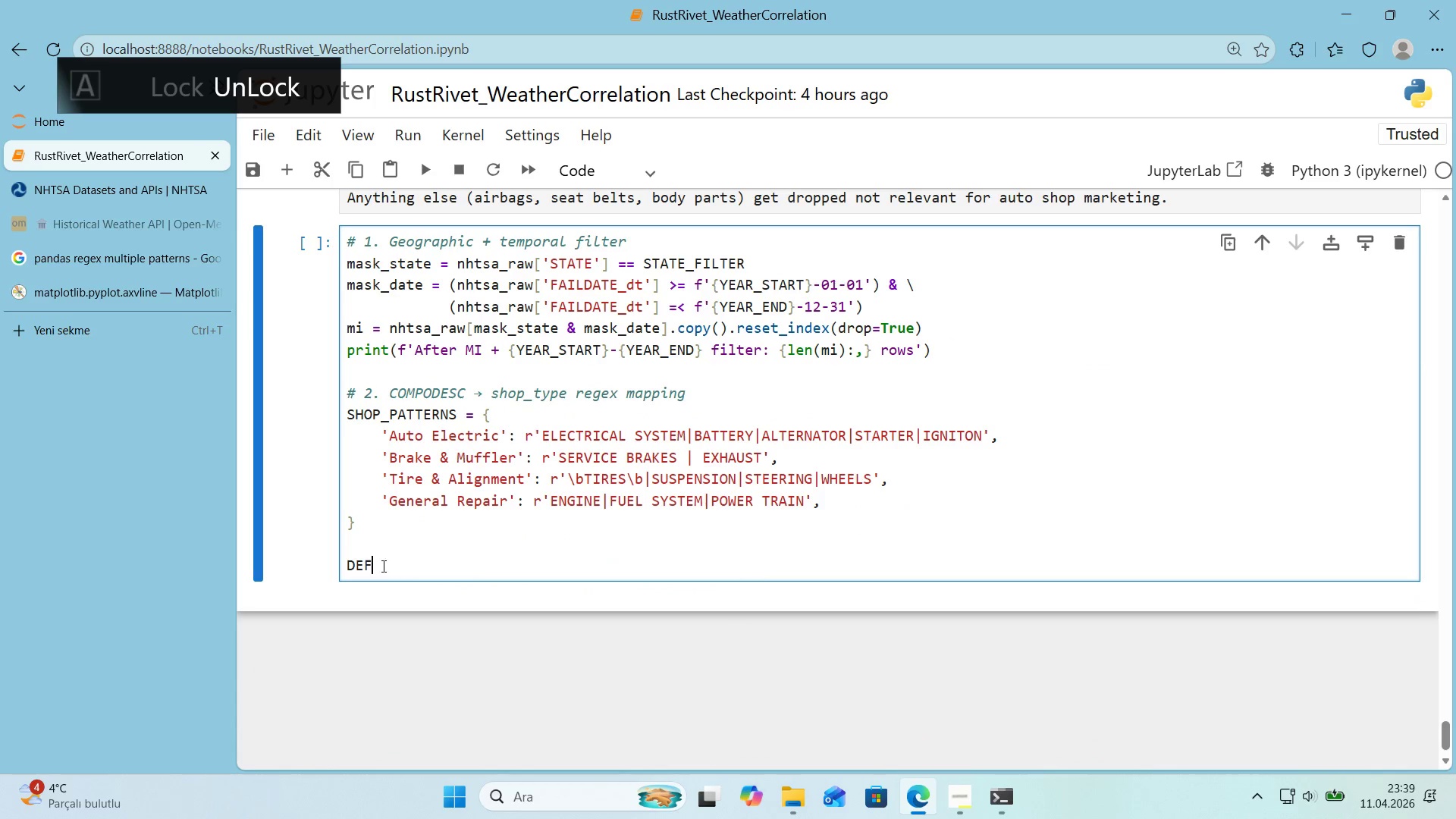 
left_click_drag(start_coordinate=[382, 566], to_coordinate=[331, 567])
 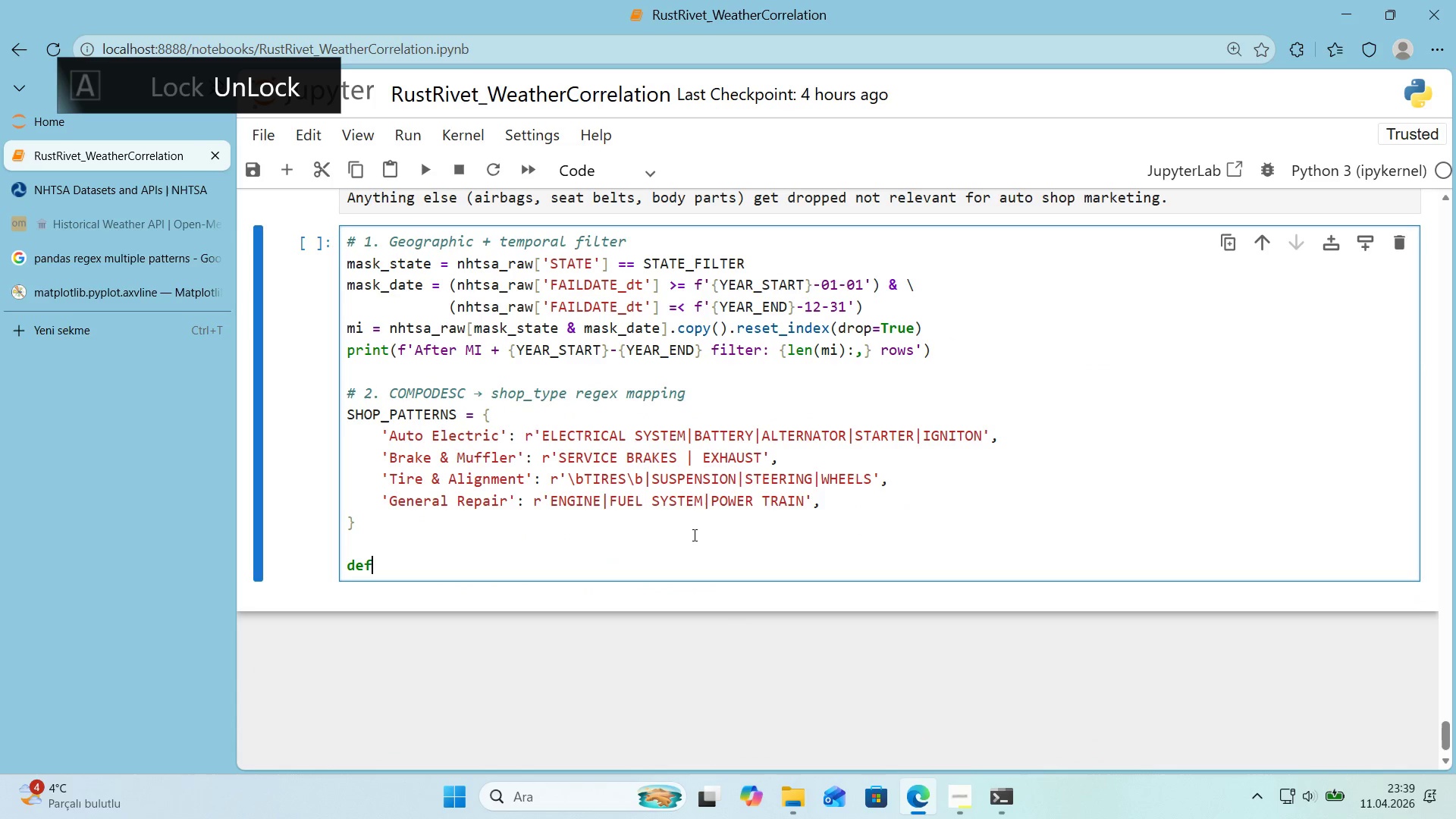 
type(def map_shop*()
 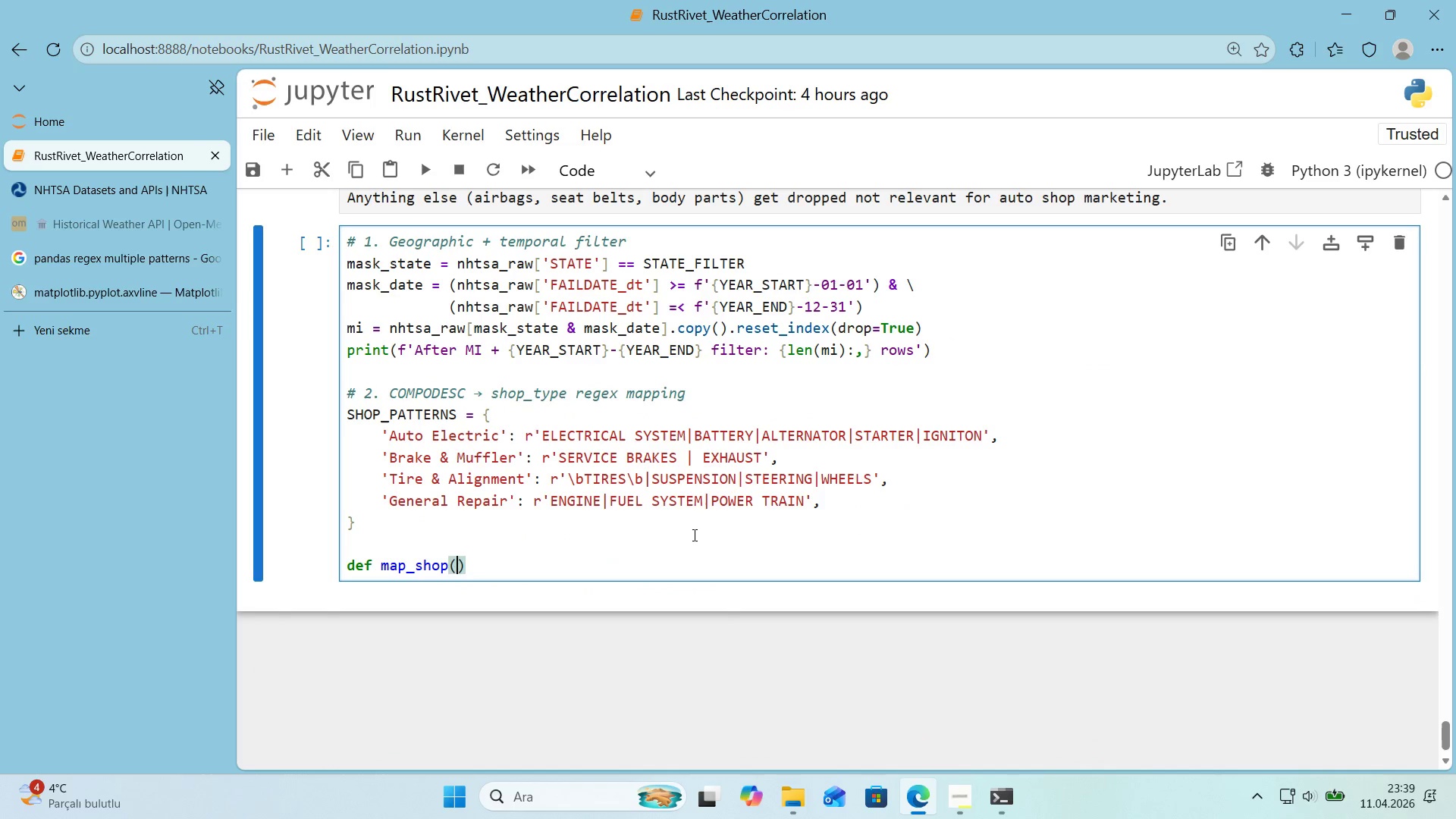 
 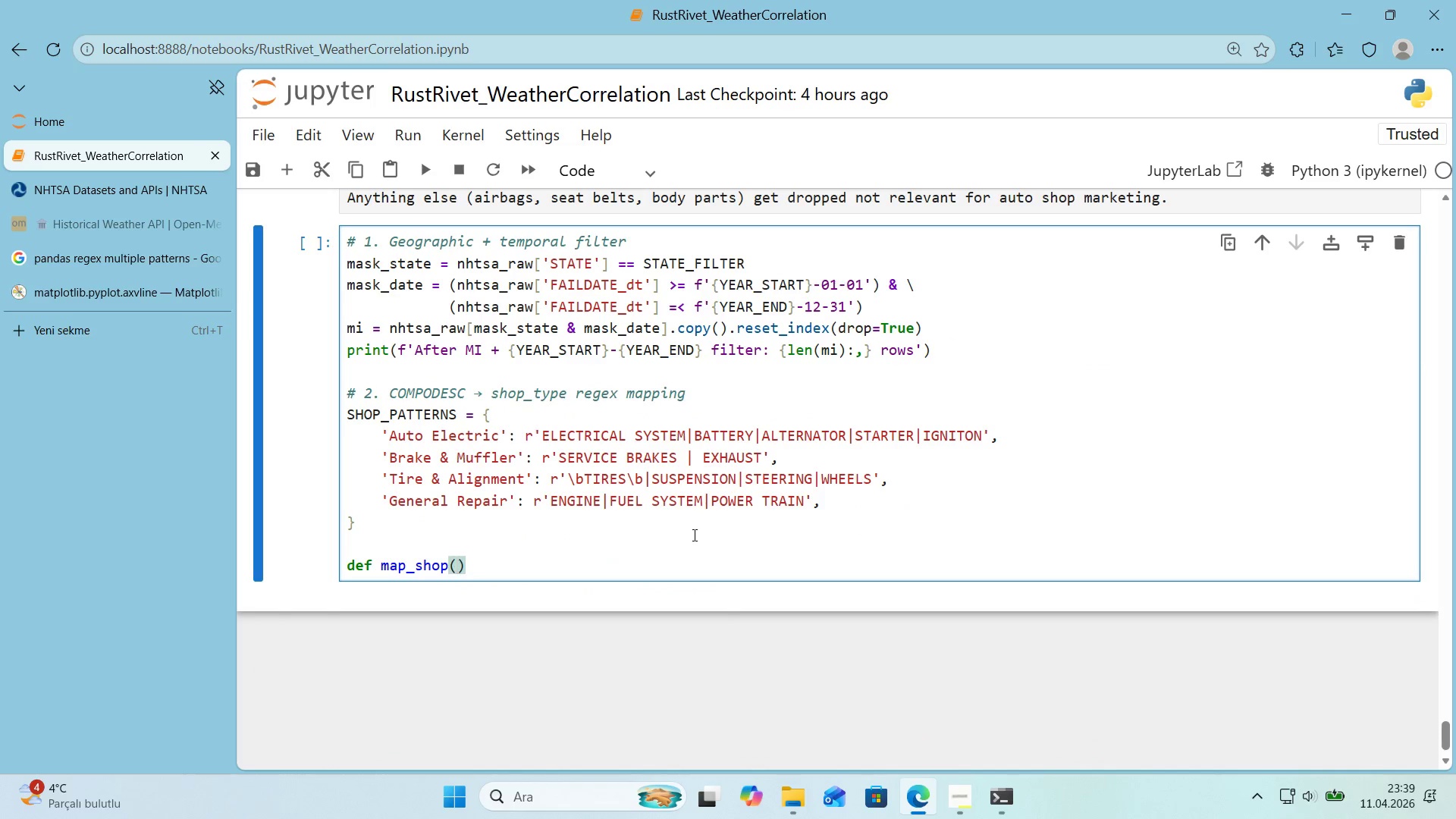 
key(ArrowLeft)
 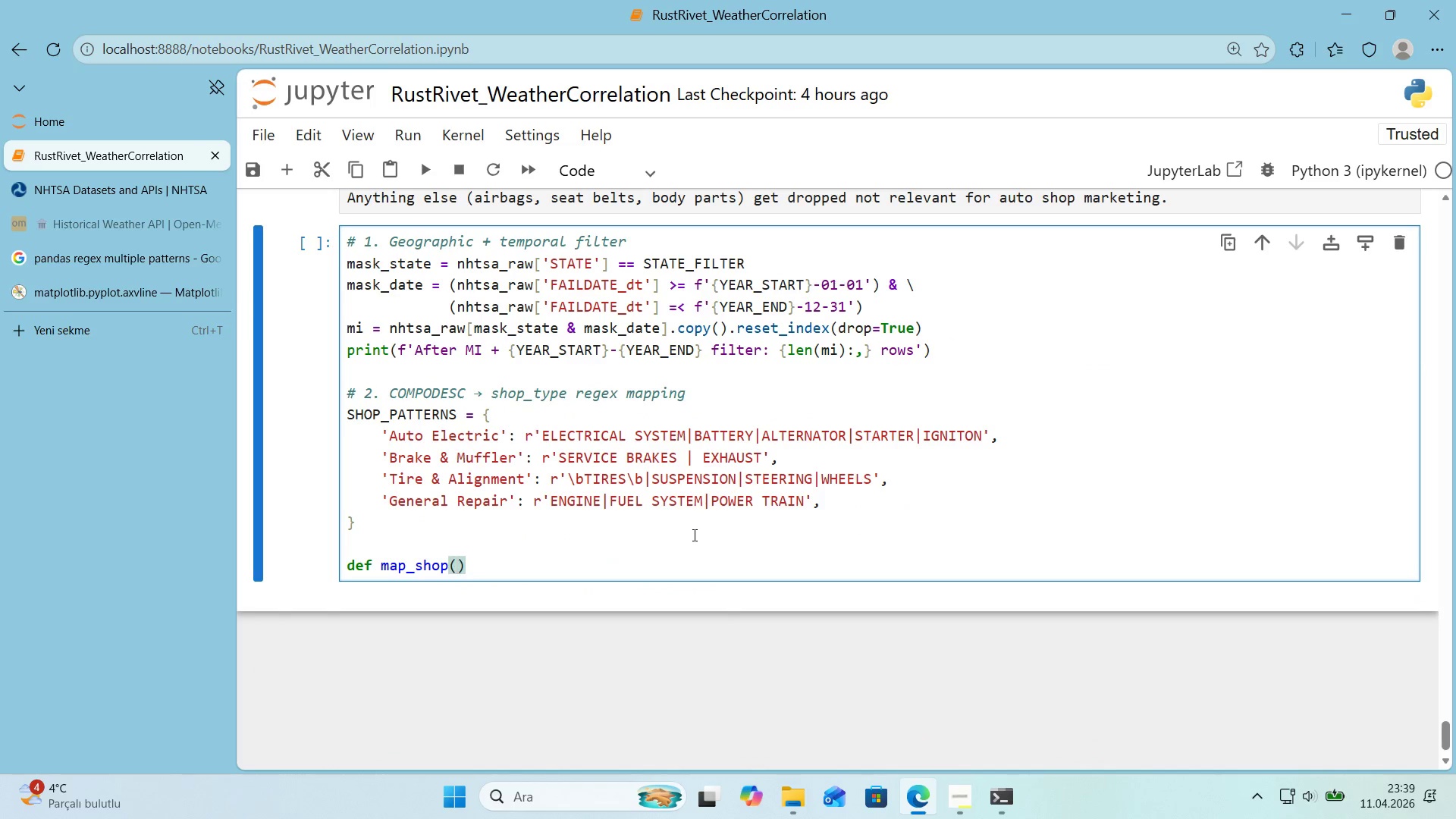 
type(compdesc)
 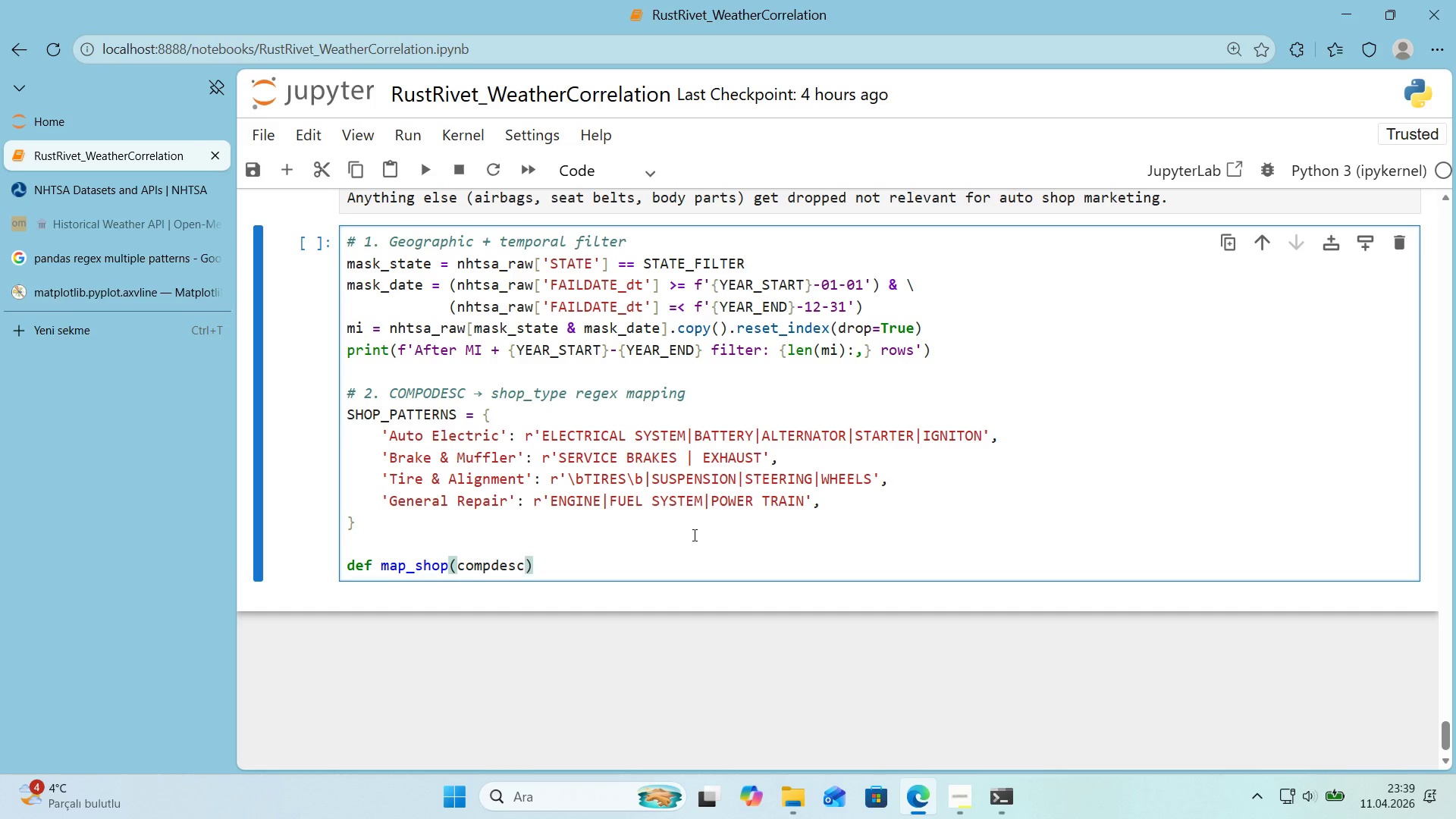 
key(ArrowRight)
 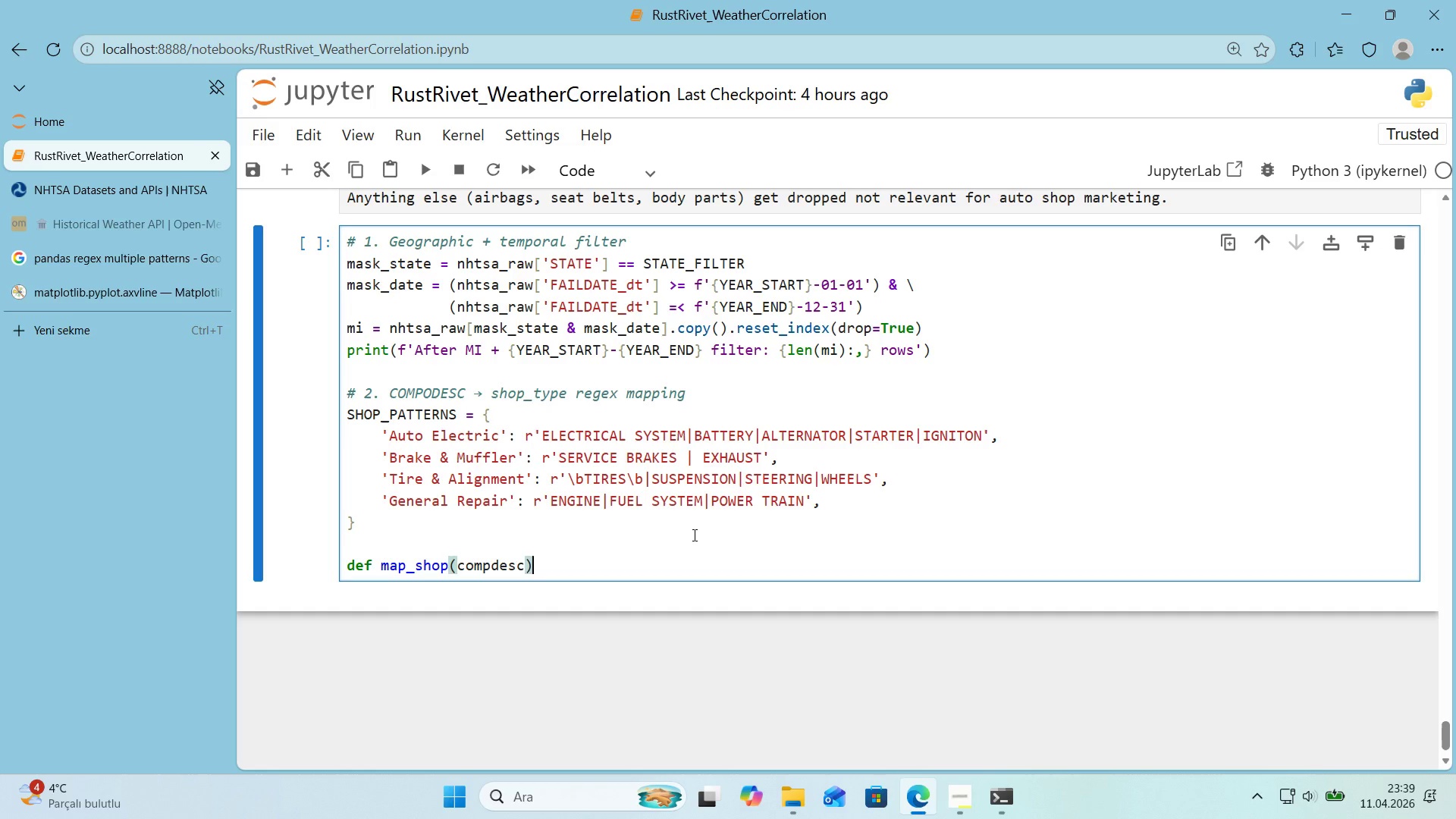 
key(Shift+Period)
 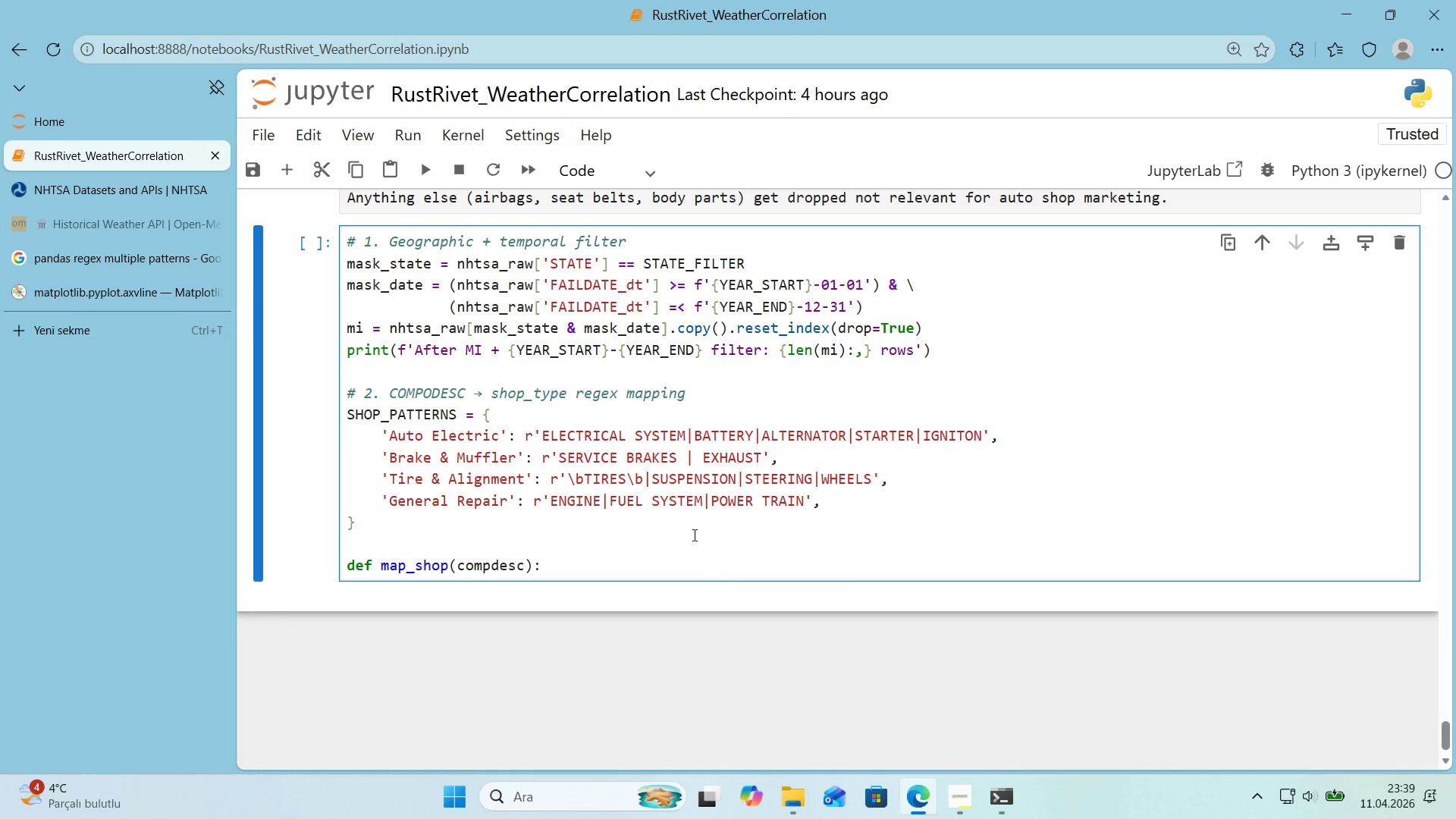 
key(Enter)
 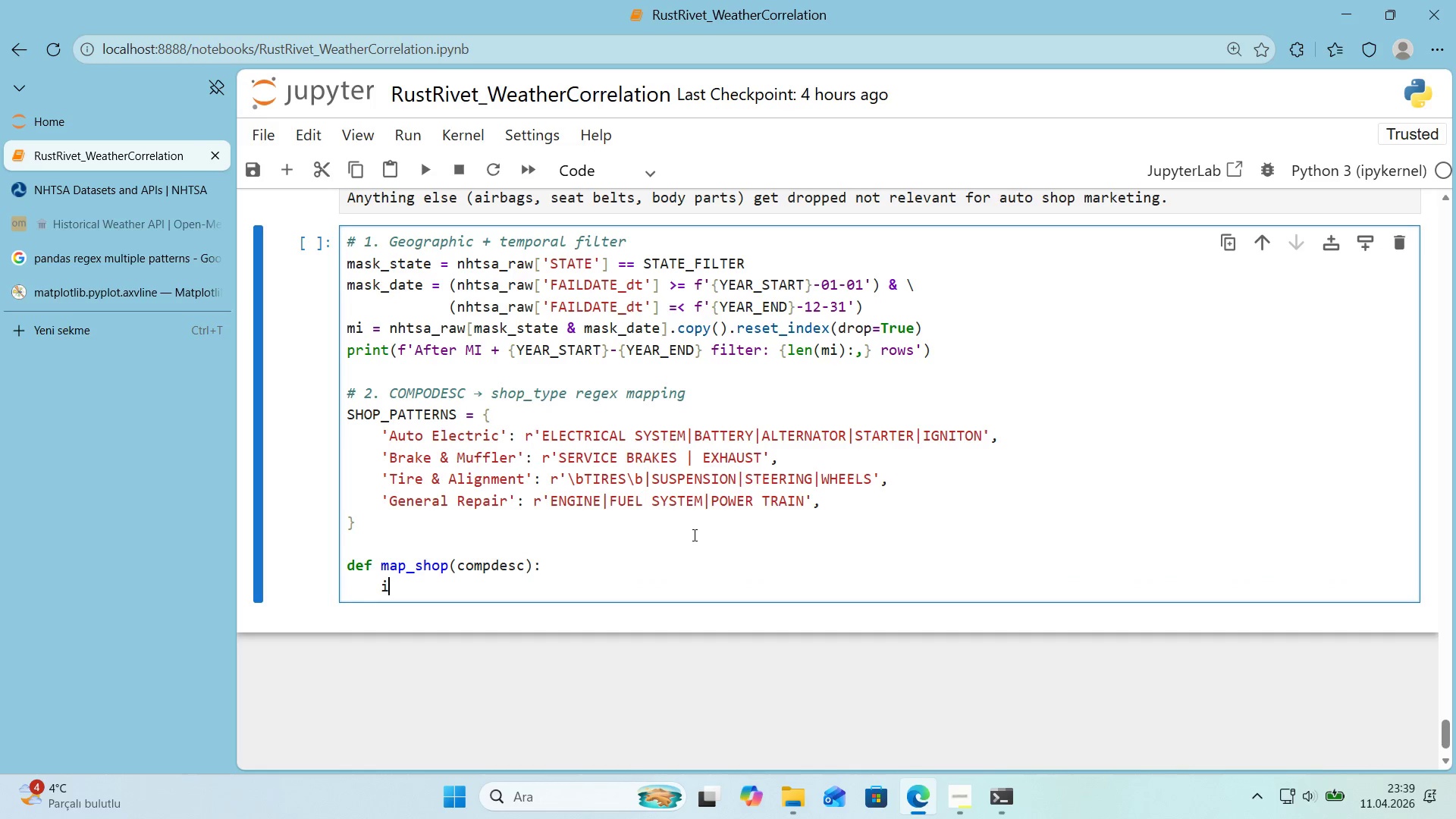 
type('f pd.'sna*()
 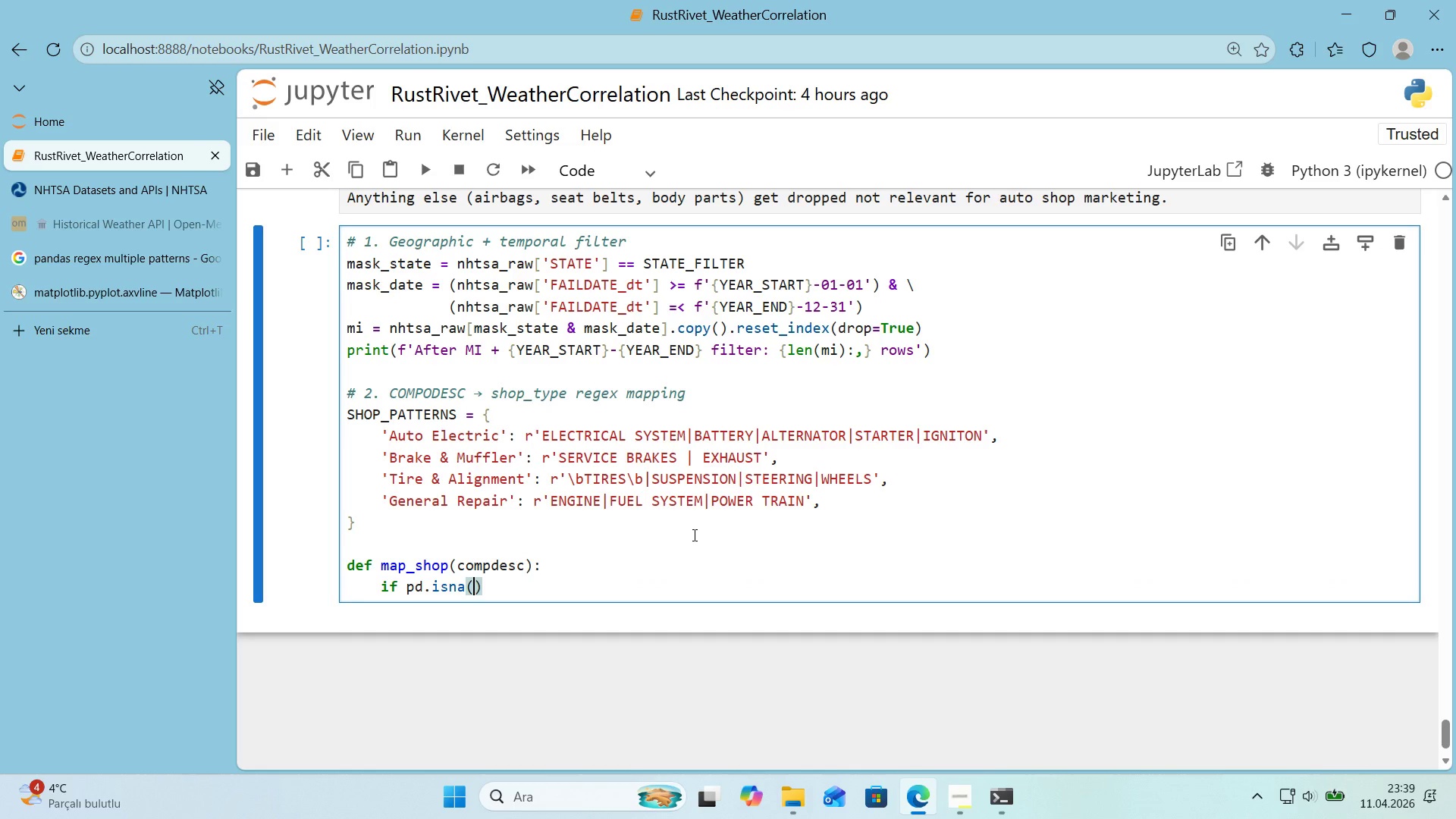 
 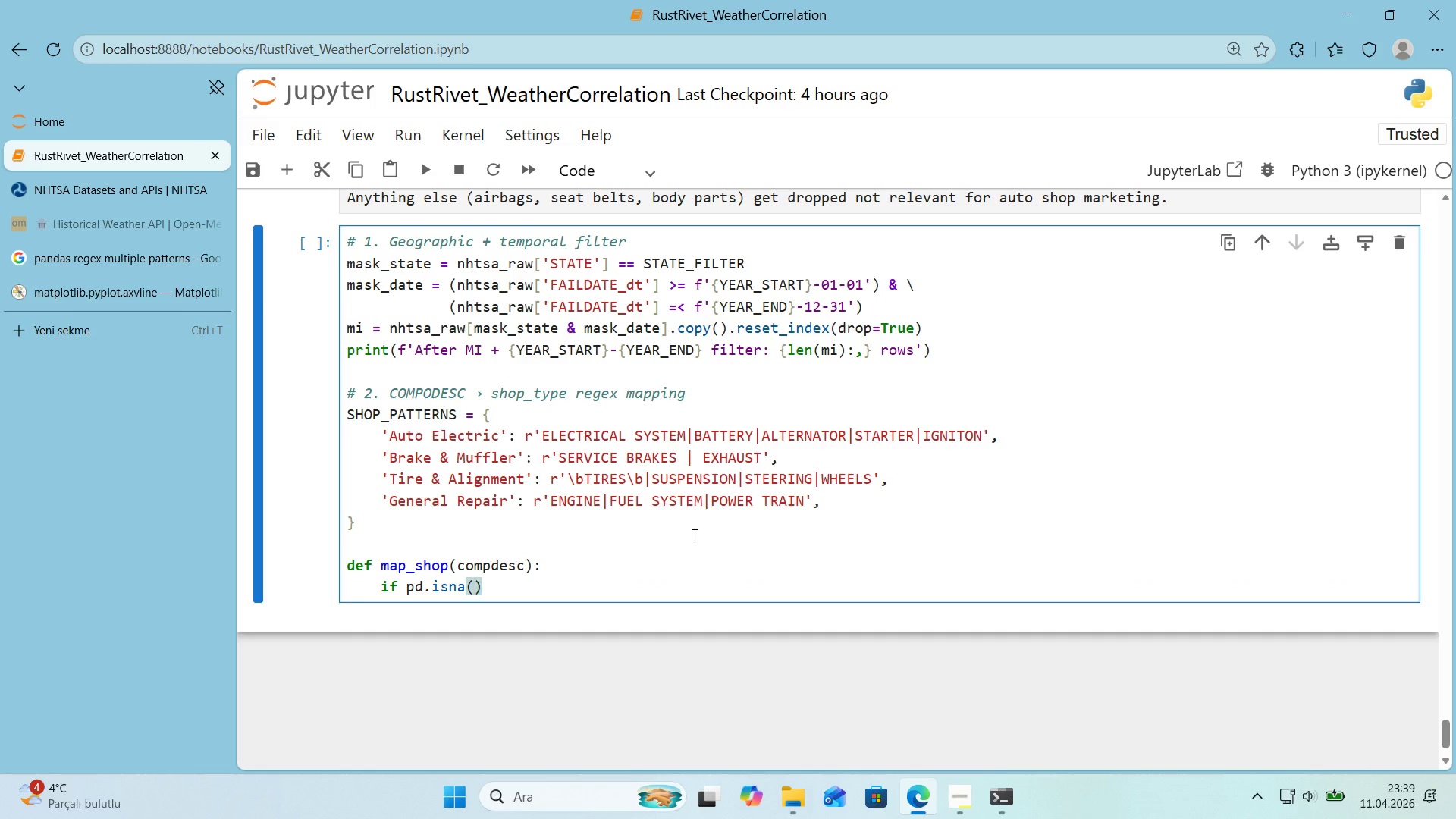 
key(ArrowLeft)
 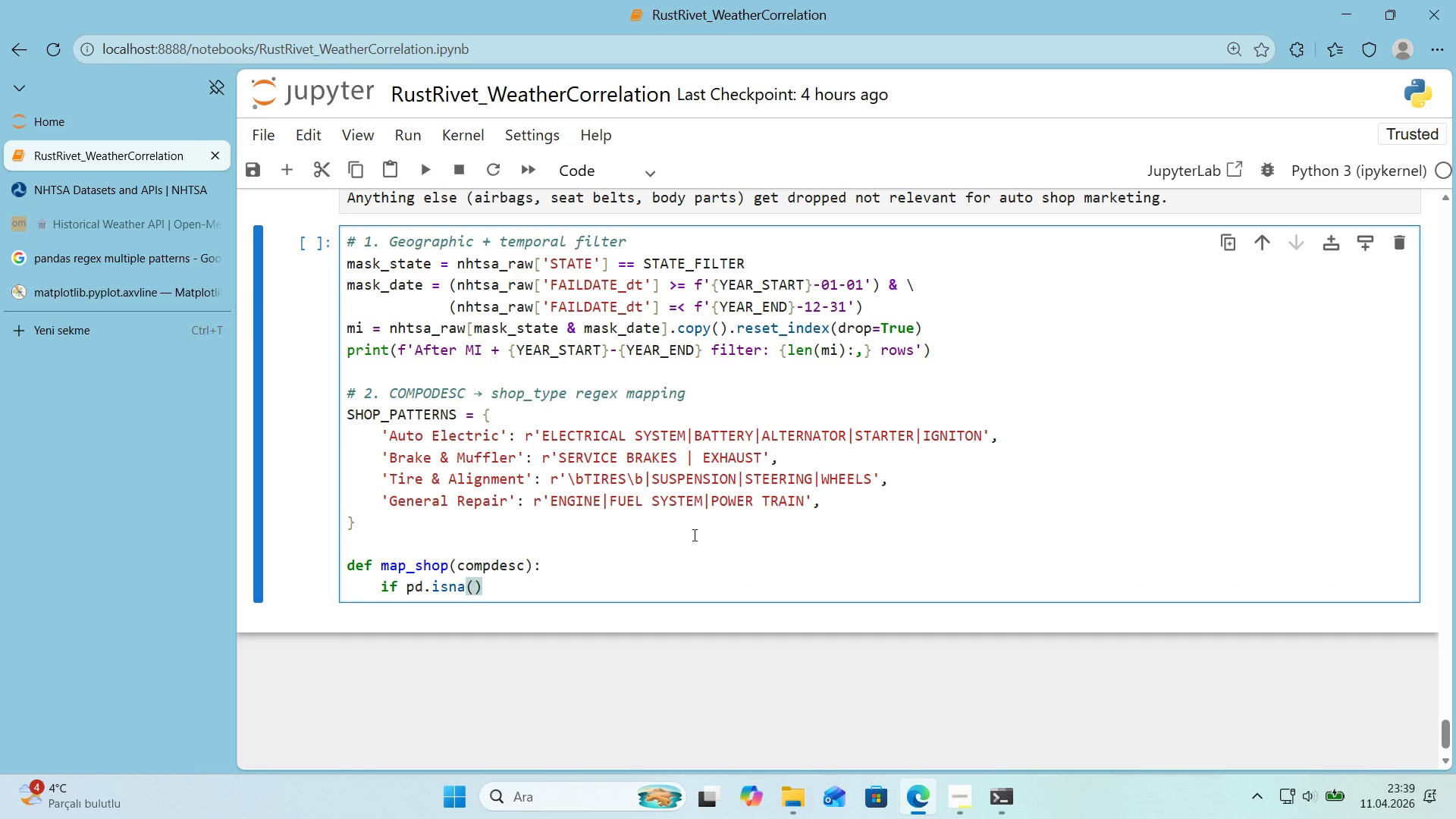 
type(compdesc)
 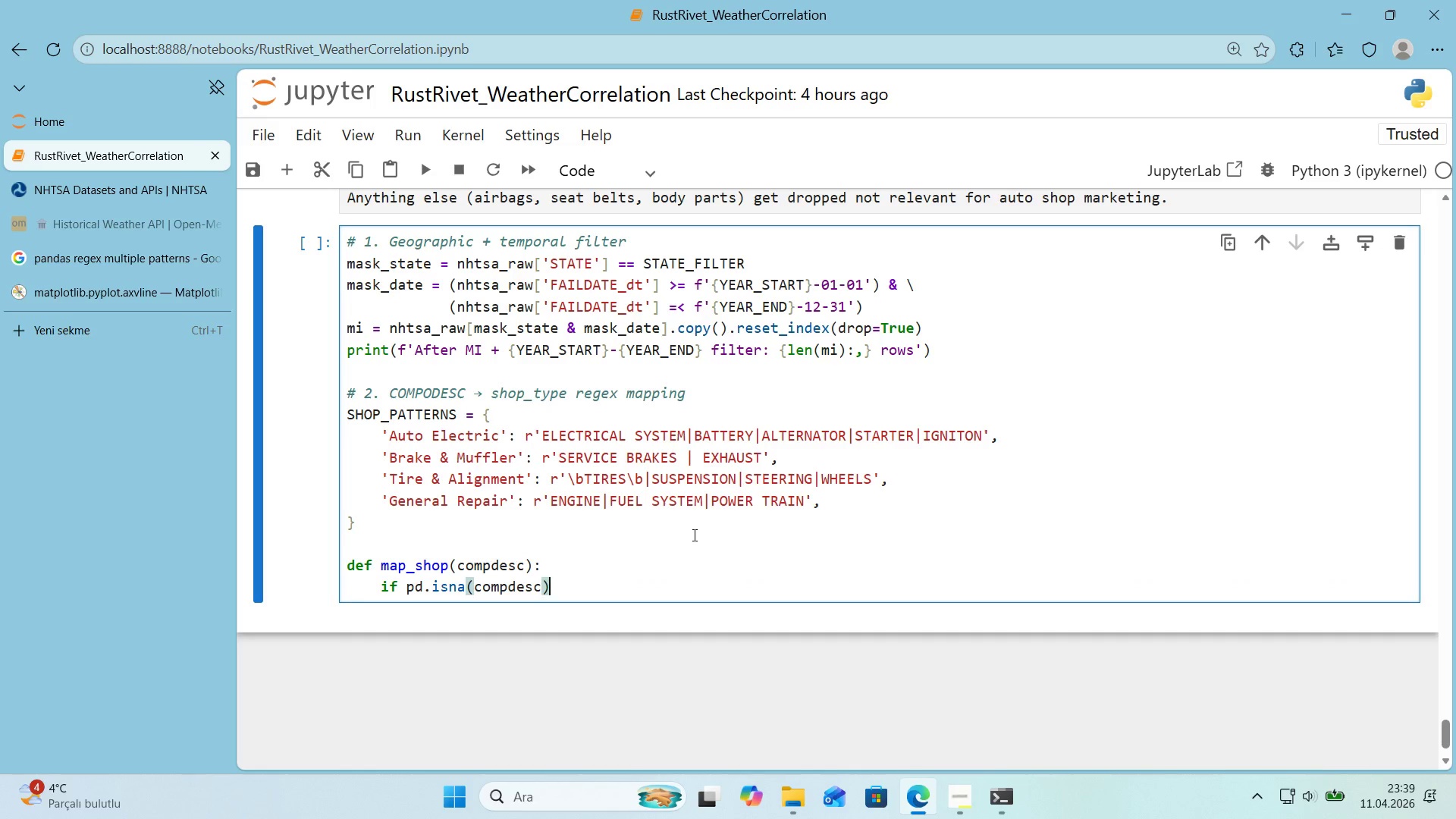 
key(ArrowRight)
 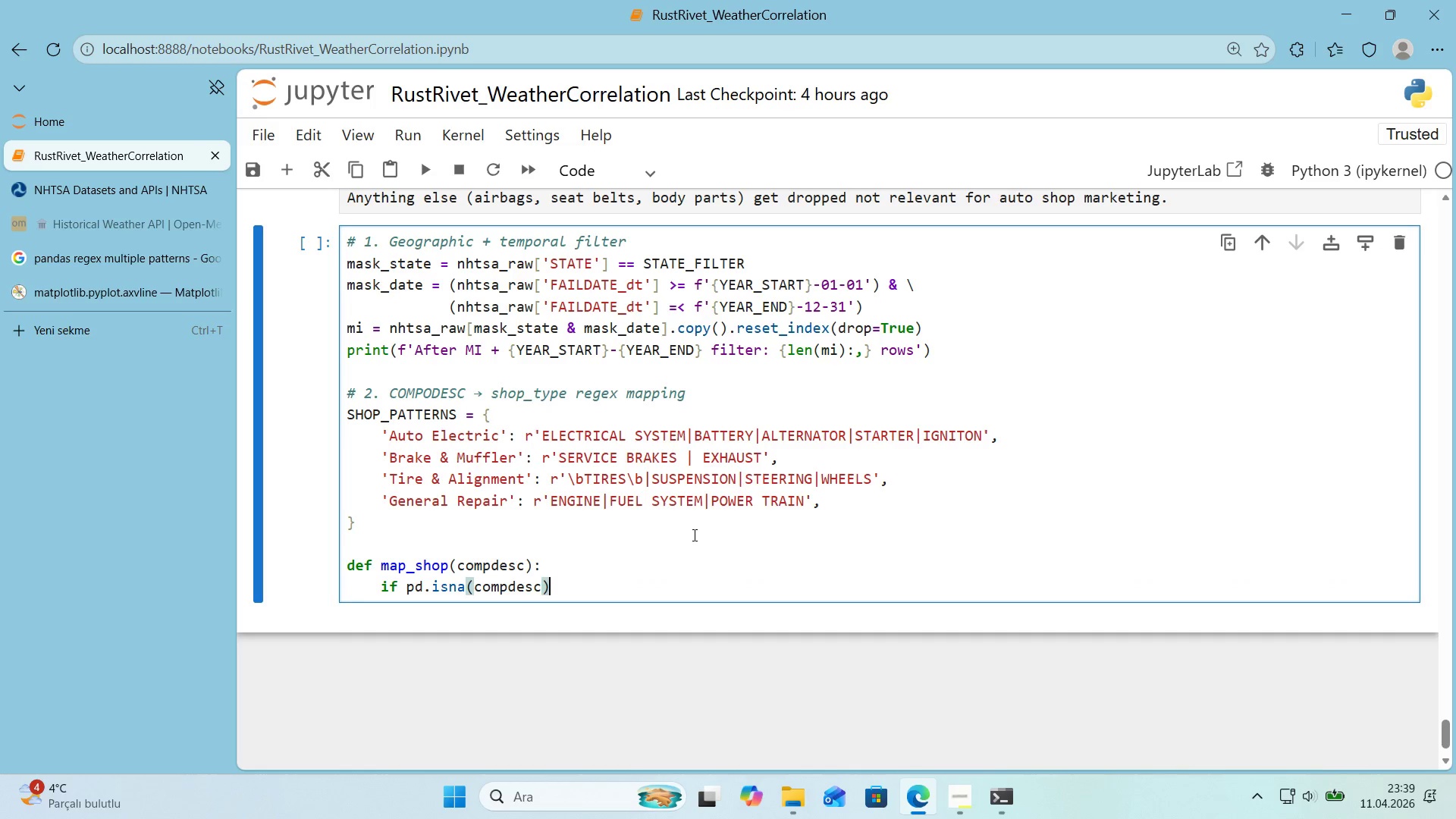 
key(Shift+Period)
 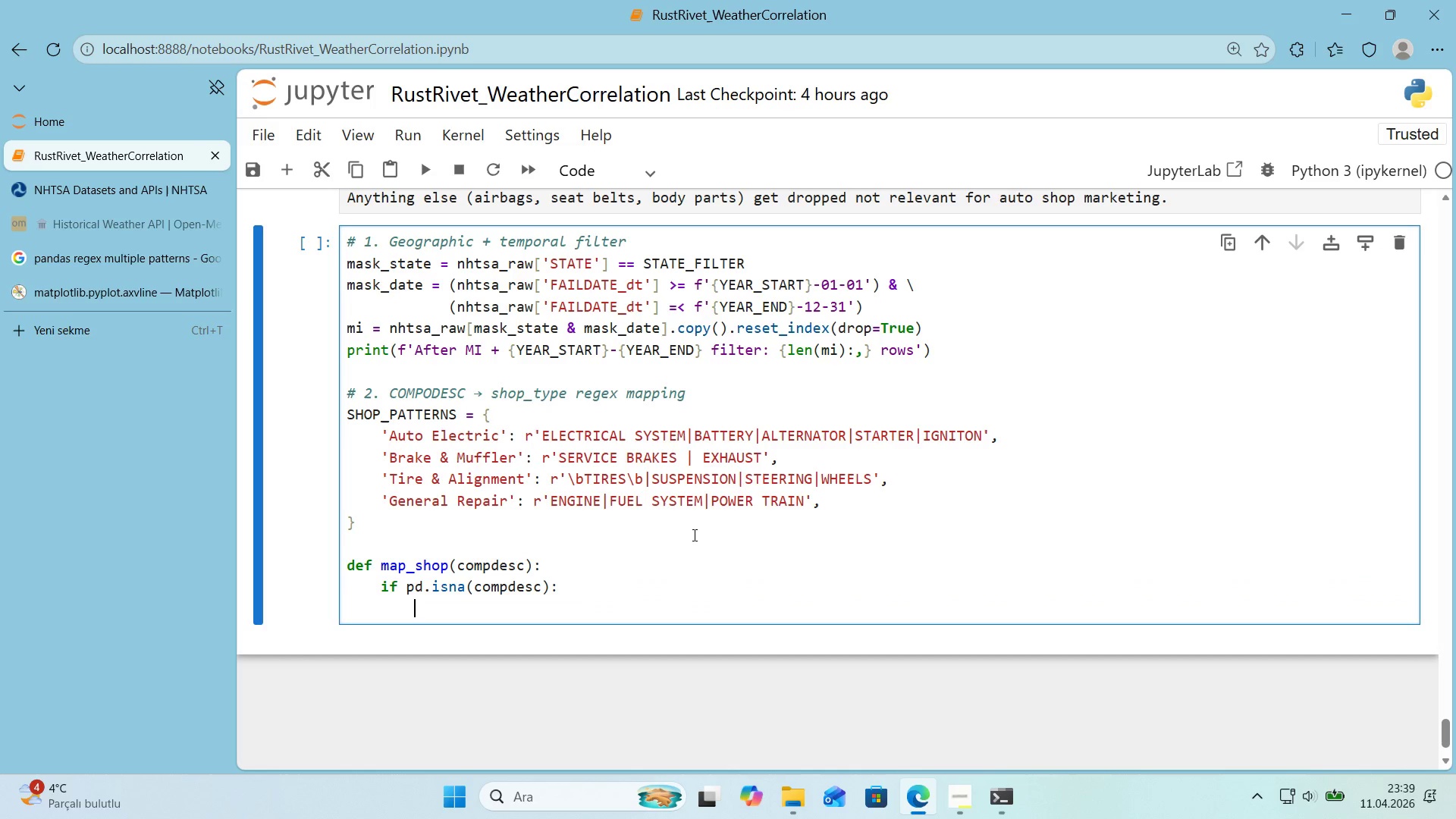 
key(Enter)
 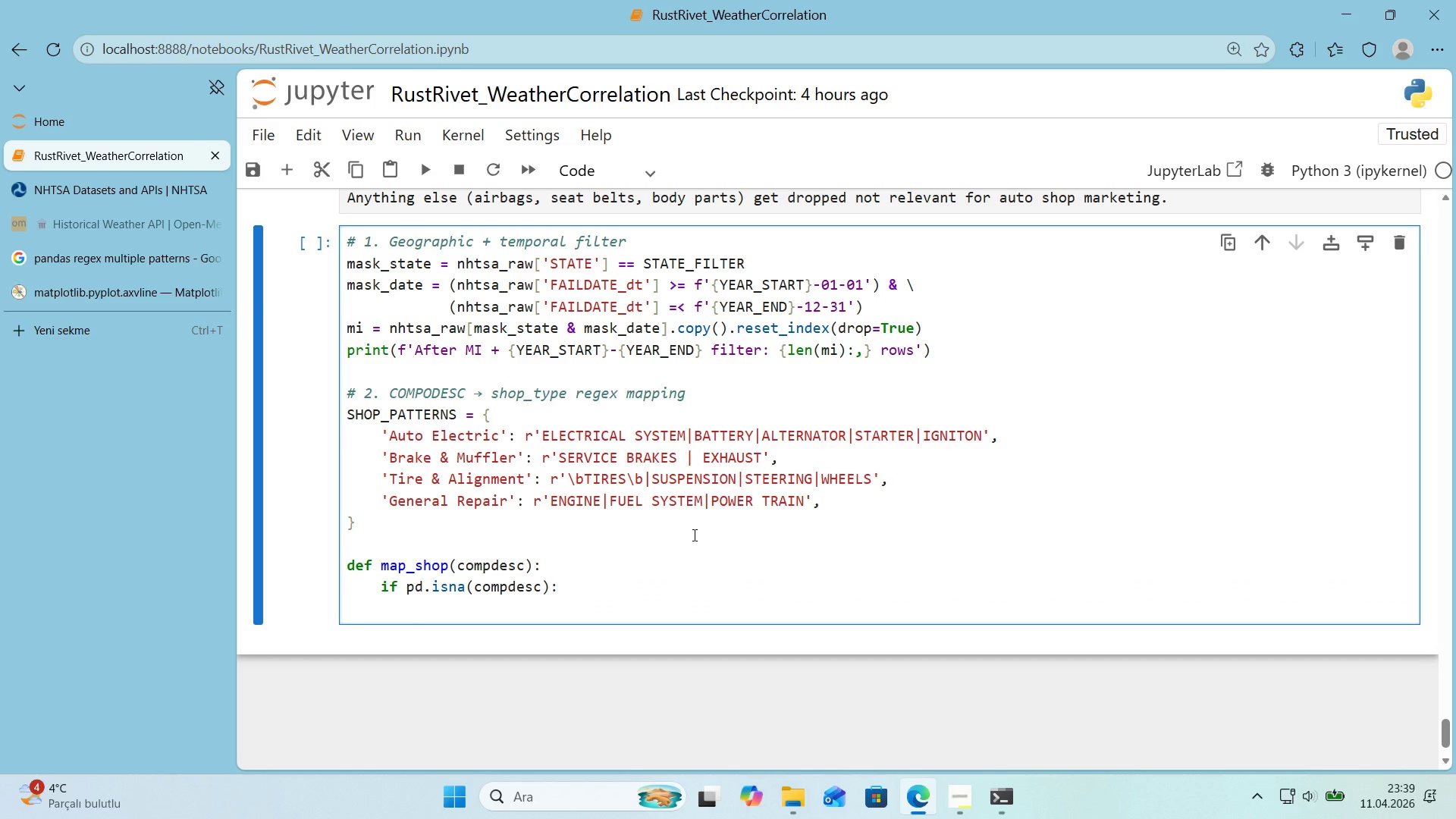 
type(return @@)
 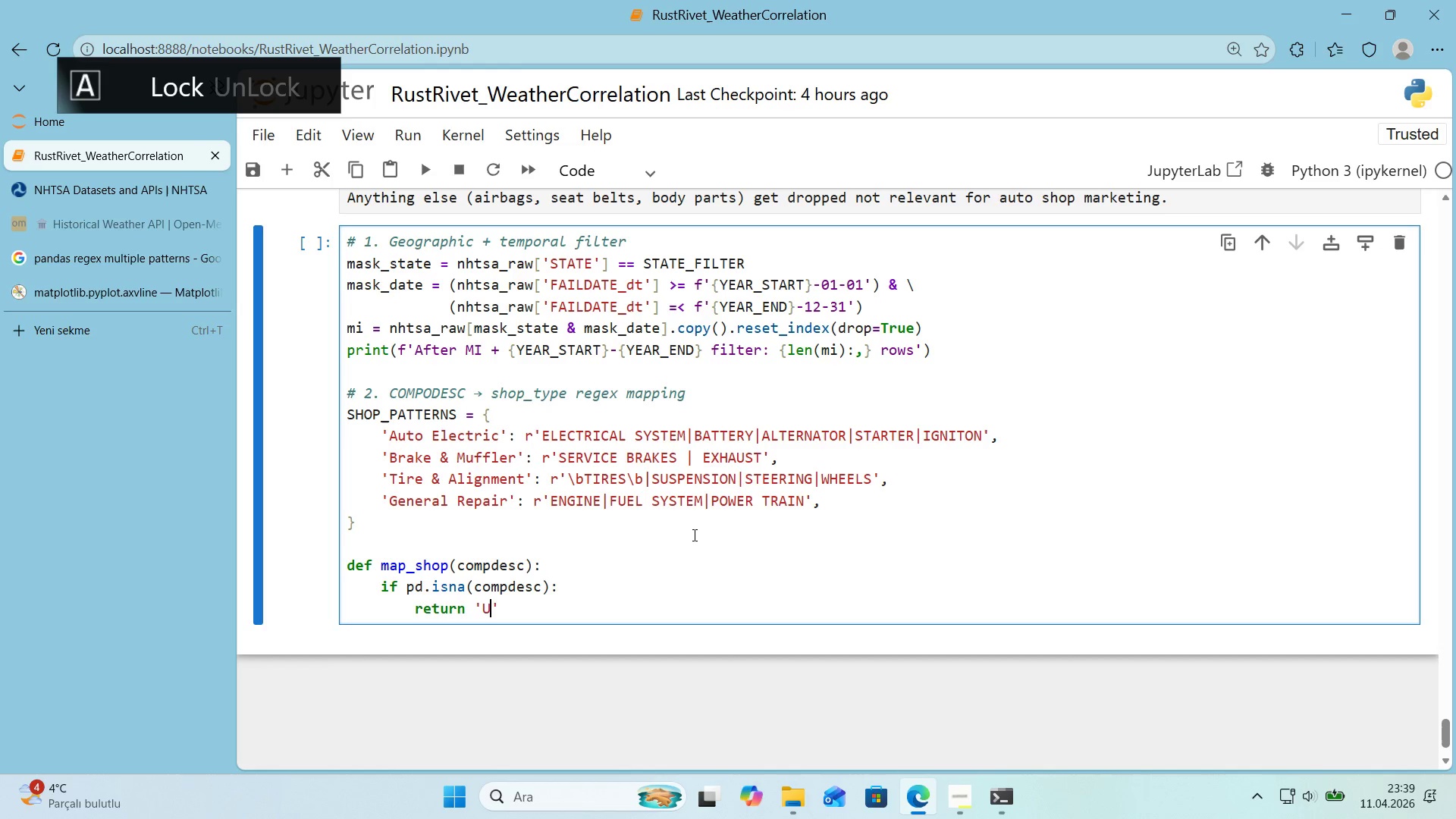 
 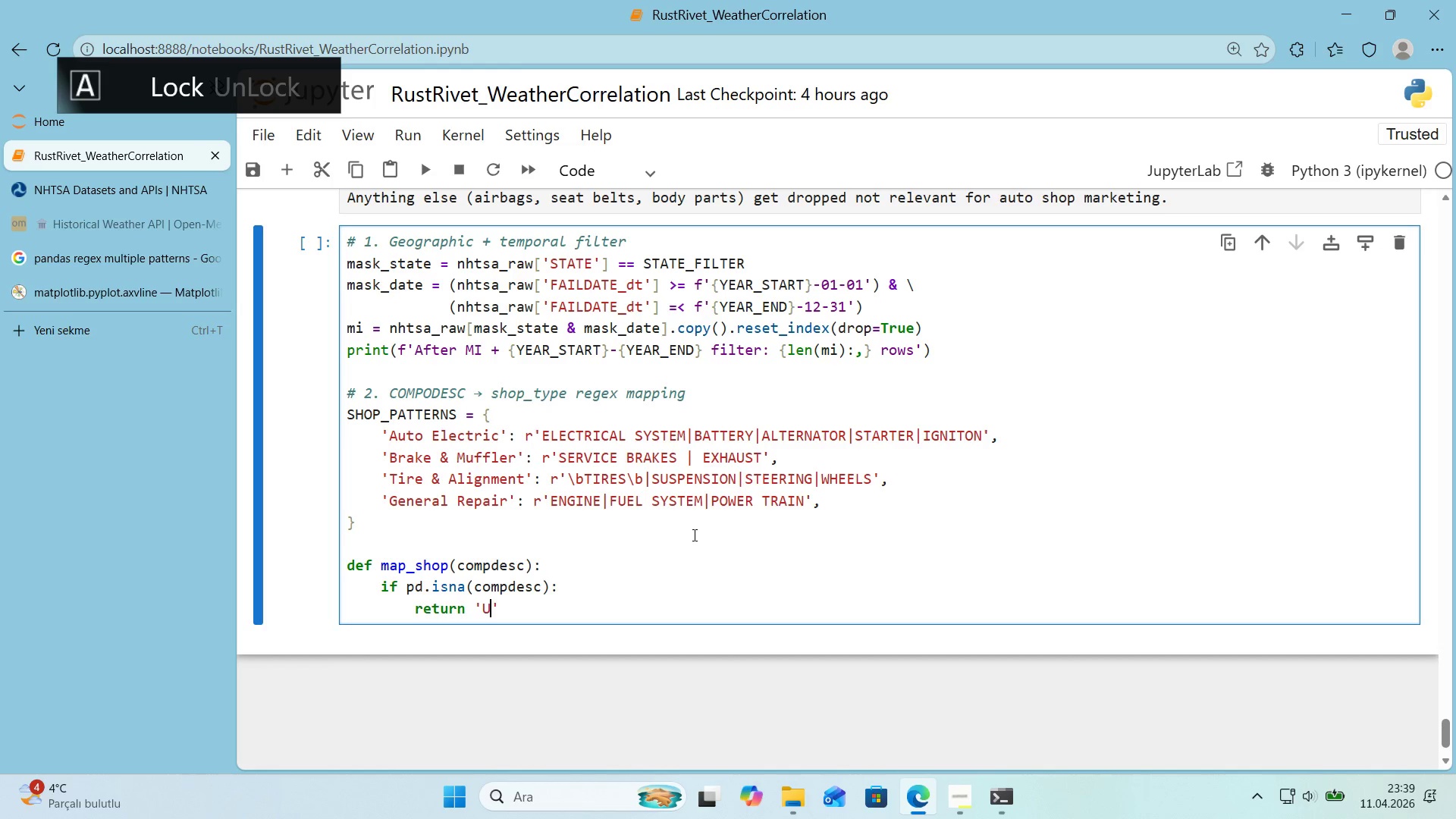 
key(ArrowLeft)
 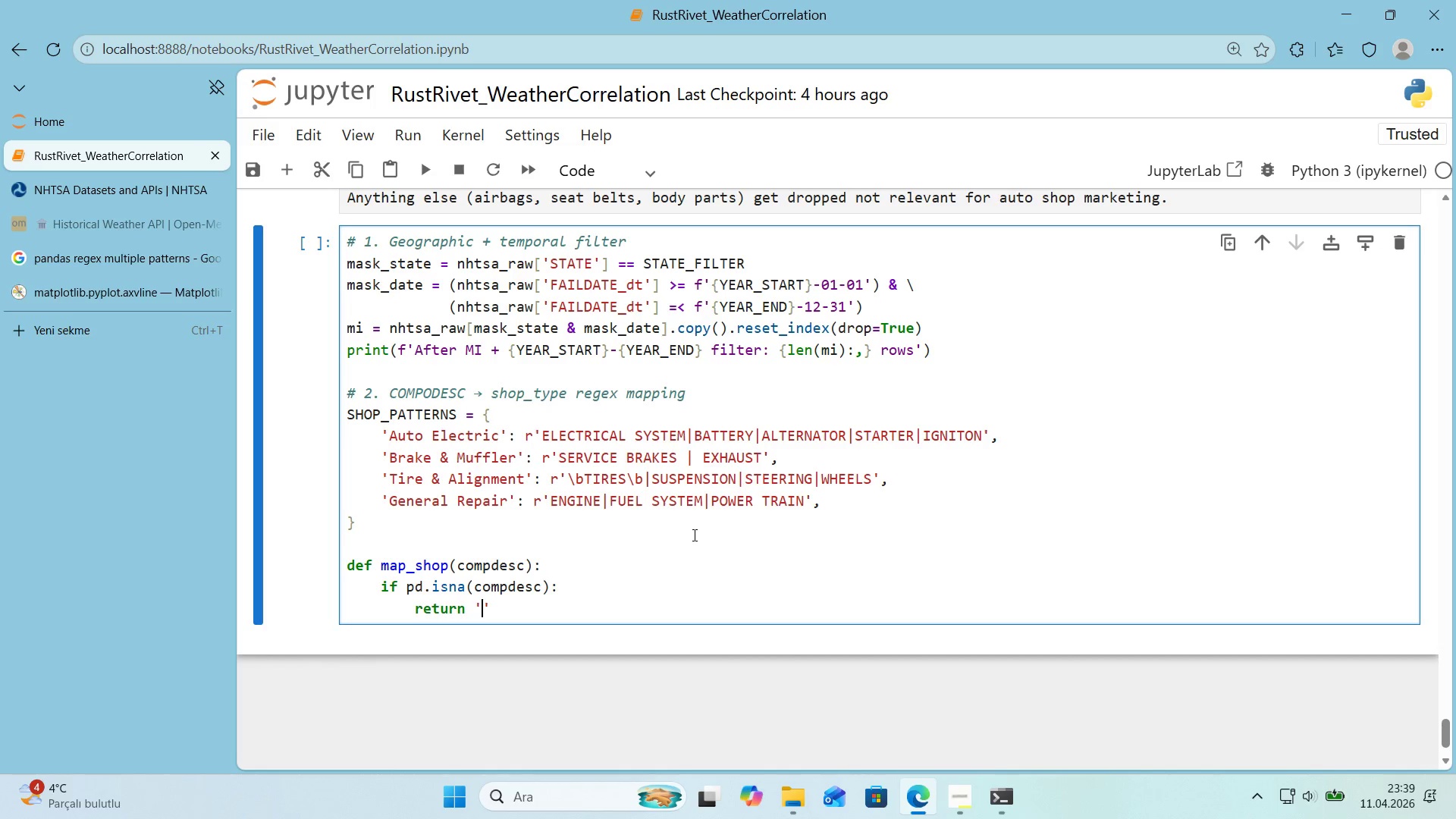 
type(Unmapped)
 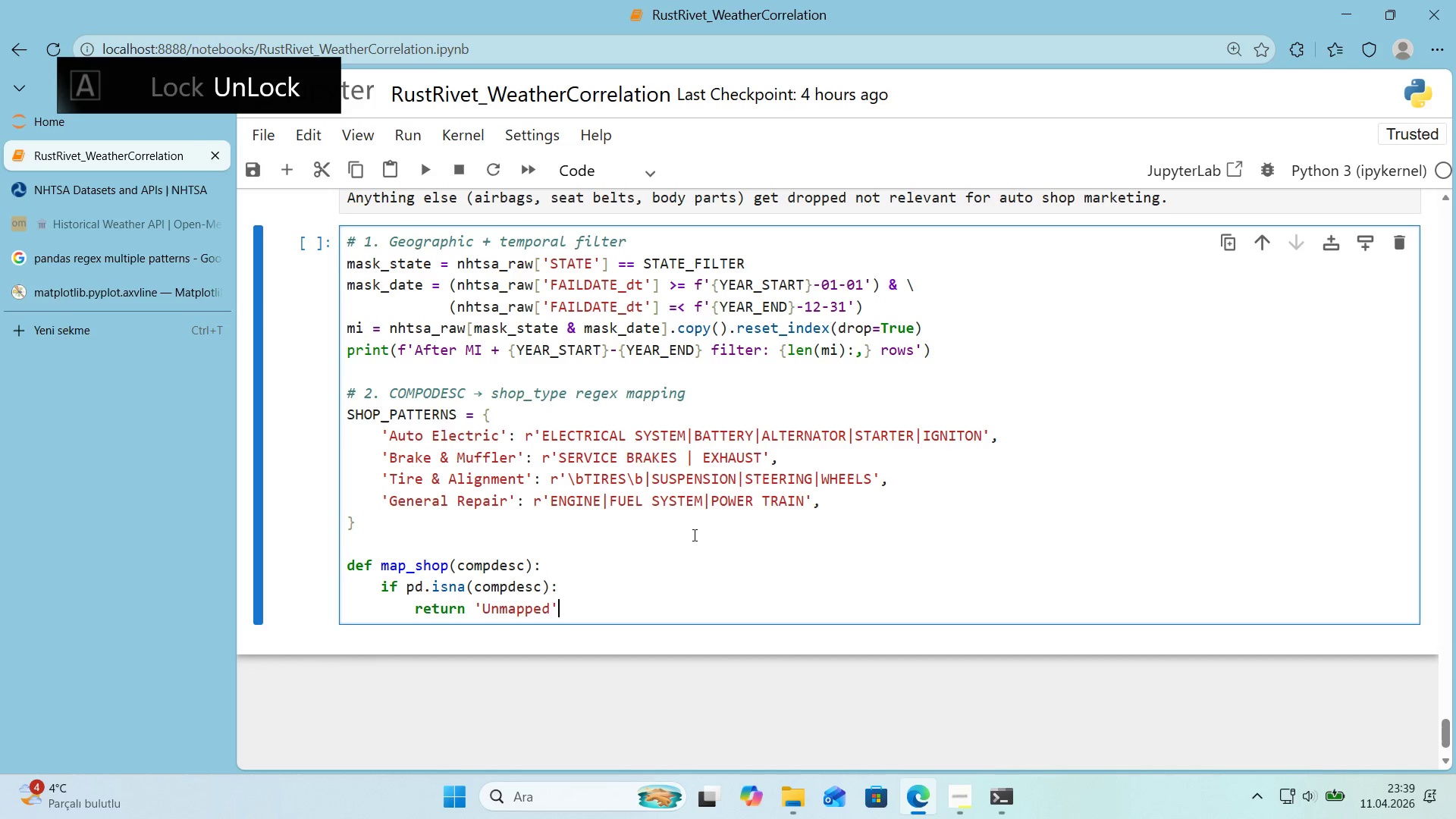 
key(ArrowRight)
 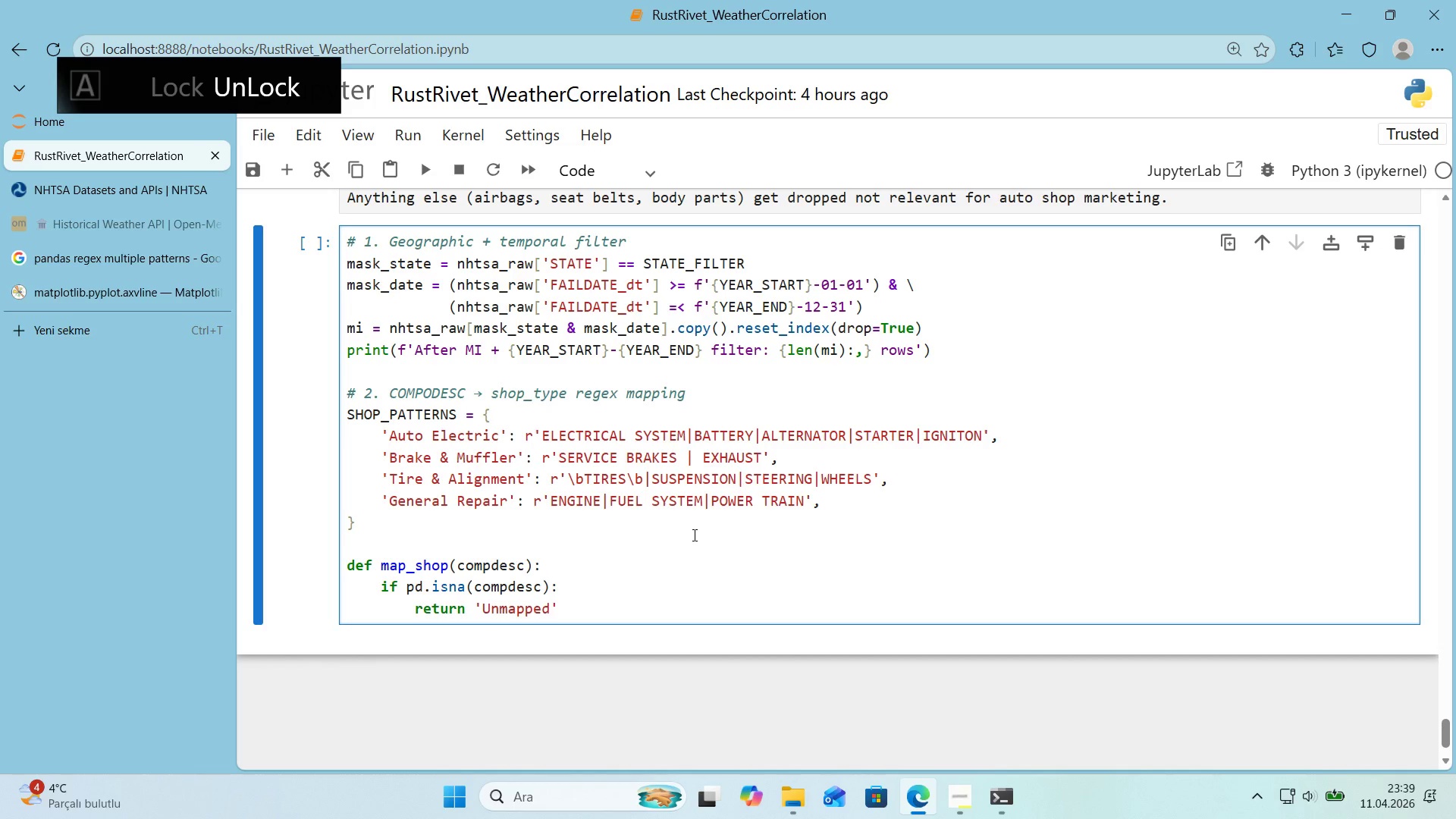 
key(Enter)
 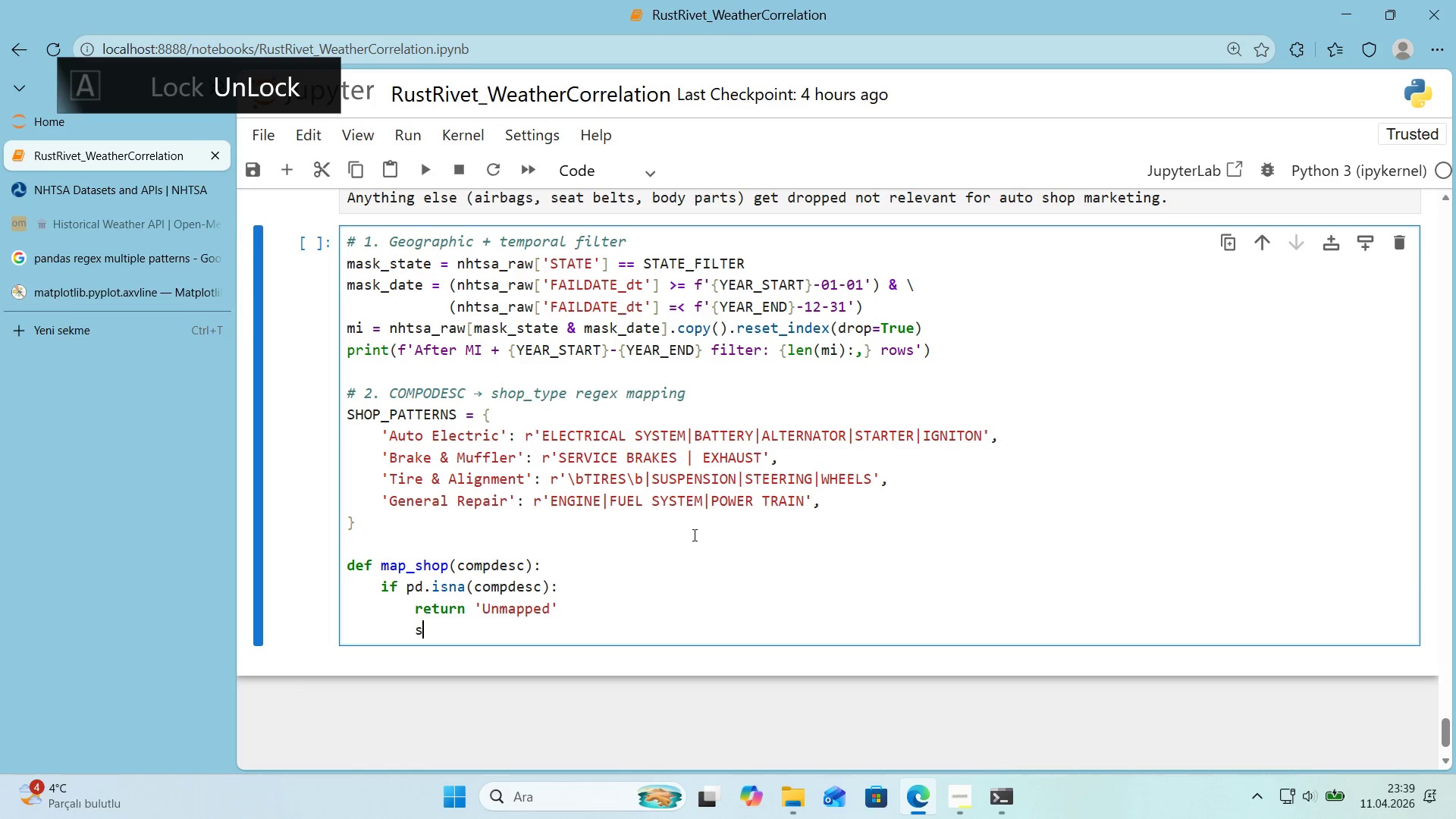 
type(s)
key(Backspace)
key(Backspace)
type(s ) tr)
key(Backspace)
key(Backspace)
type(str*()
 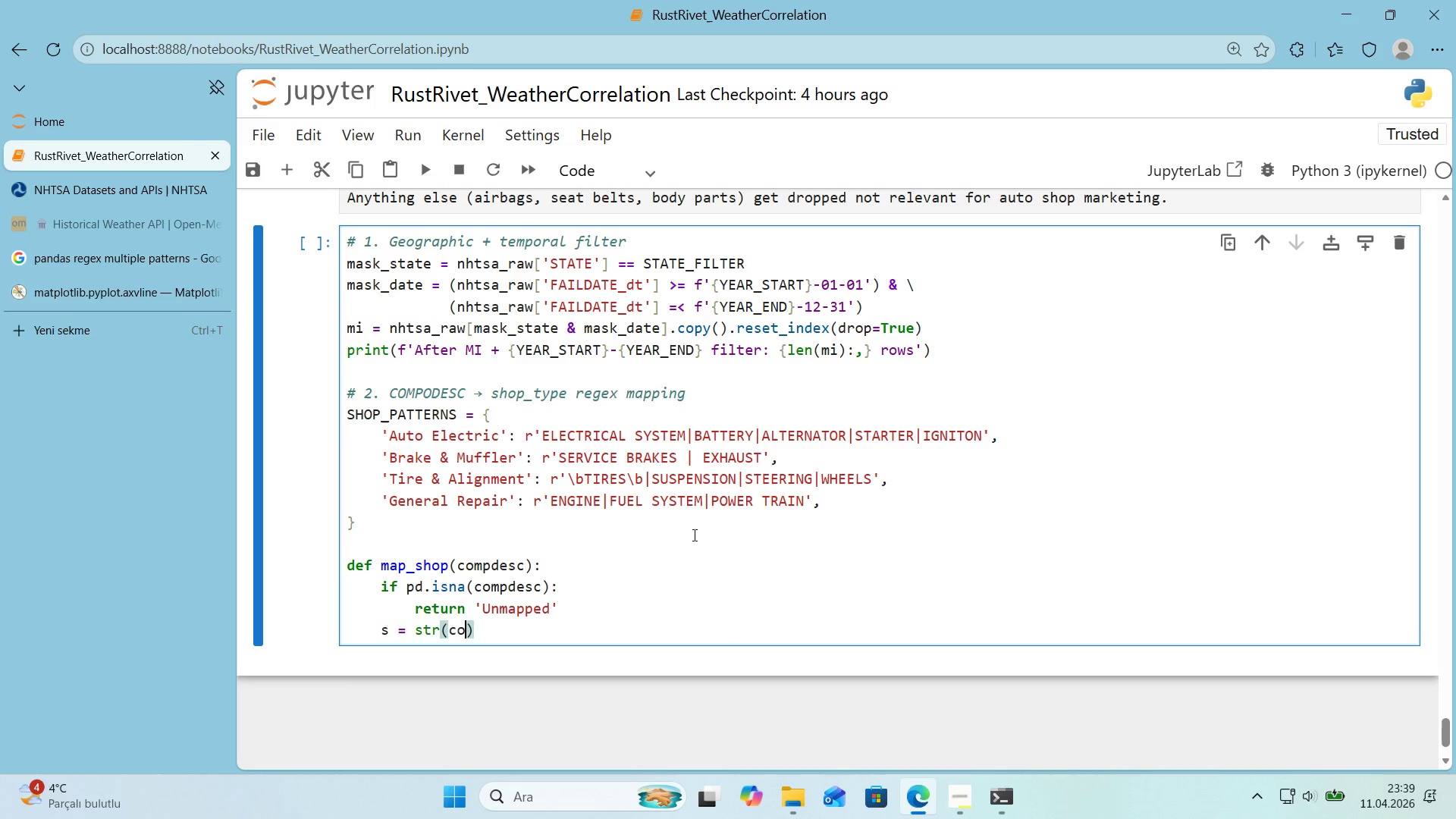 
 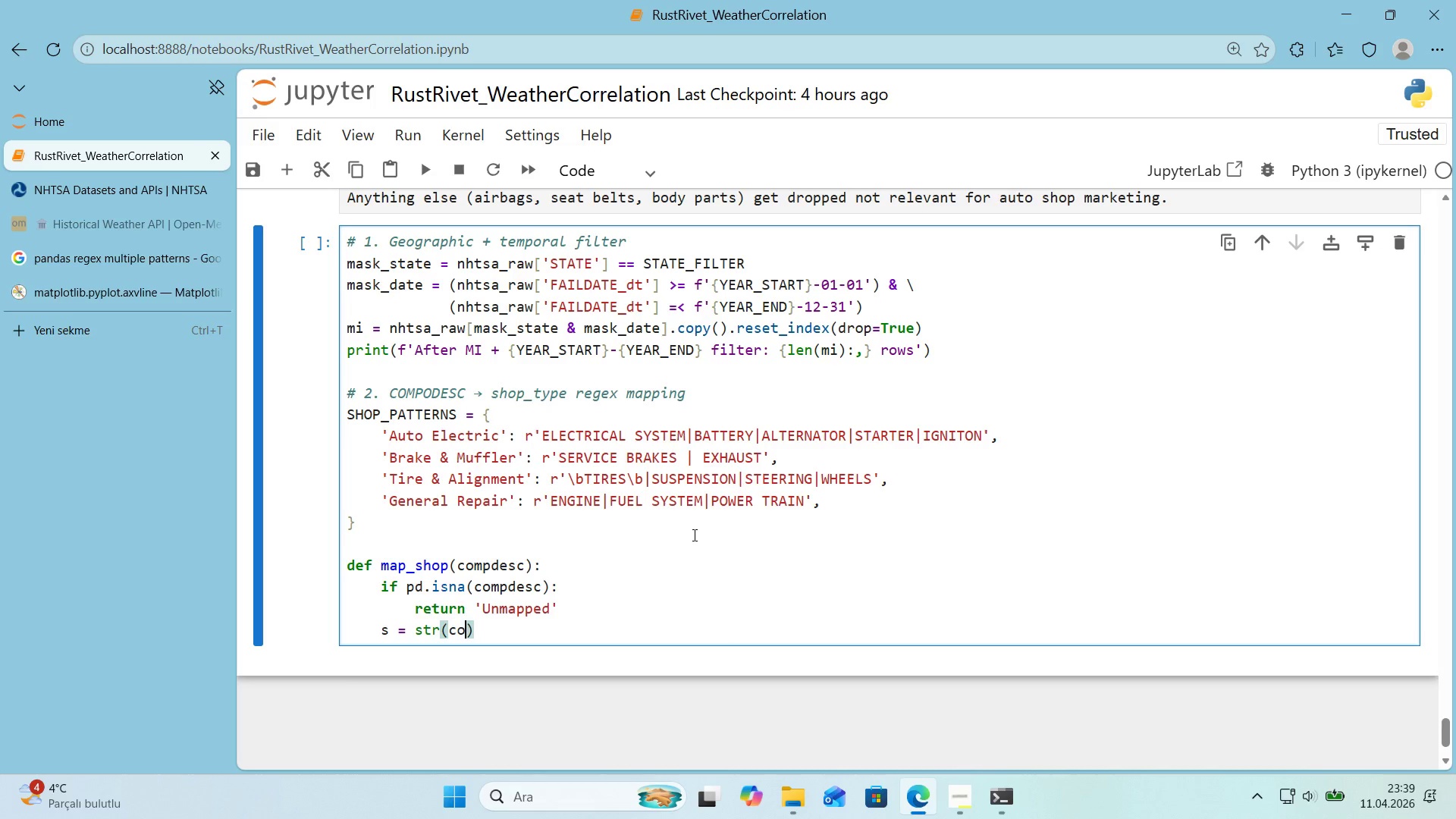 
key(ArrowLeft)
 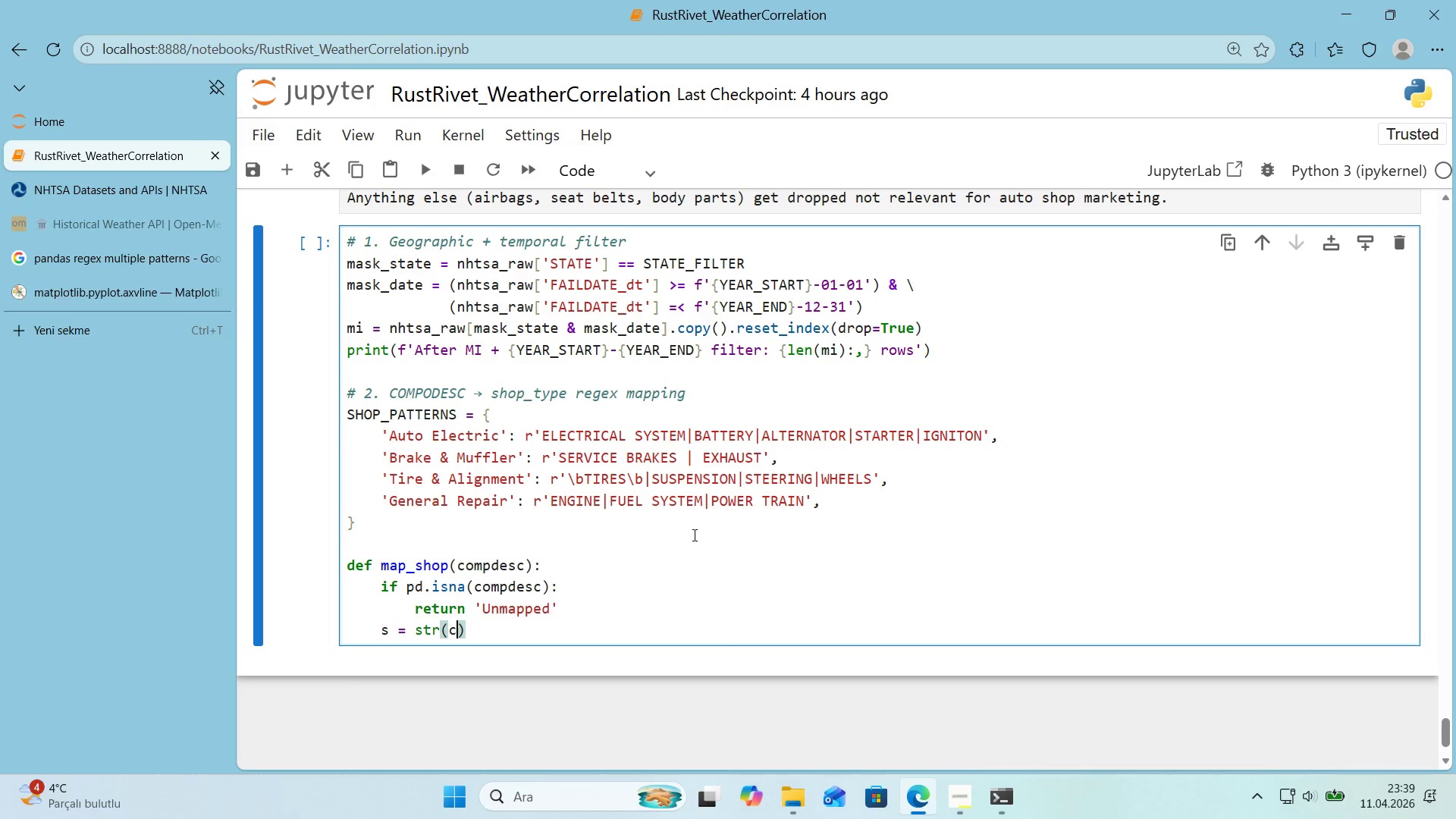 
type(compdddesc)
 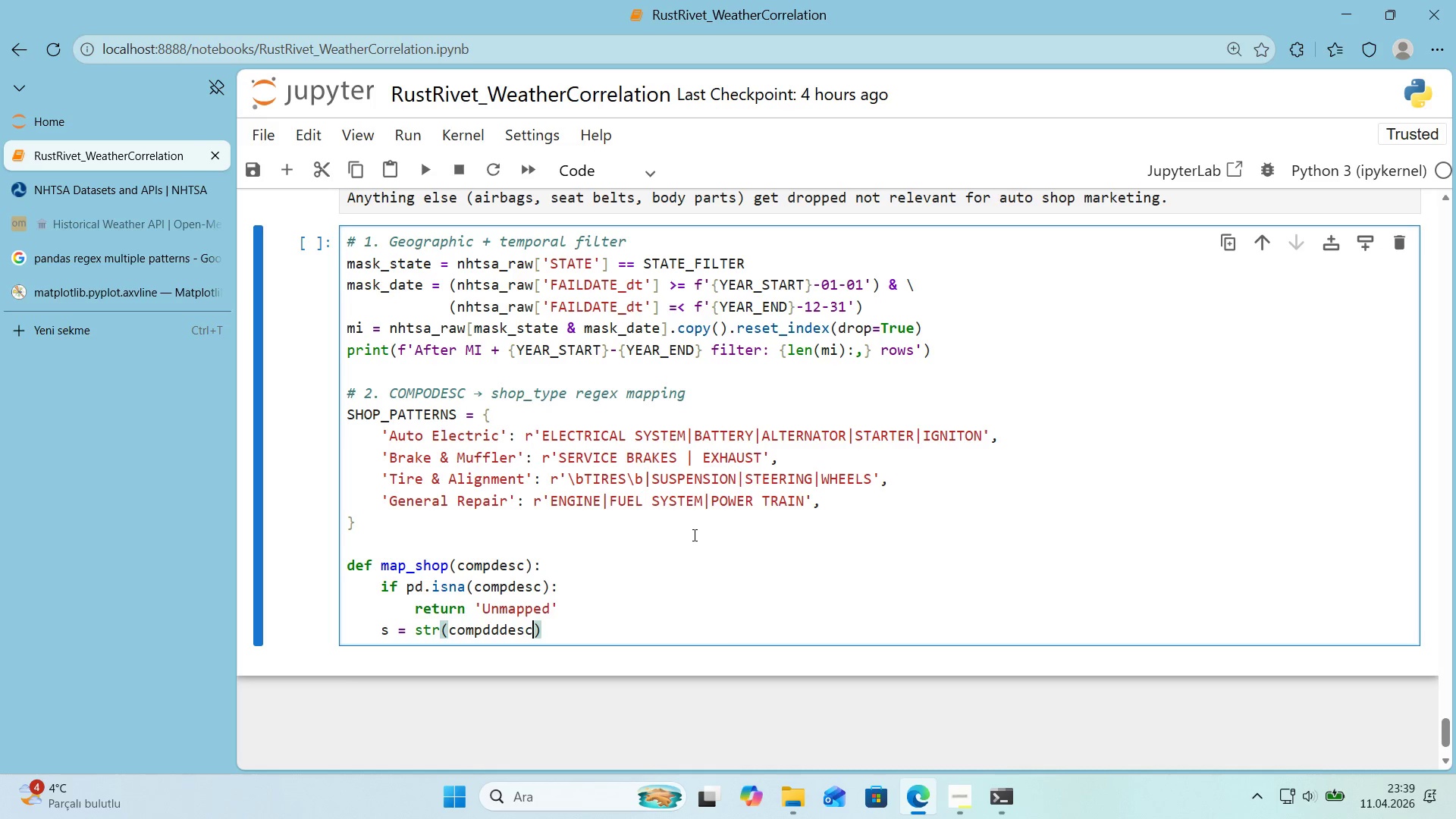 
key(ArrowRight)
 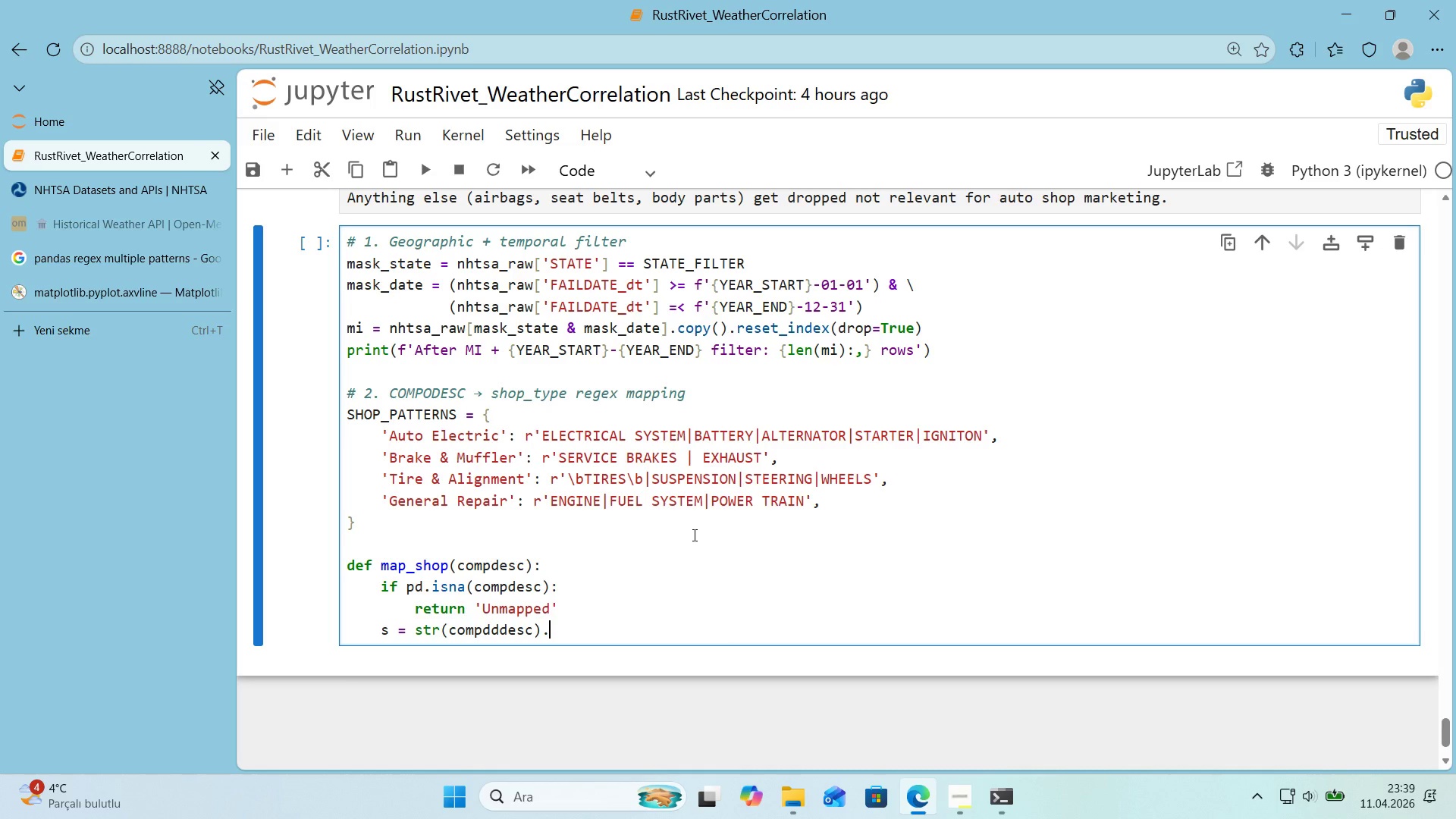 
type(.upper*()
 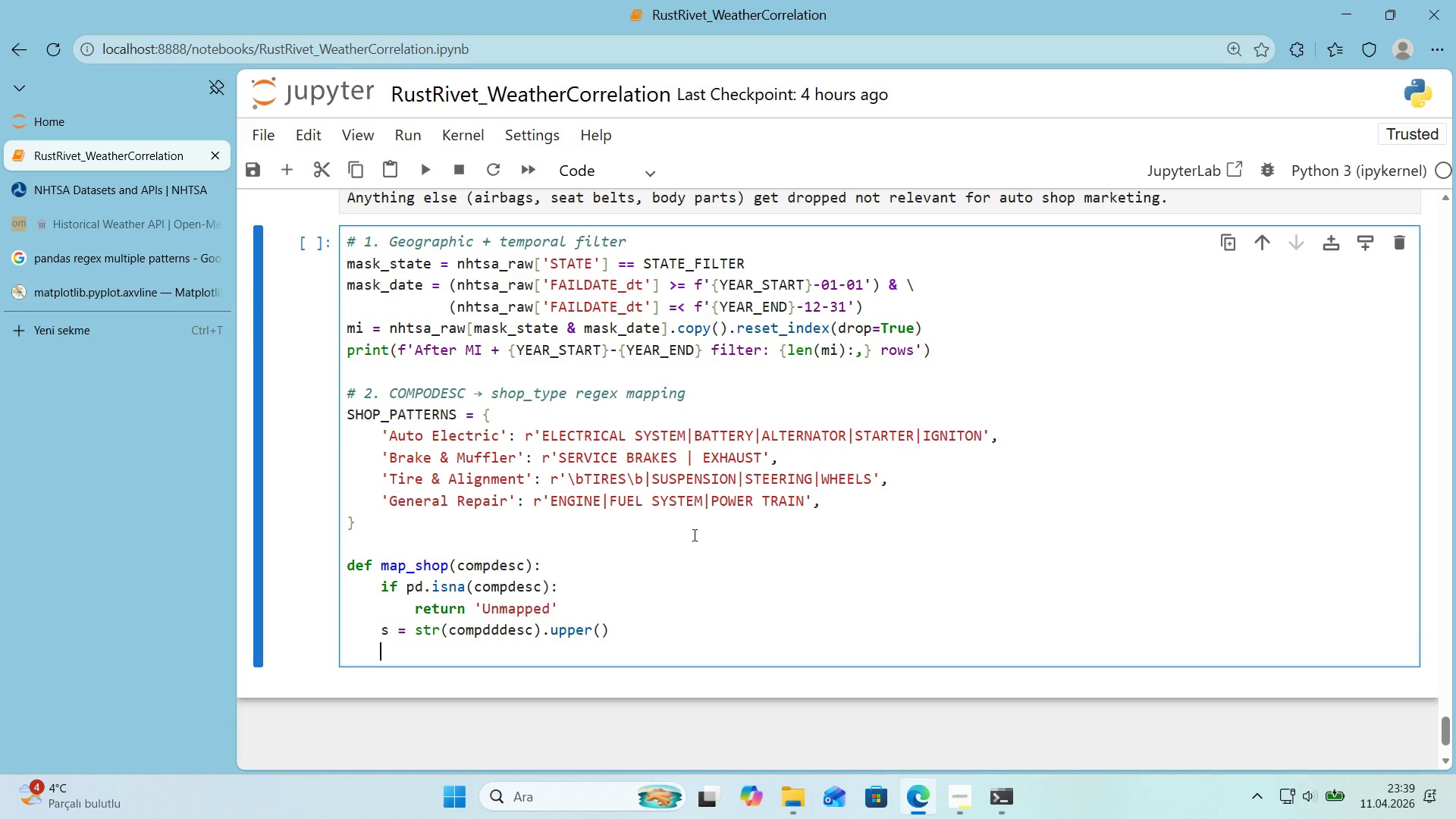 
 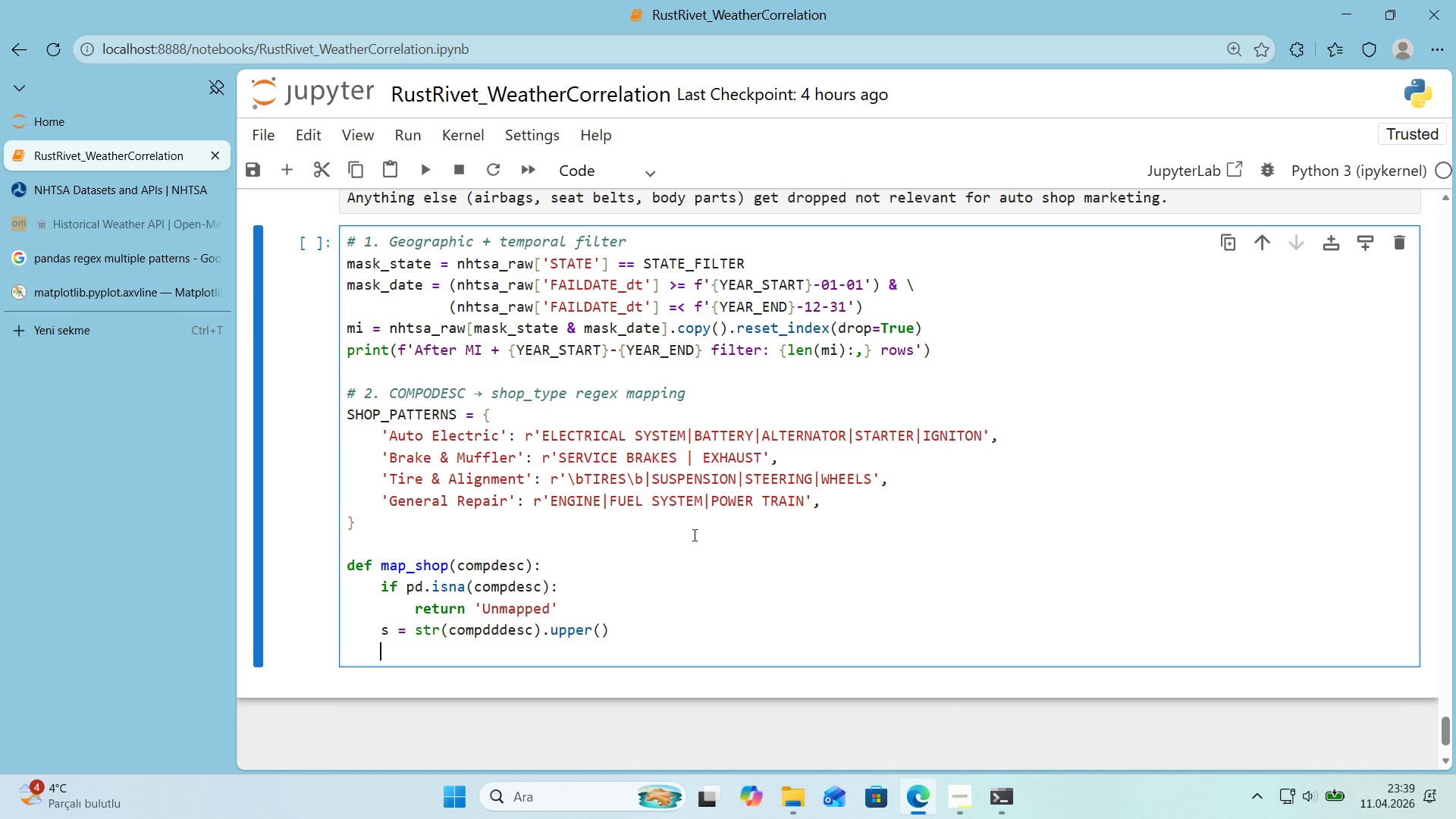 
key(Enter)
 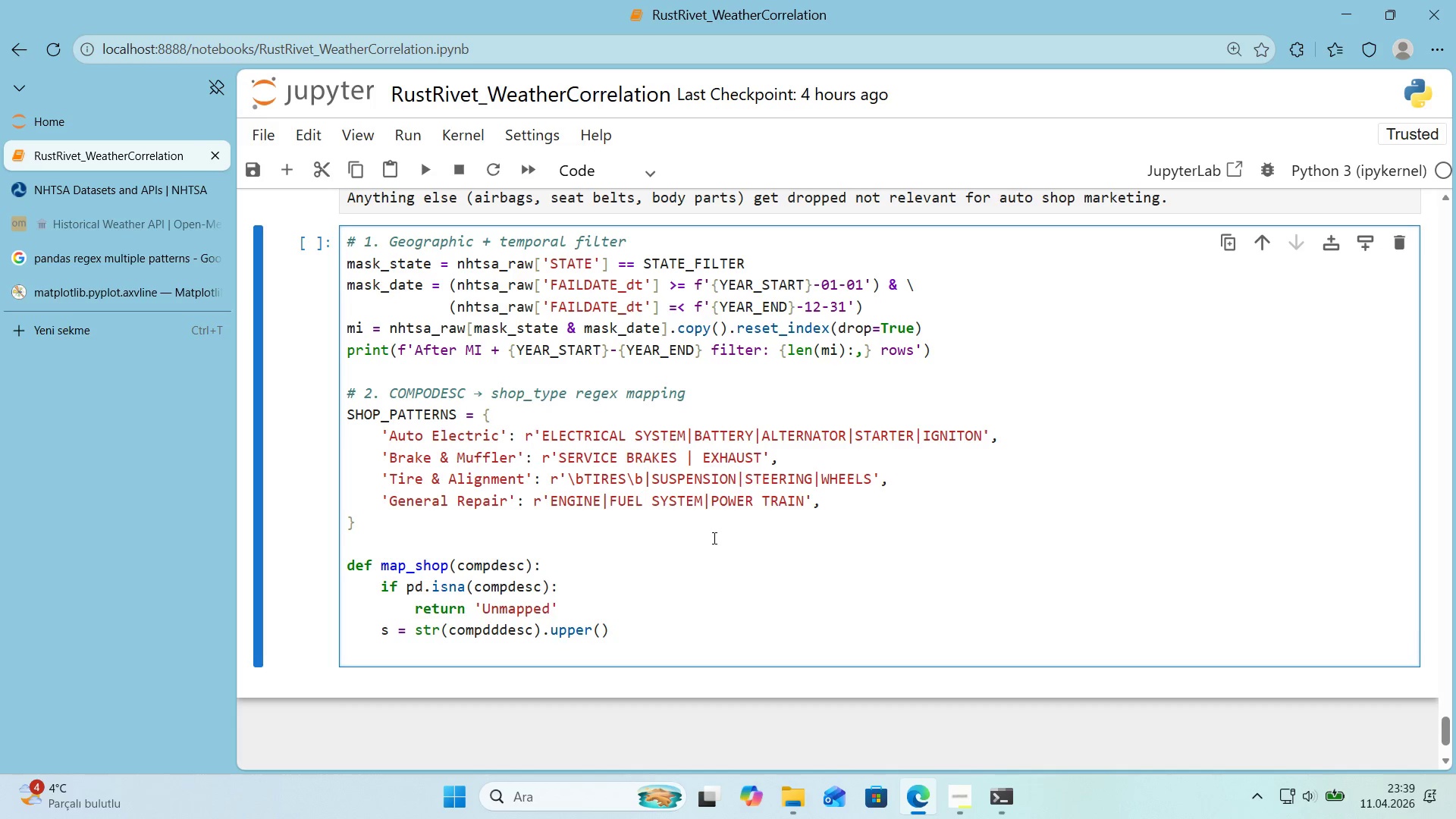 
scroll: coordinate [702, 538], scroll_direction: down, amount: 1.0
 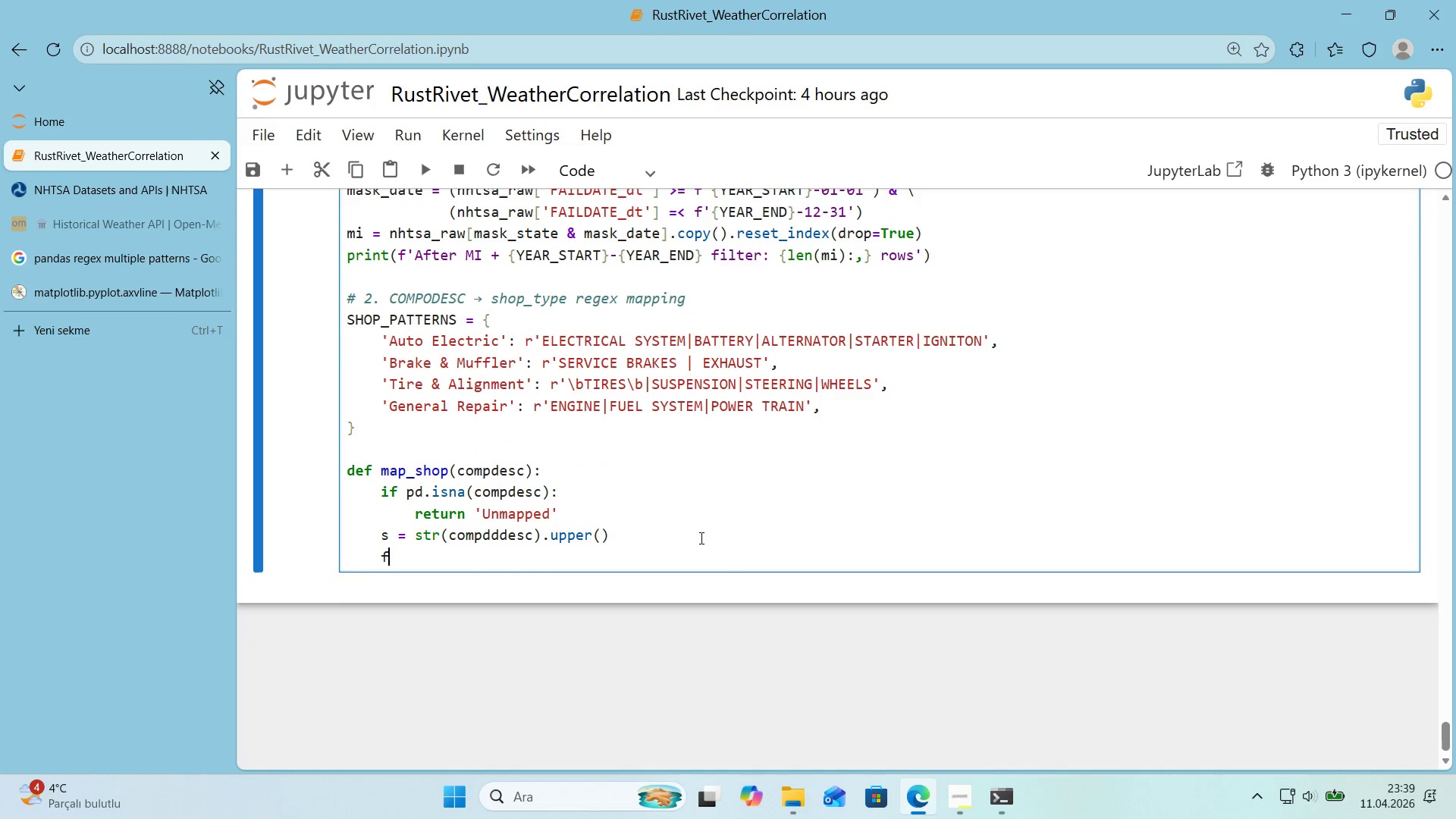 
type(for shop)
 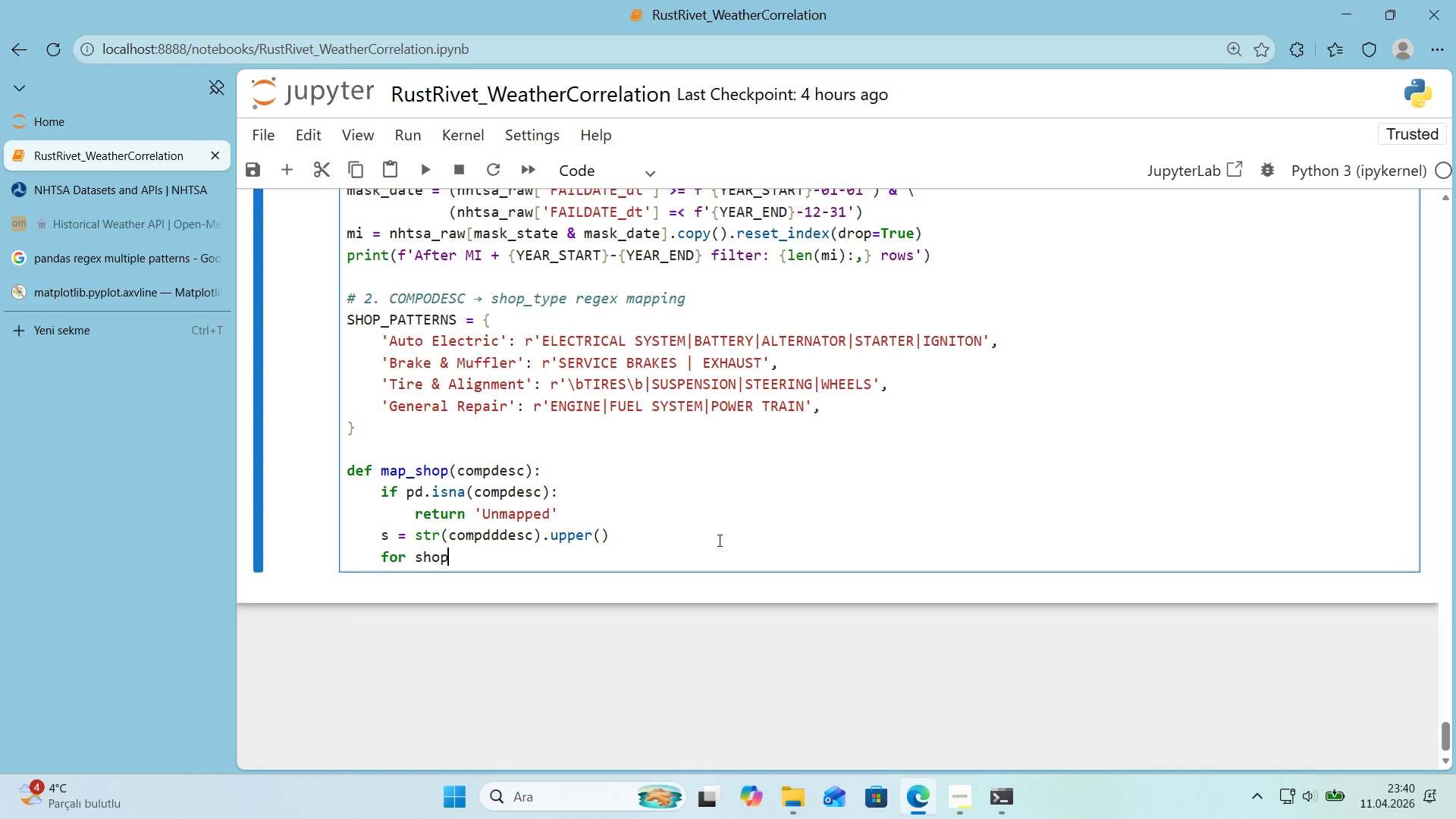 
wait(27.94)
 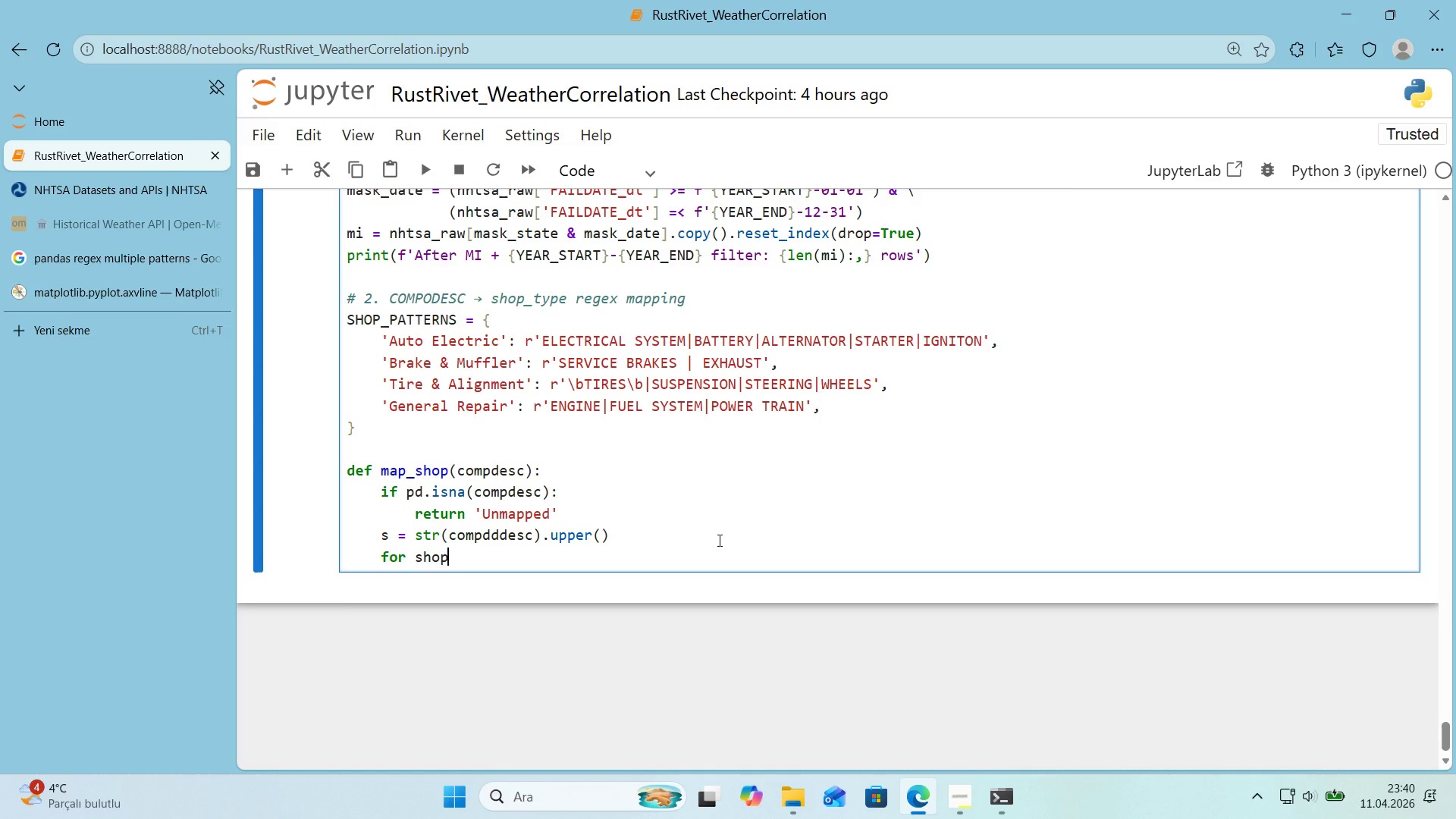 
type(')
key(Backspace)
type(, pattern 'n SHOP_PATTERNS.'tems*(>)
 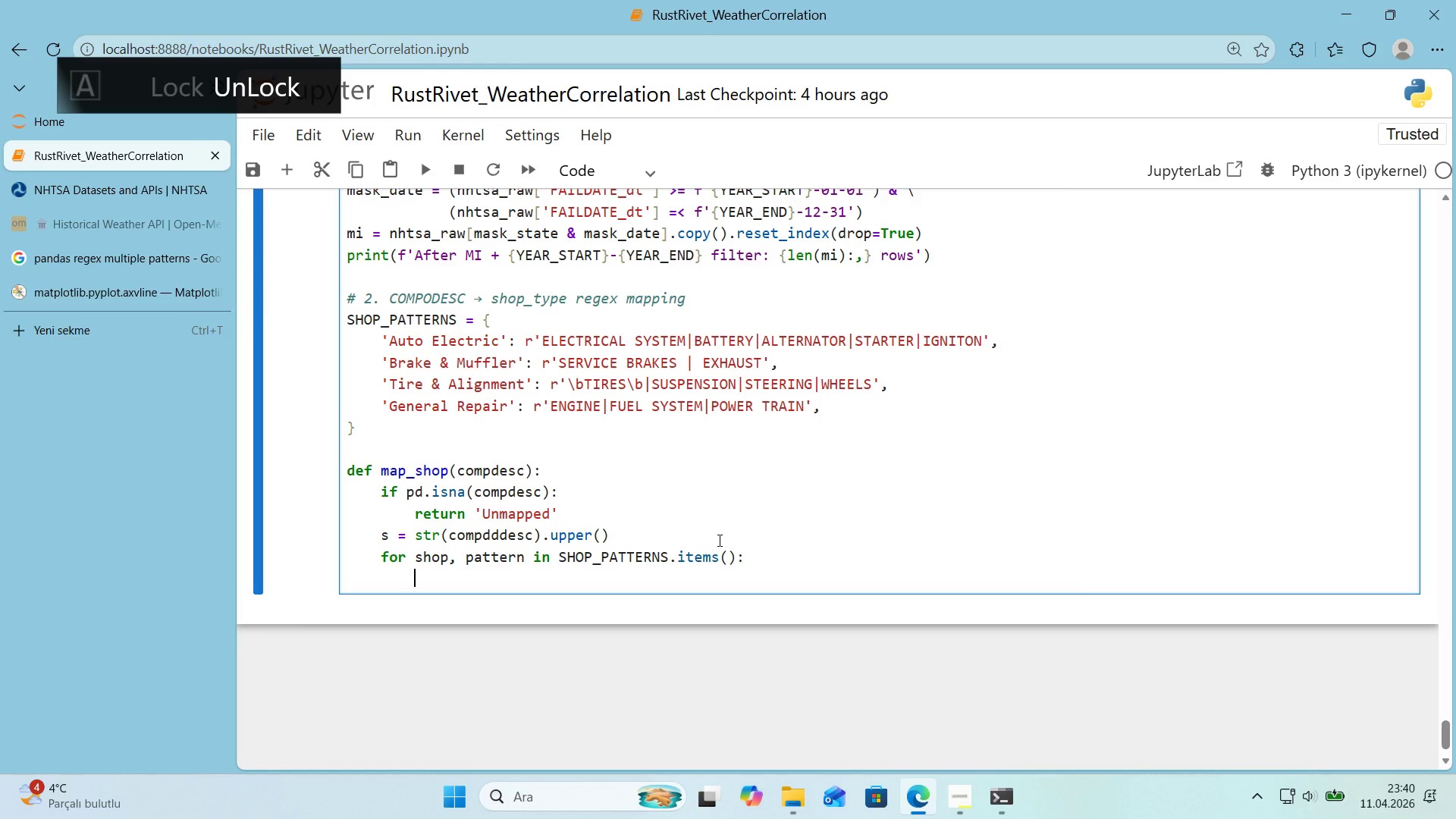 
 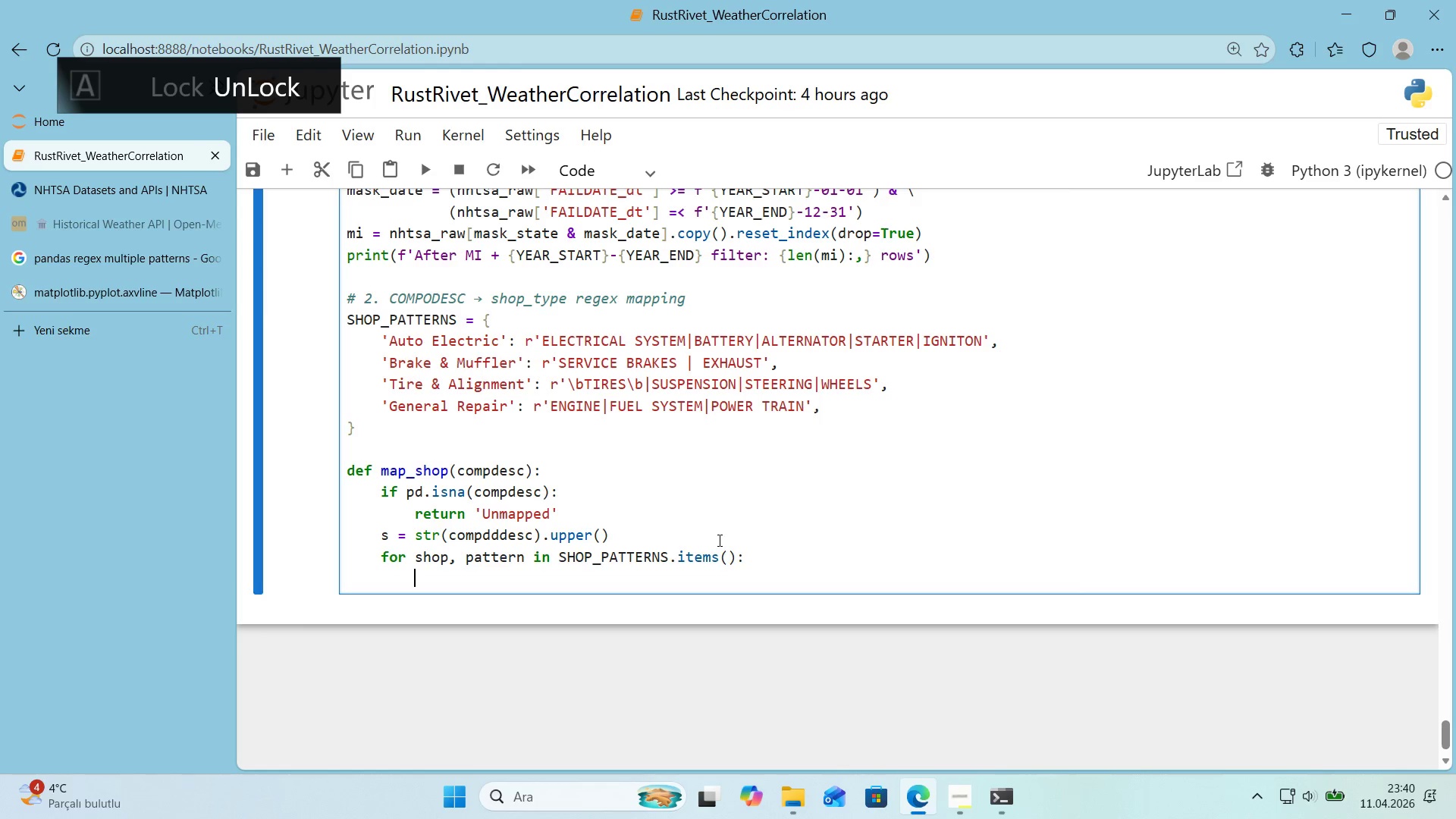 
key(Enter)
 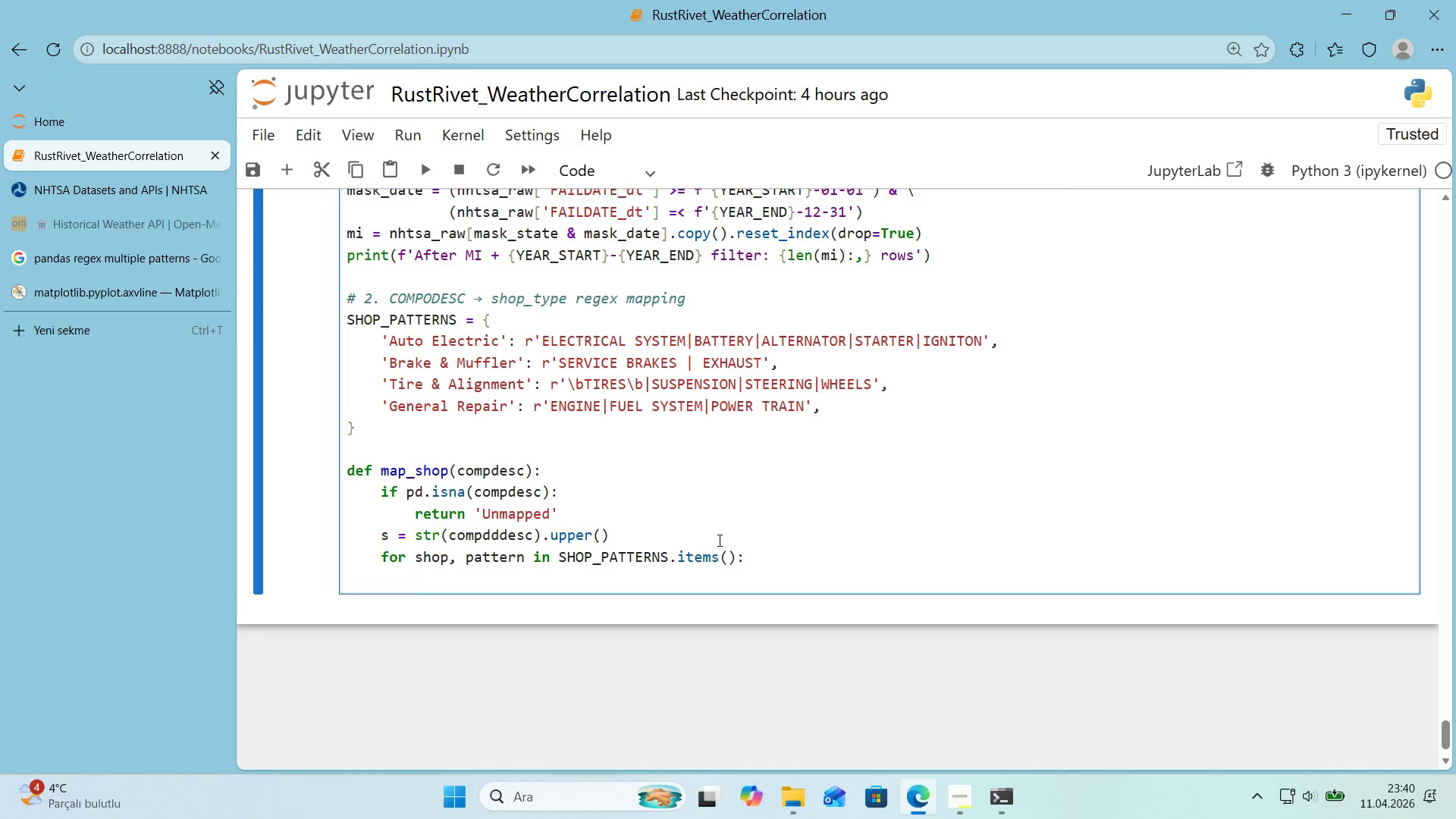 
type('d)
key(Backspace)
type(f pd.ser')
key(Backspace)
key(Backspace)
key(Backspace)
key(Backspace)
type(Ser'es*()
 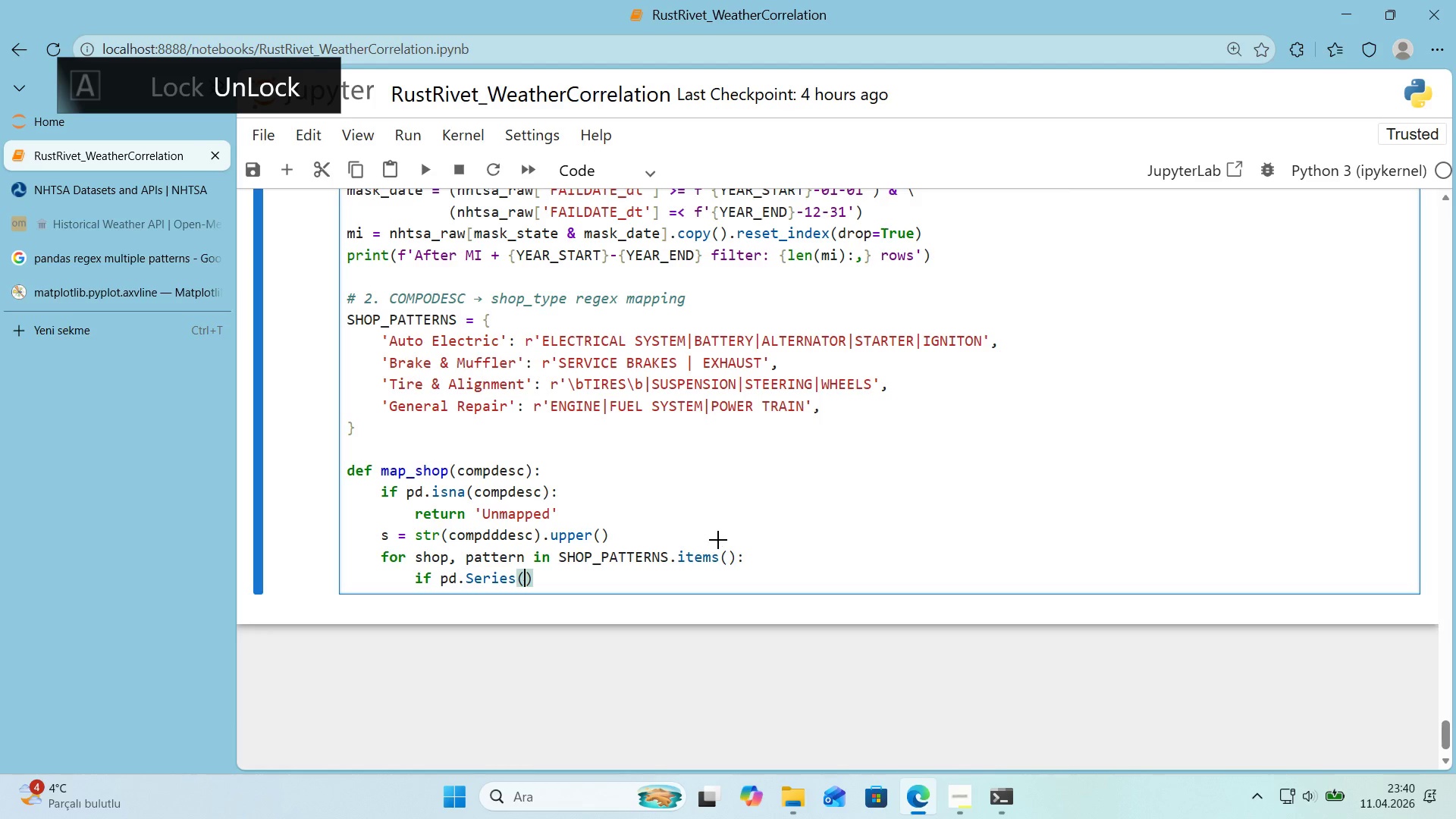 
 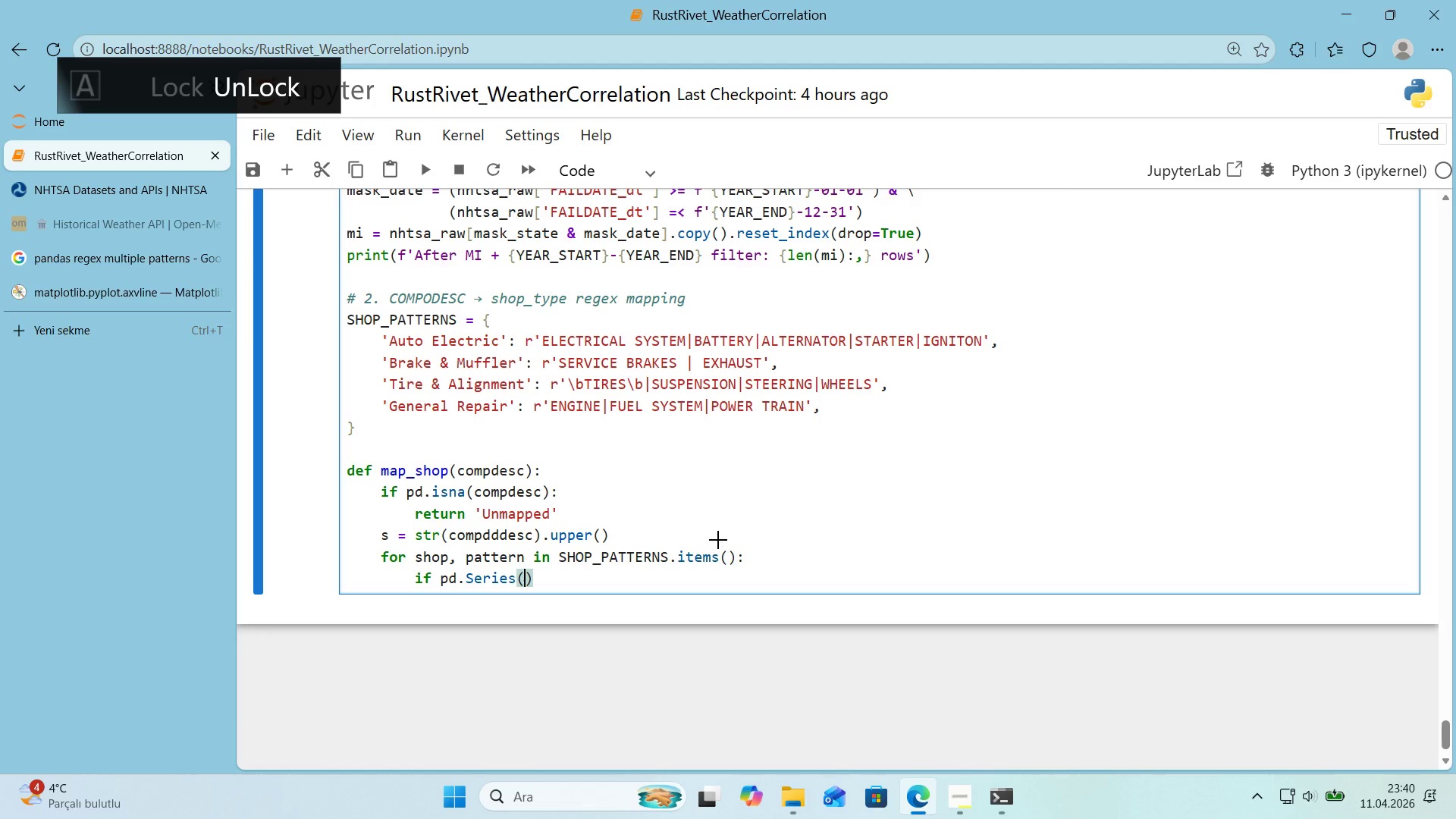 
key(ArrowLeft)
 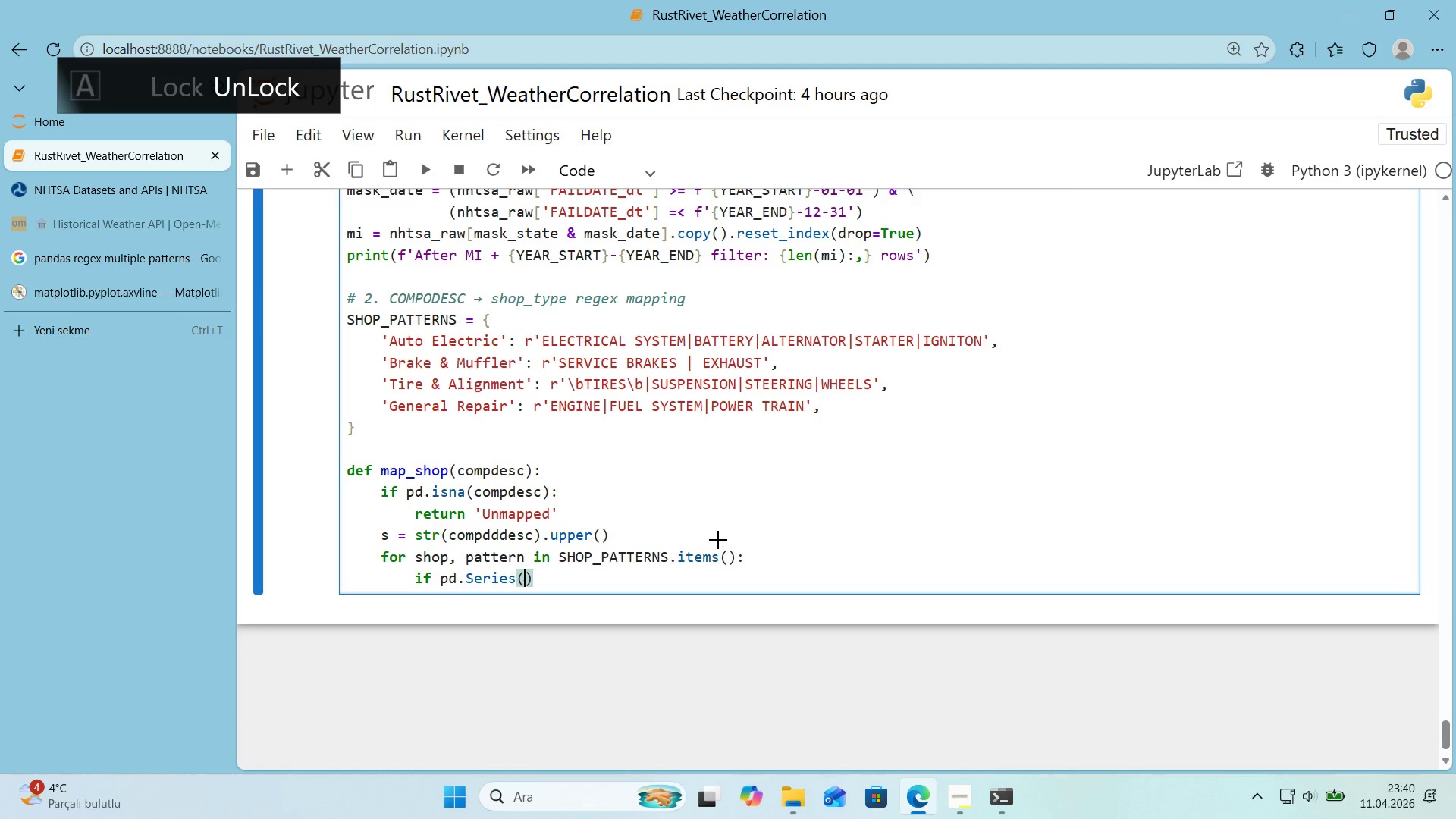 
key(Alt+Control+8)
 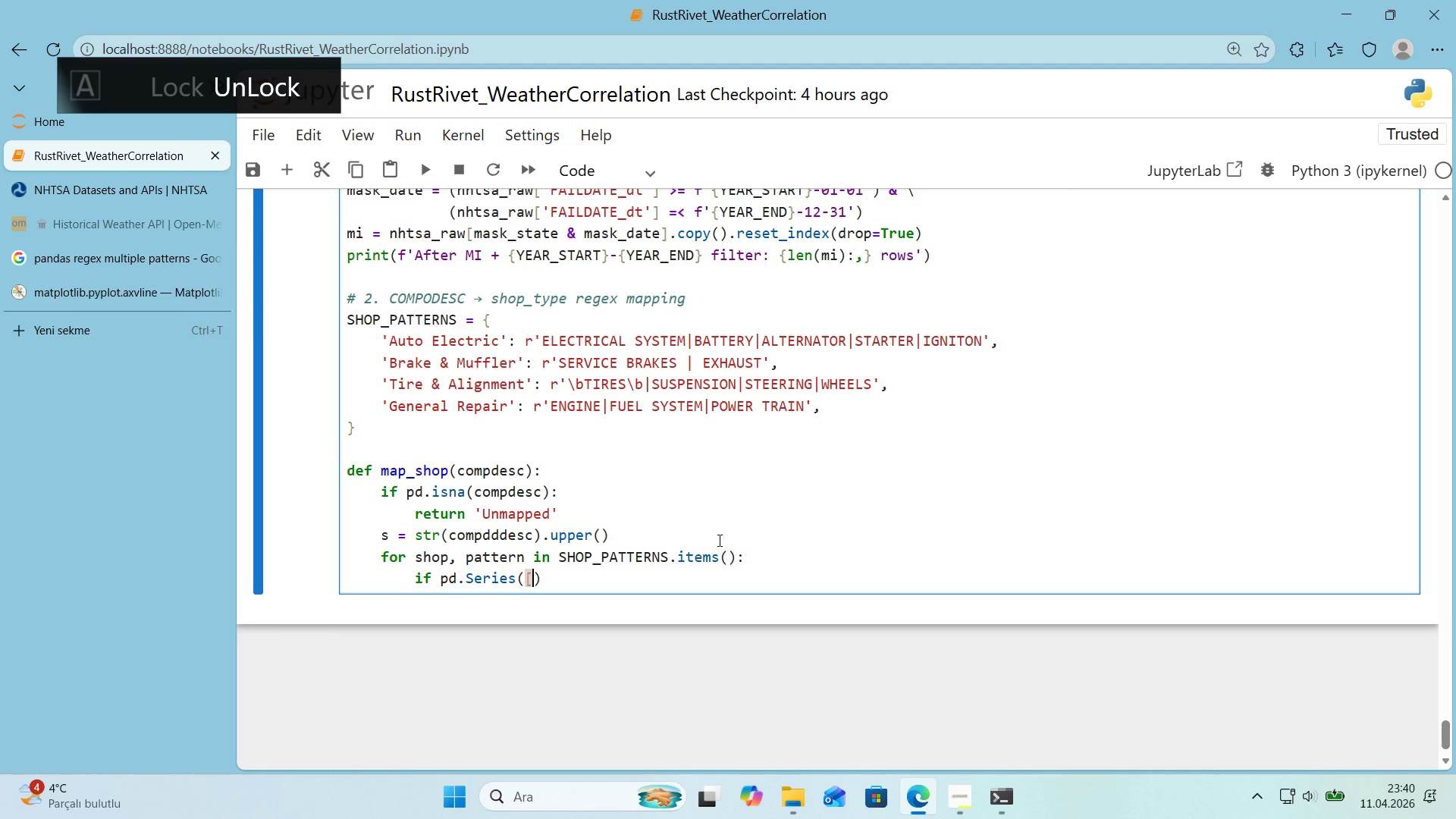 
key(Alt+Control+9)
 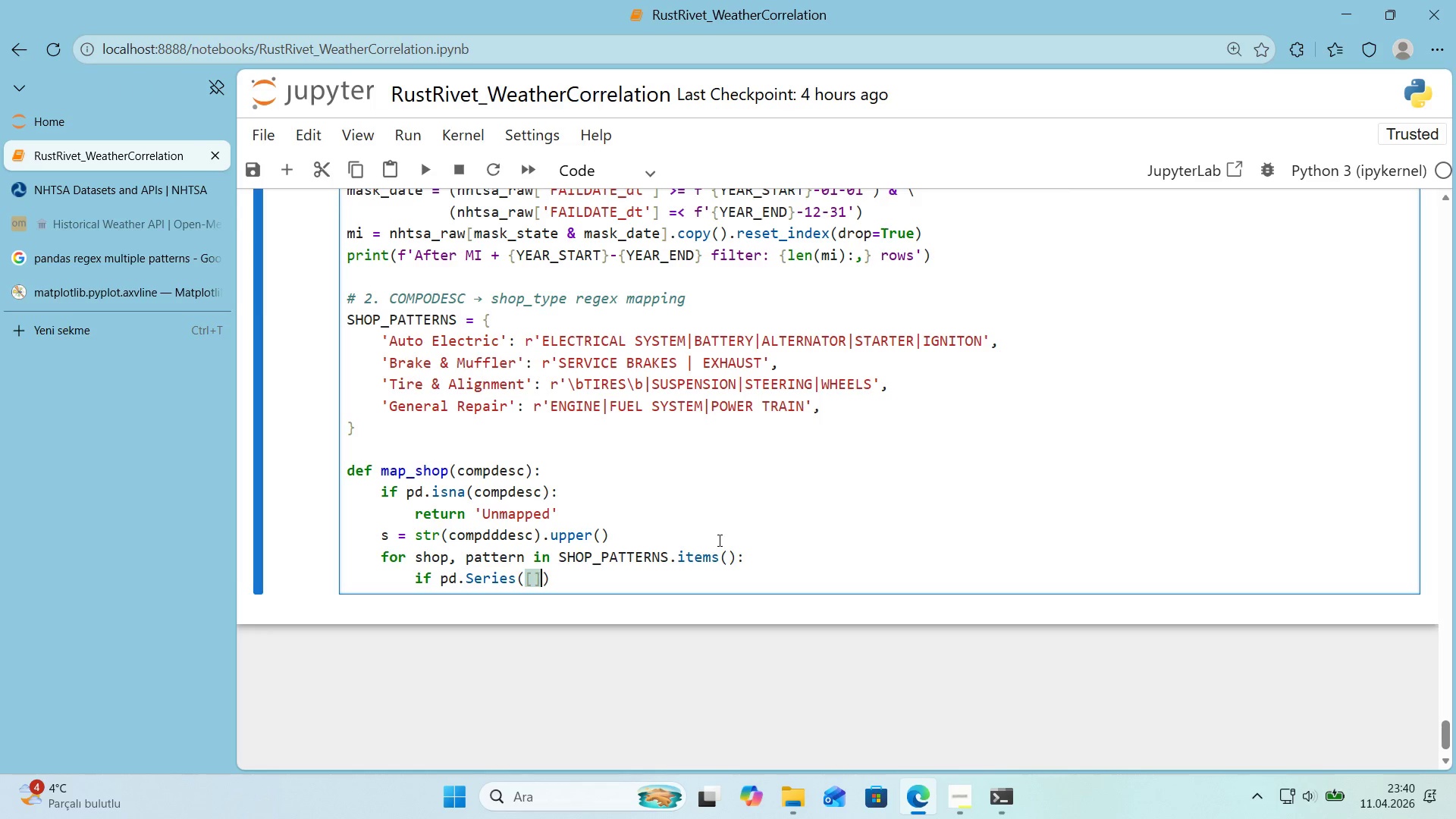 
key(ArrowLeft)
 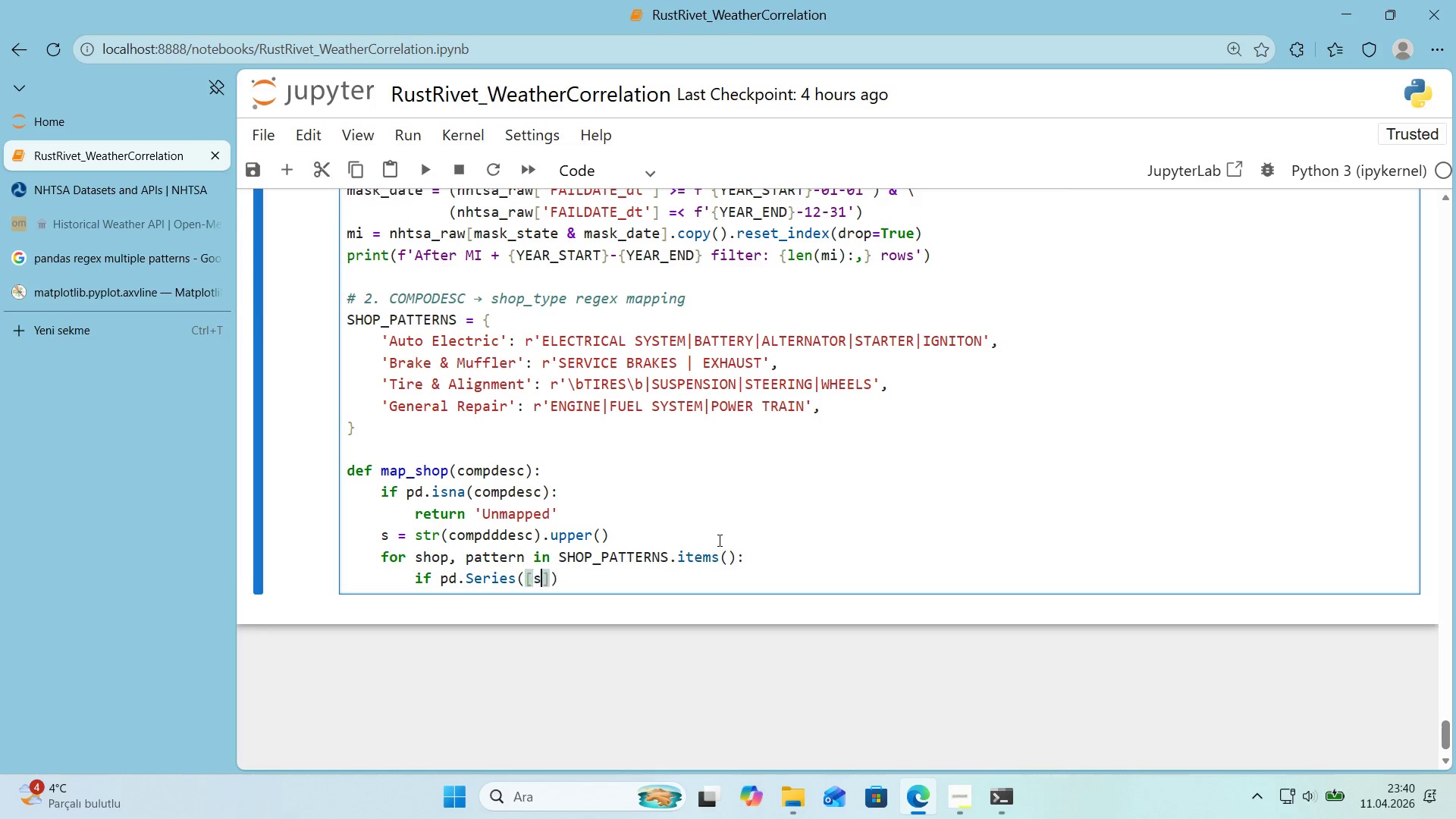 
key(S)
 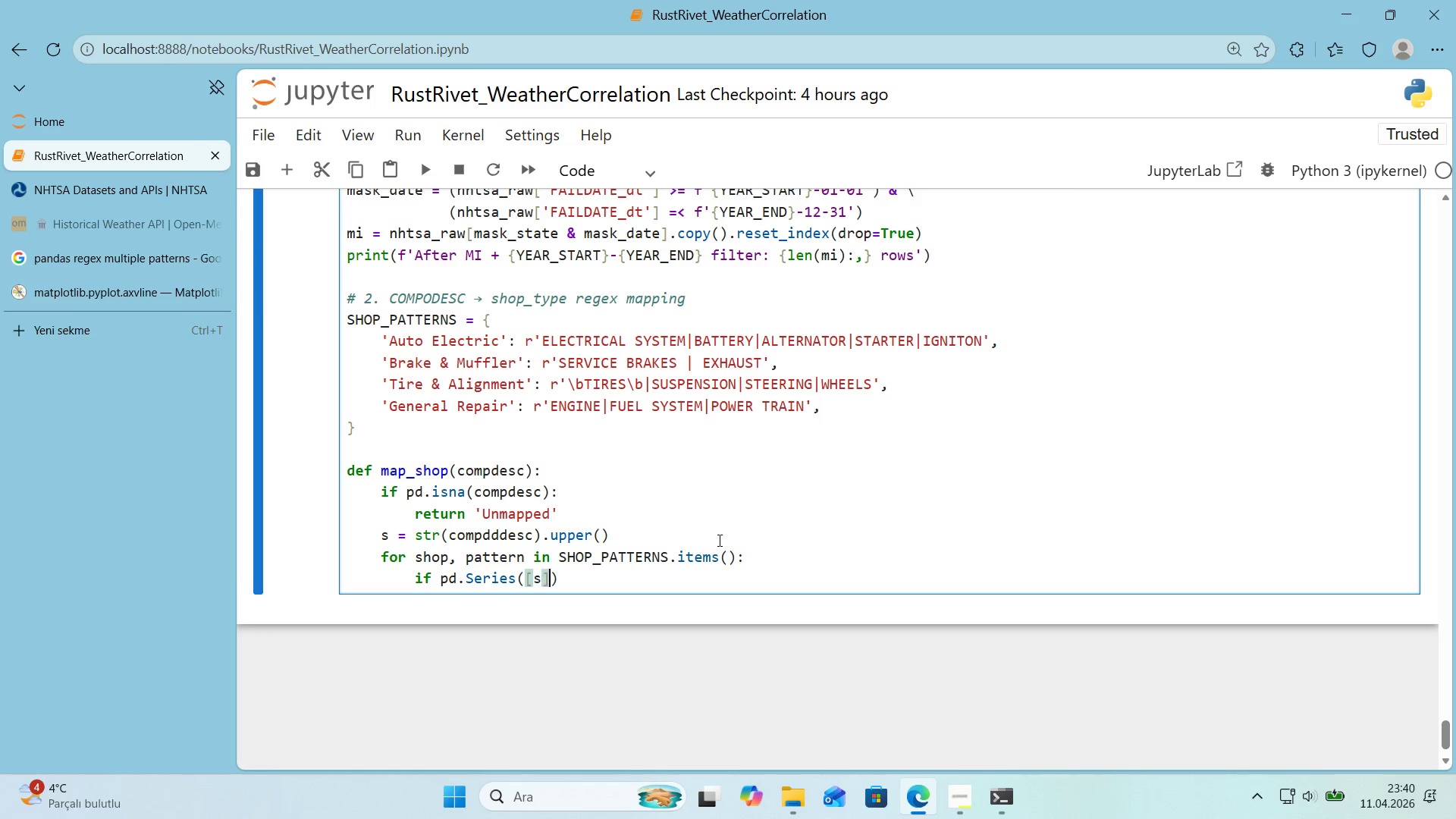 
key(ArrowRight)
 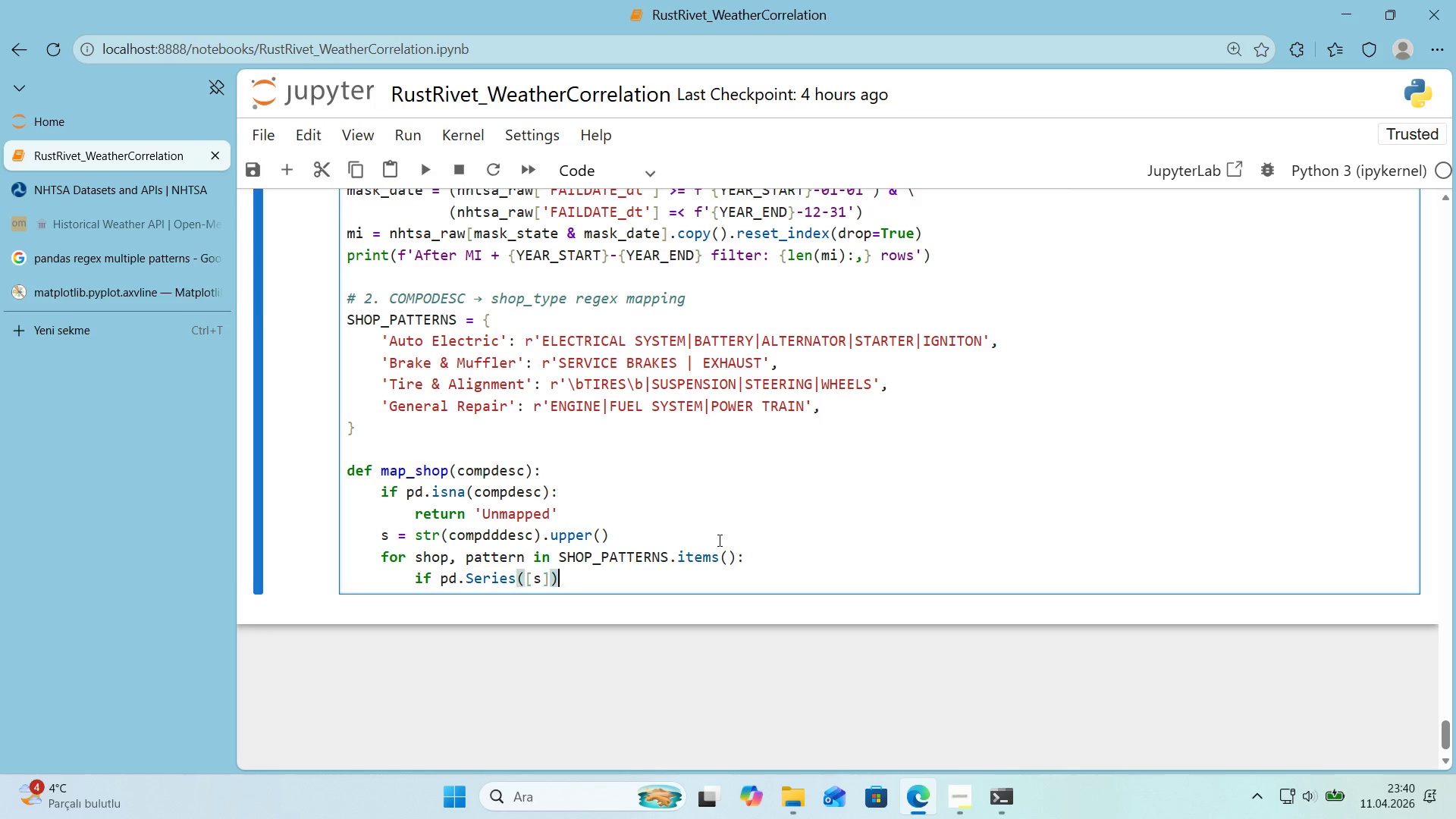 
key(ArrowRight)
 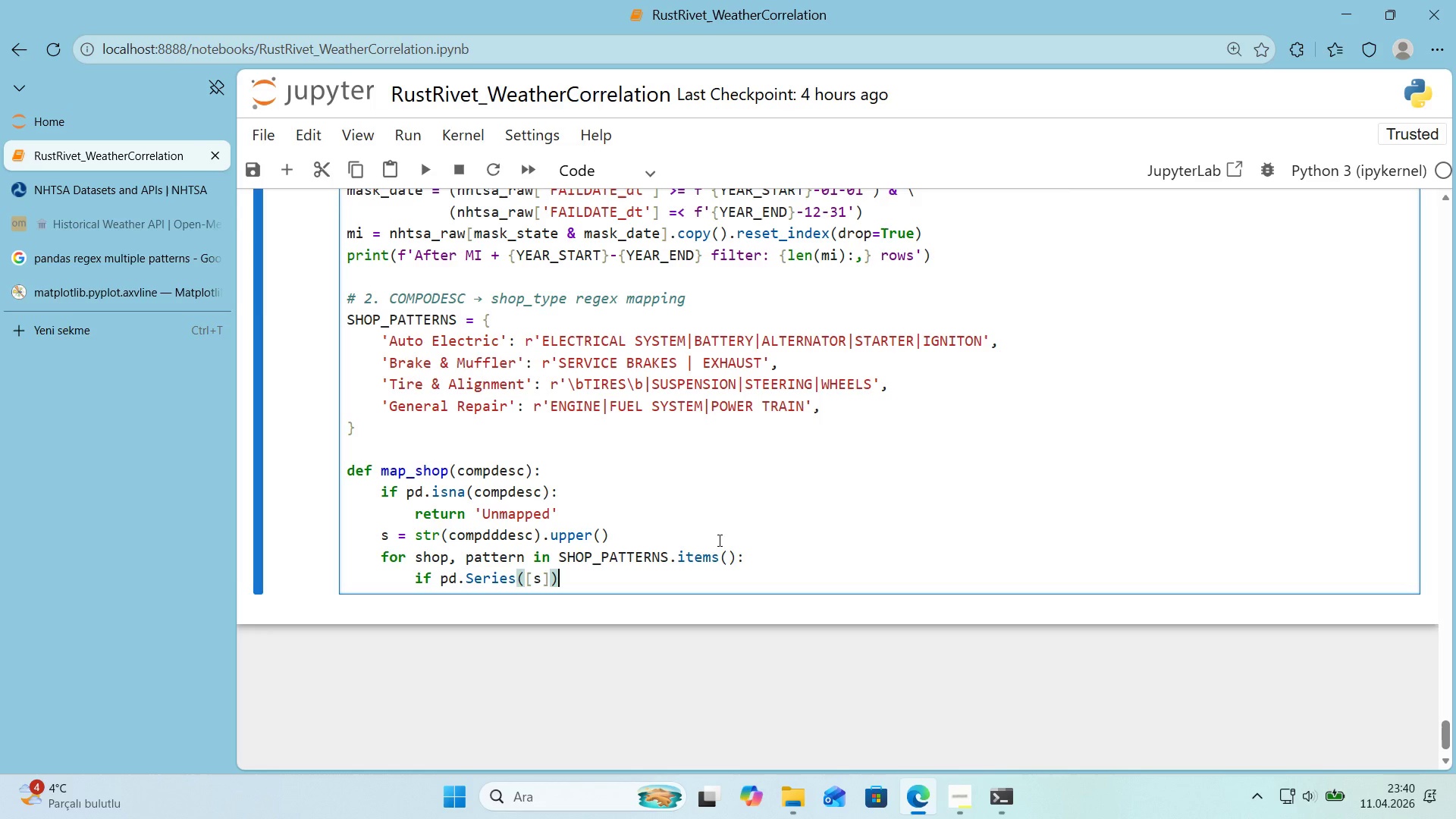 
type(.str.conta'ns*()
 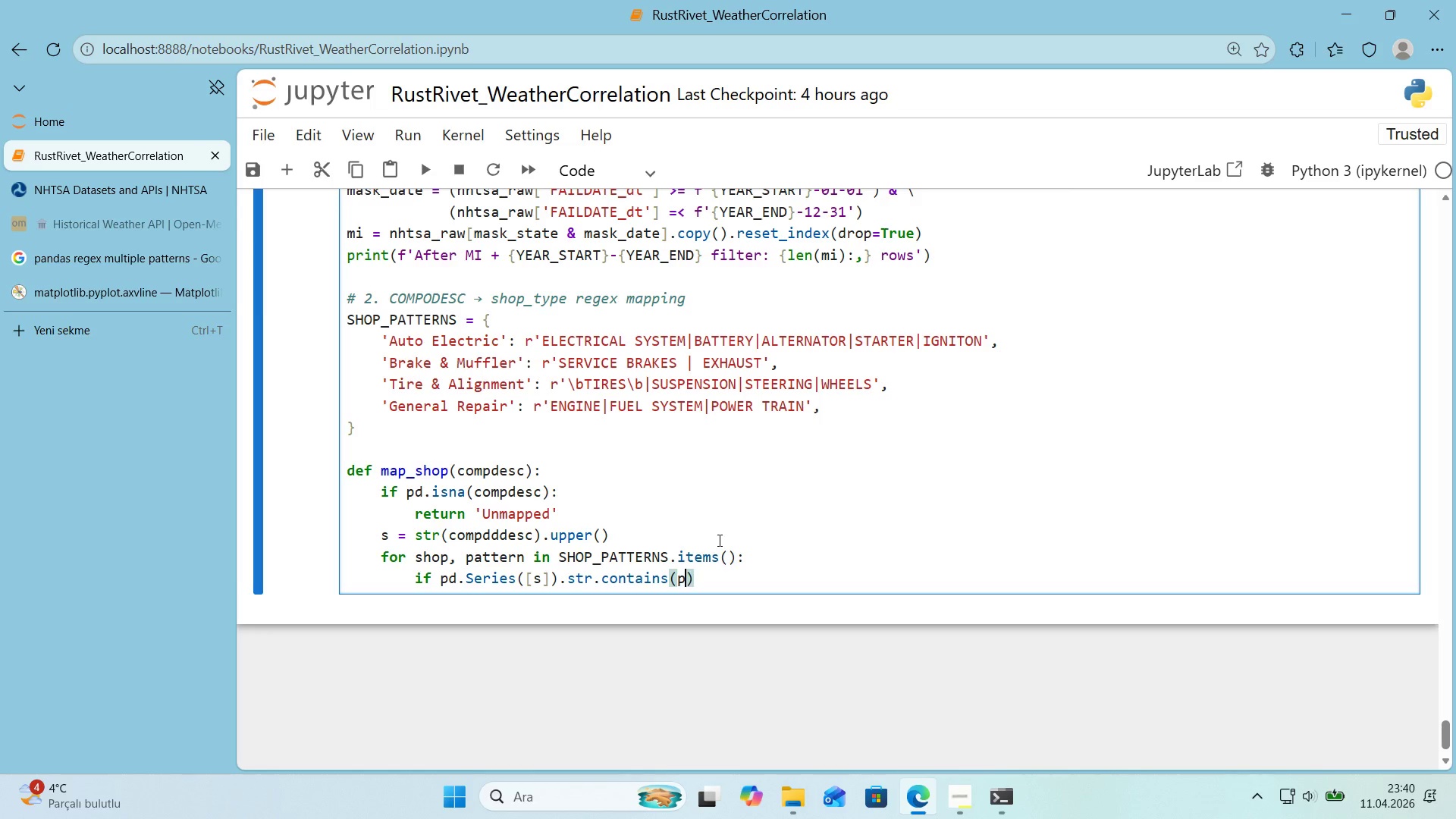 
 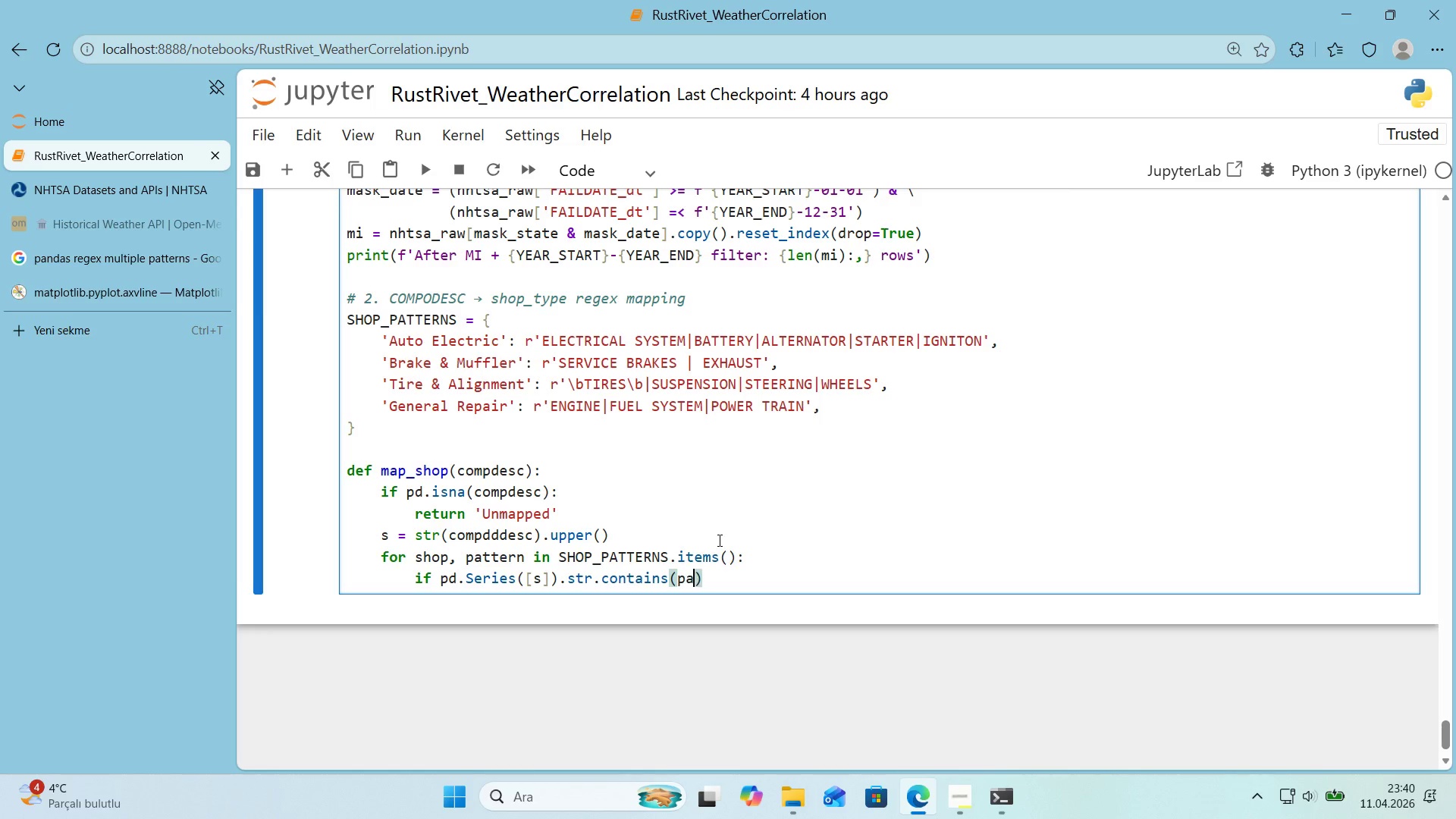 
key(ArrowLeft)
 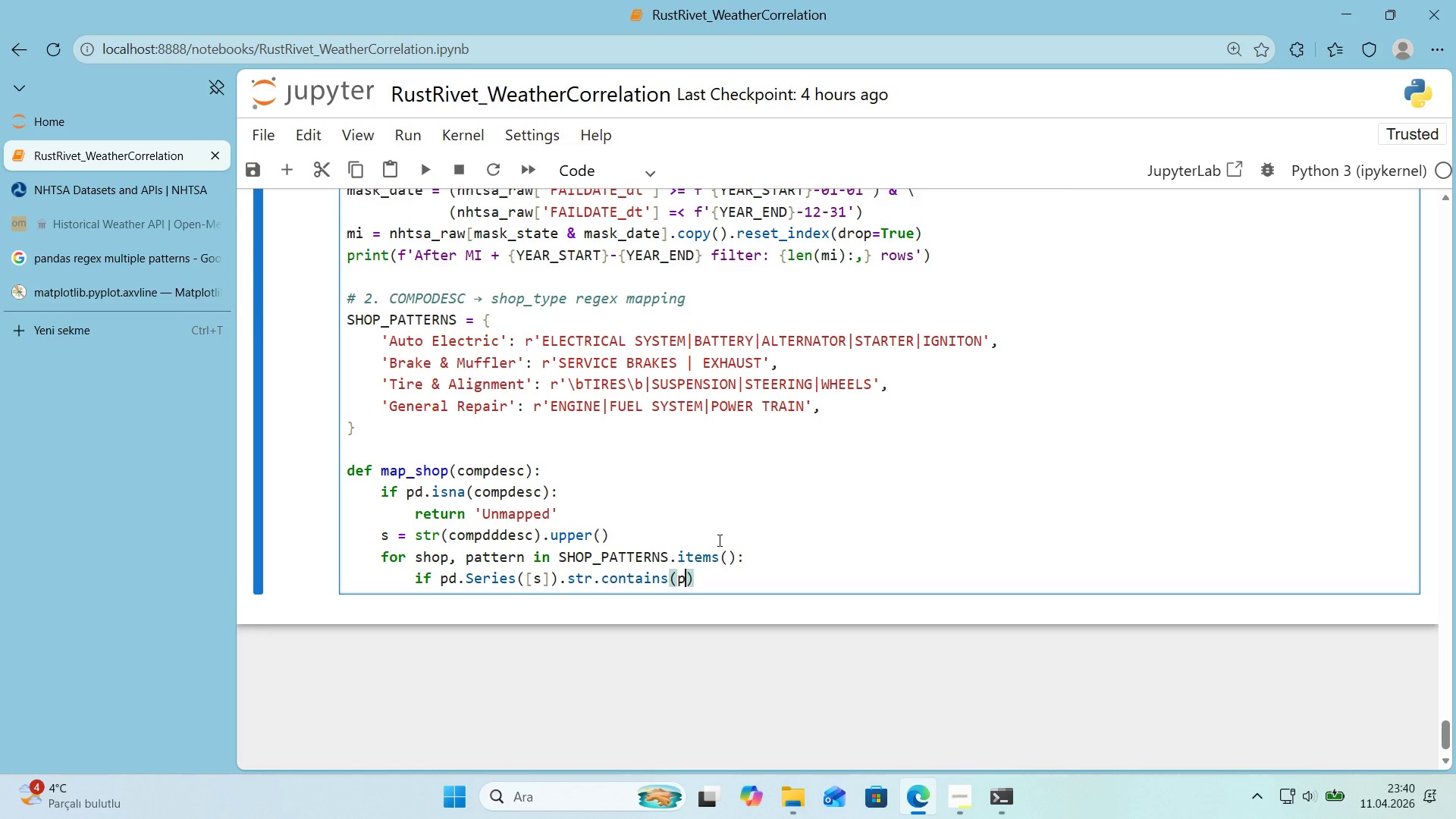 
type(pattern, regex)True)
 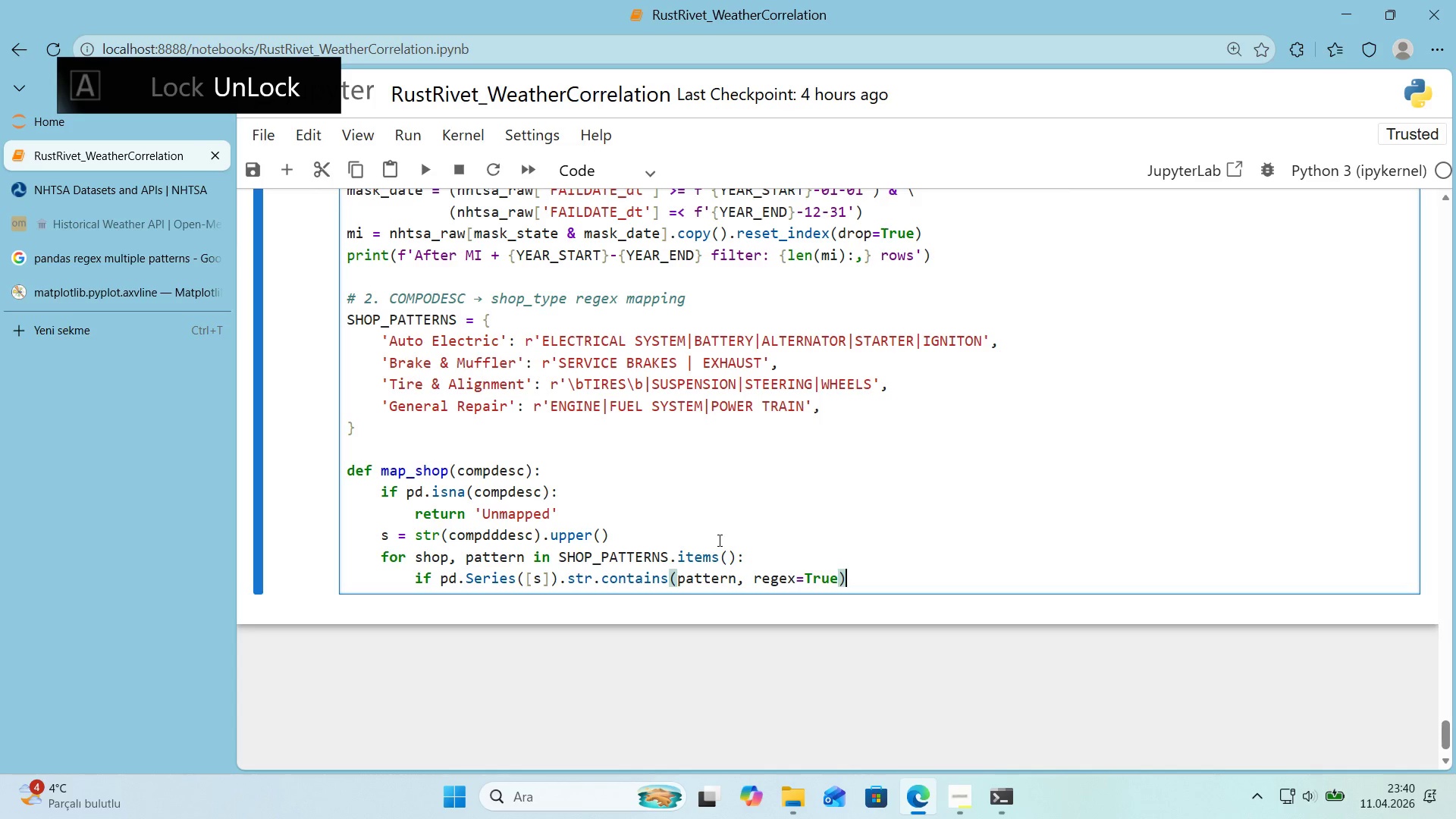 
key(ArrowRight)
 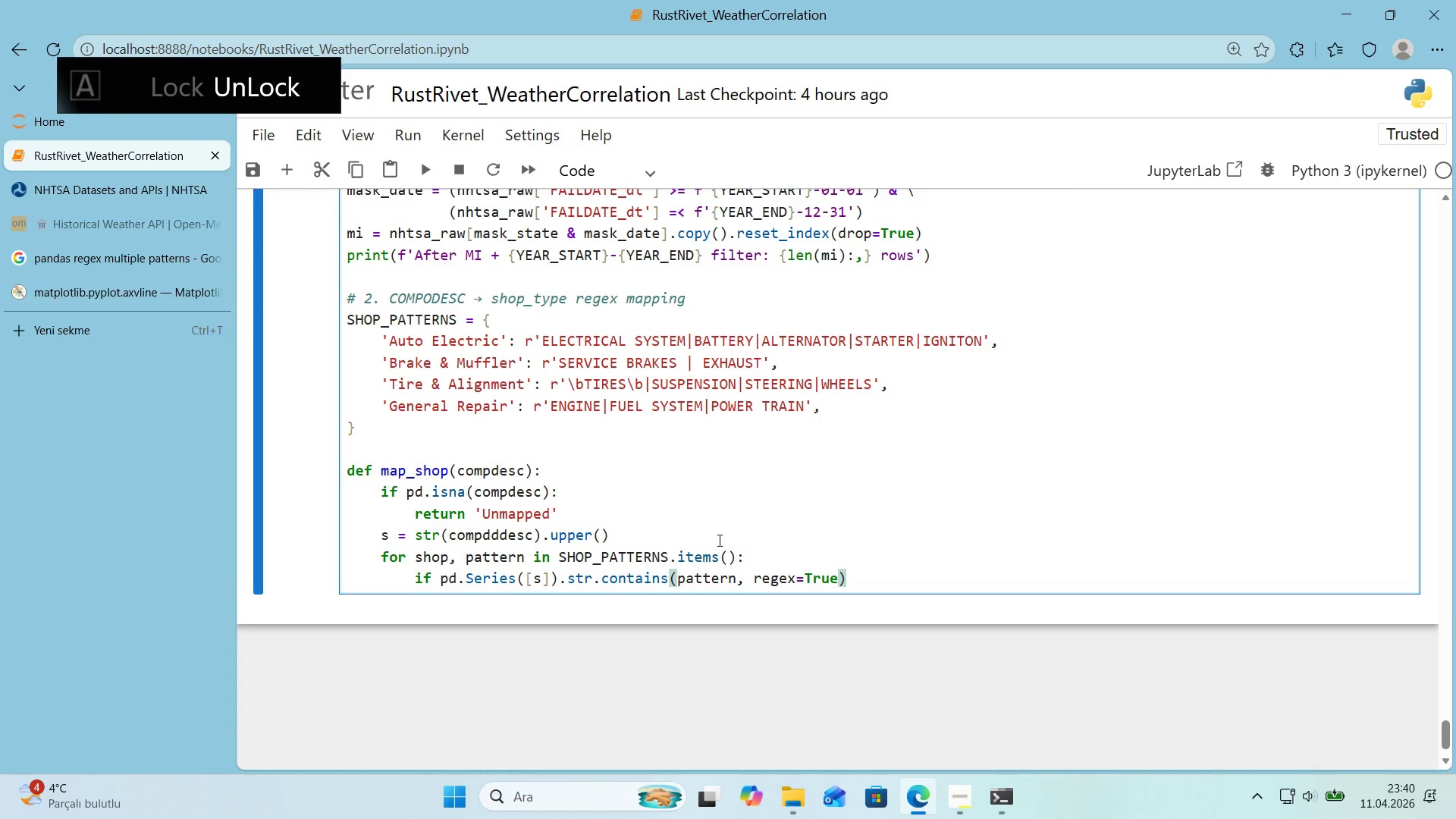 
type(.'loc)
 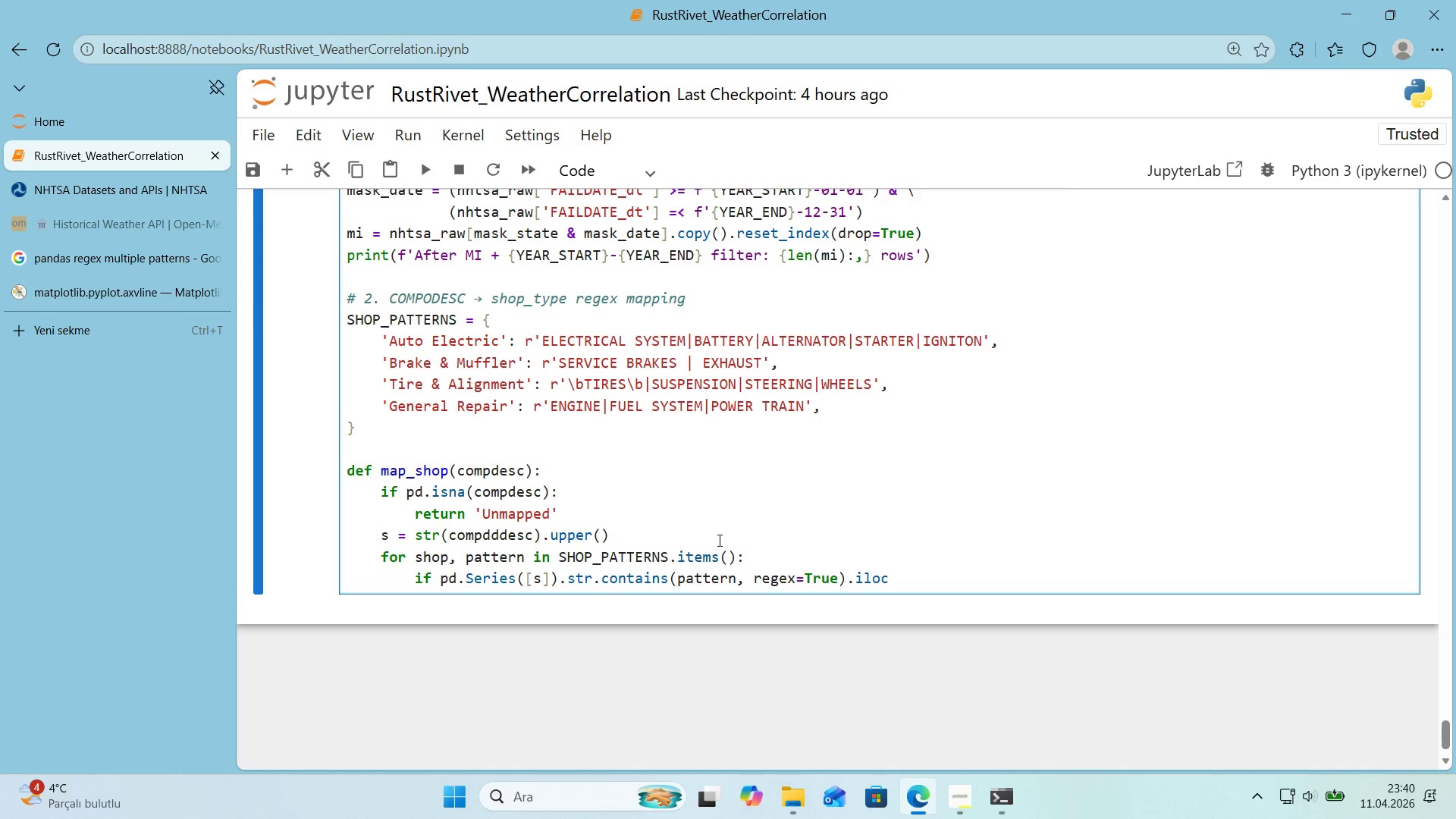 
key(Alt+Control+8)
 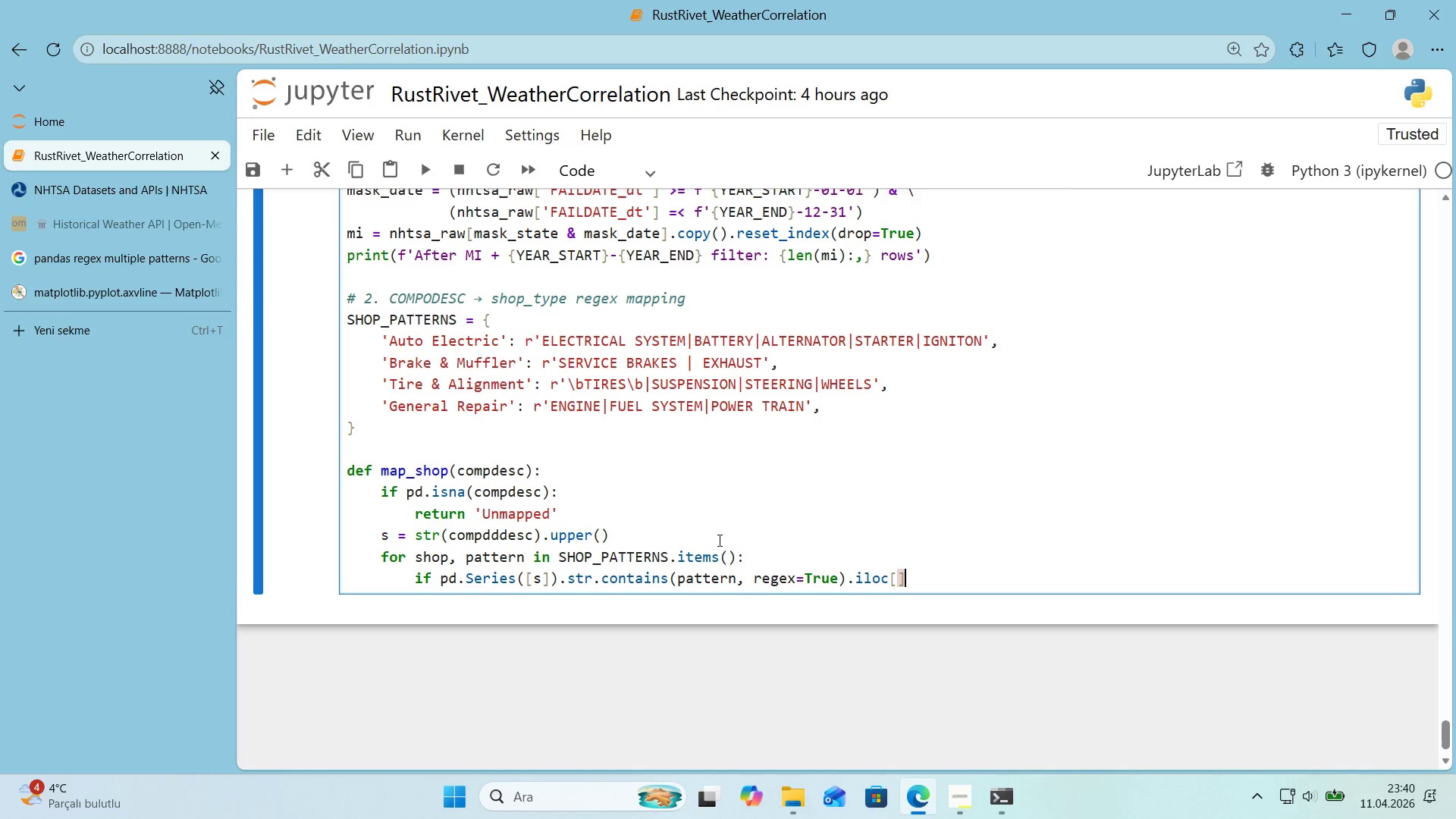 
key(Alt+Control+9)
 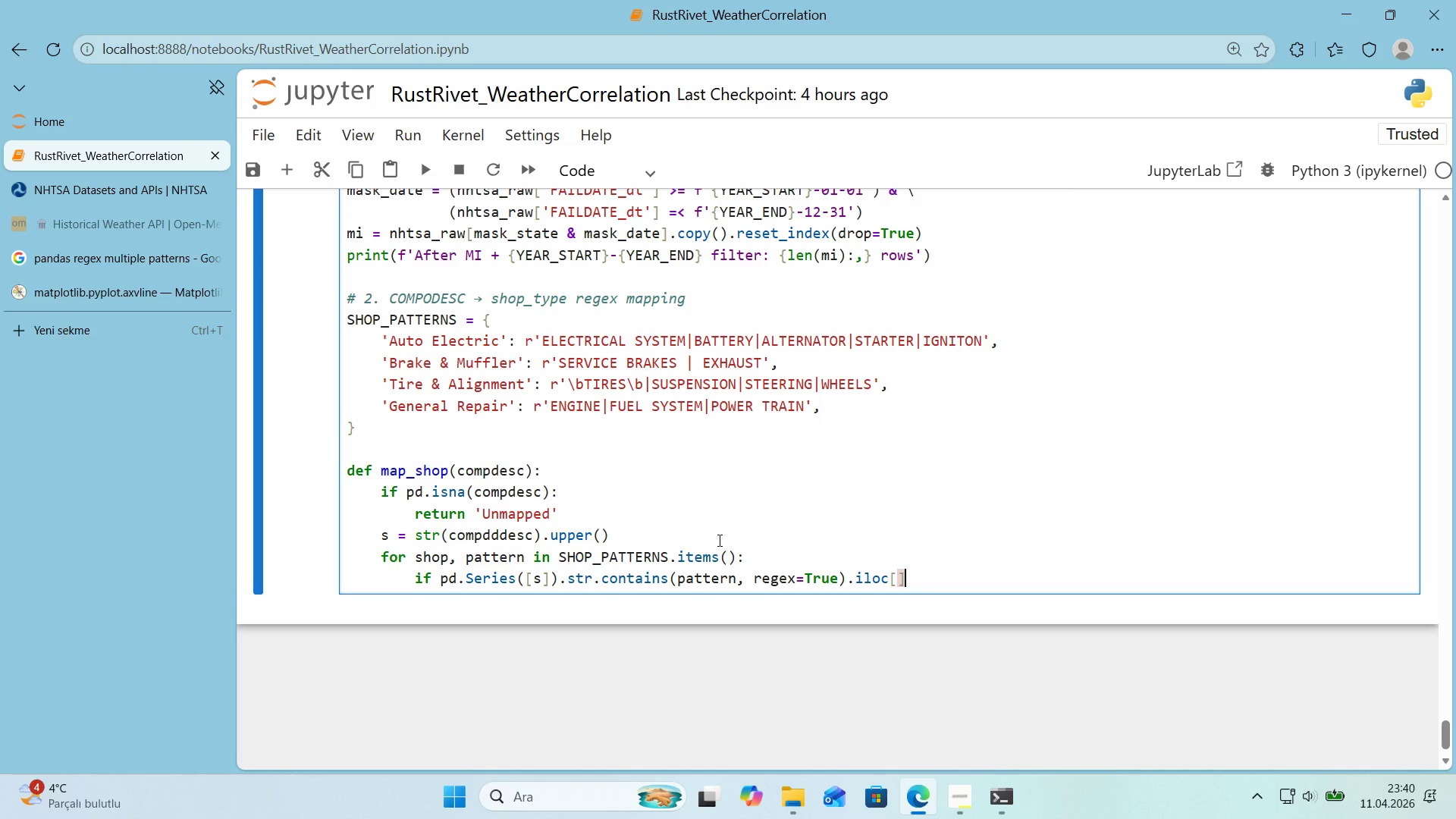 
key(ArrowLeft)
 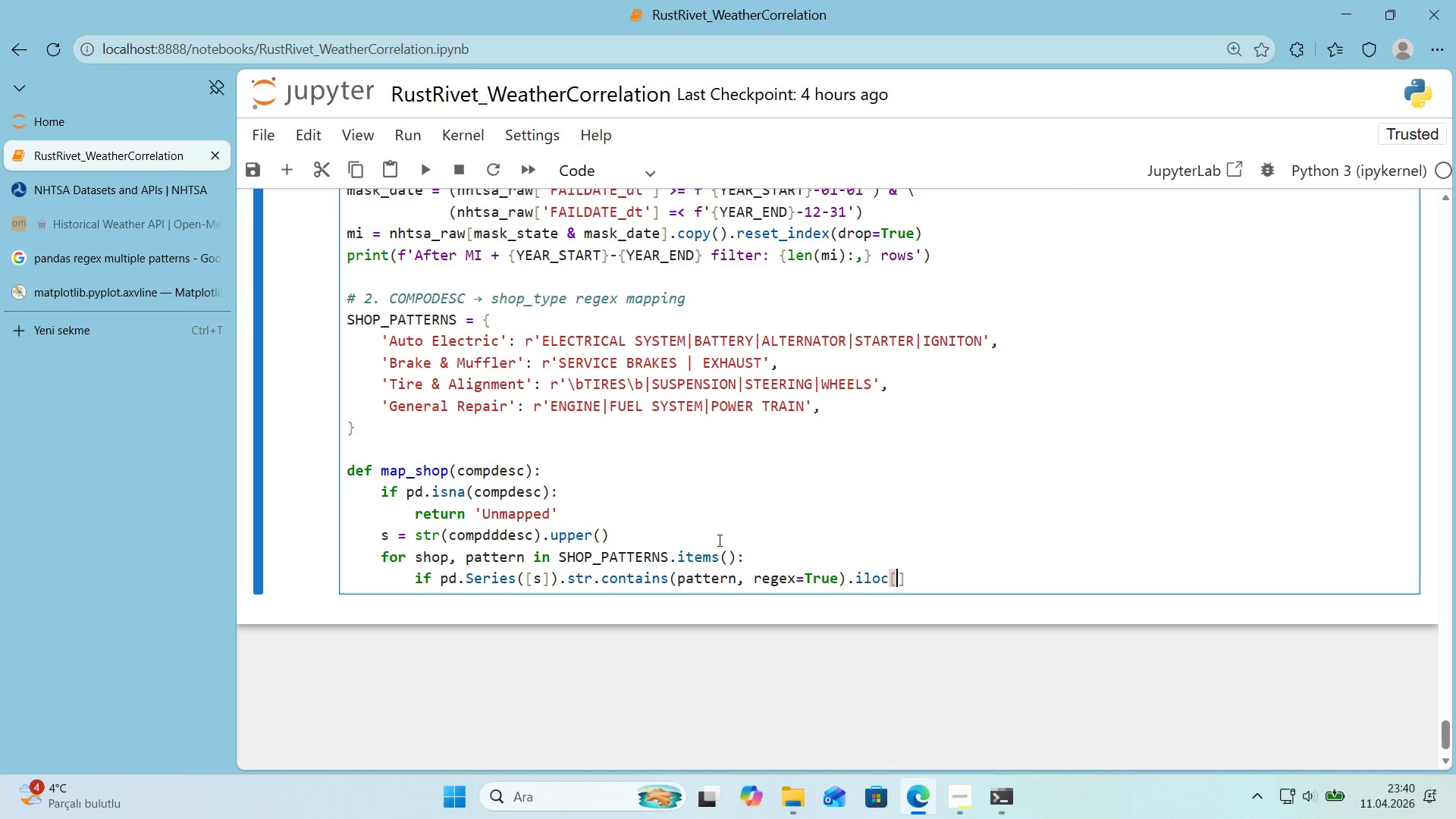 
key(Numpad0)
 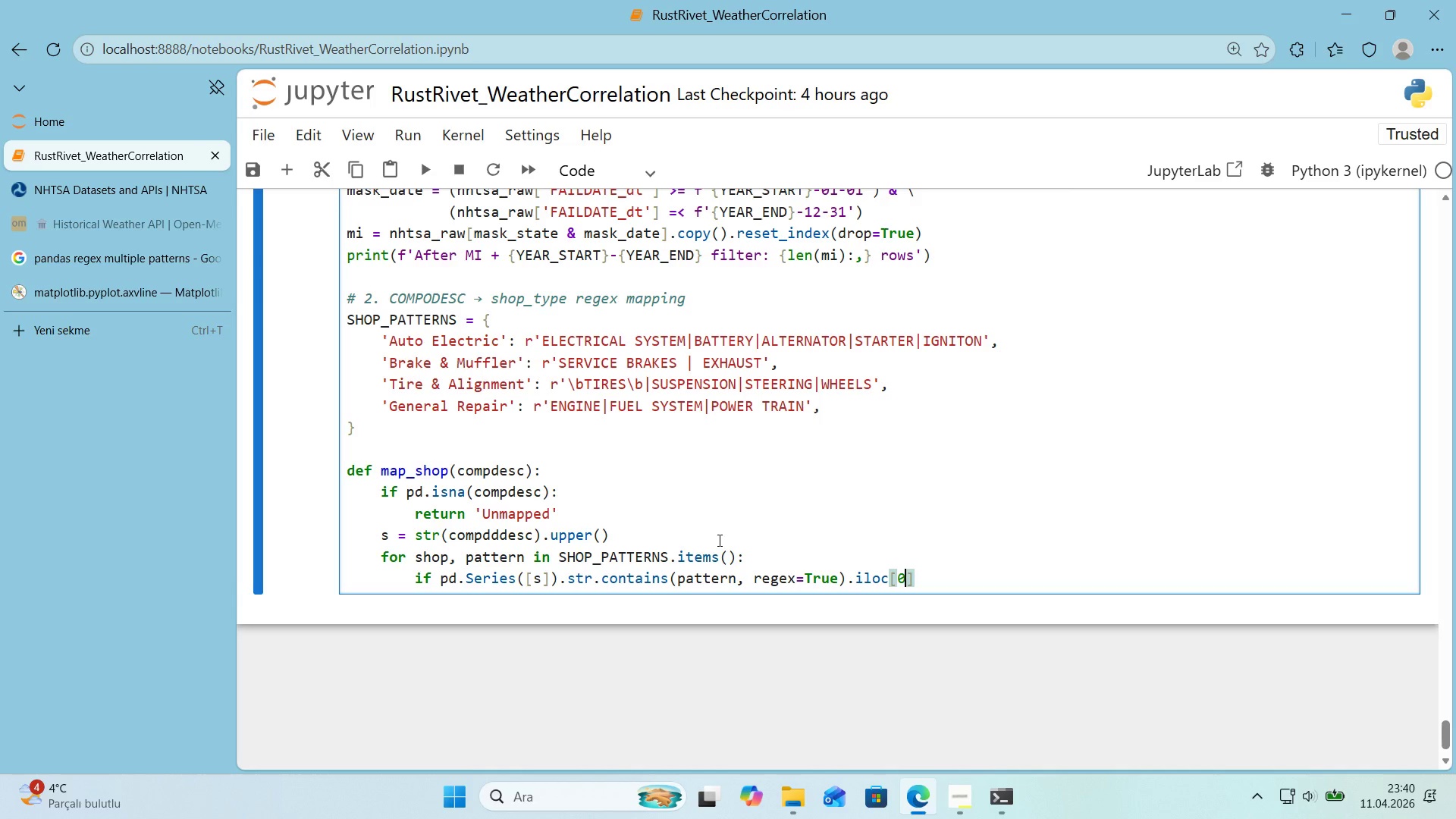 
key(ArrowRight)
 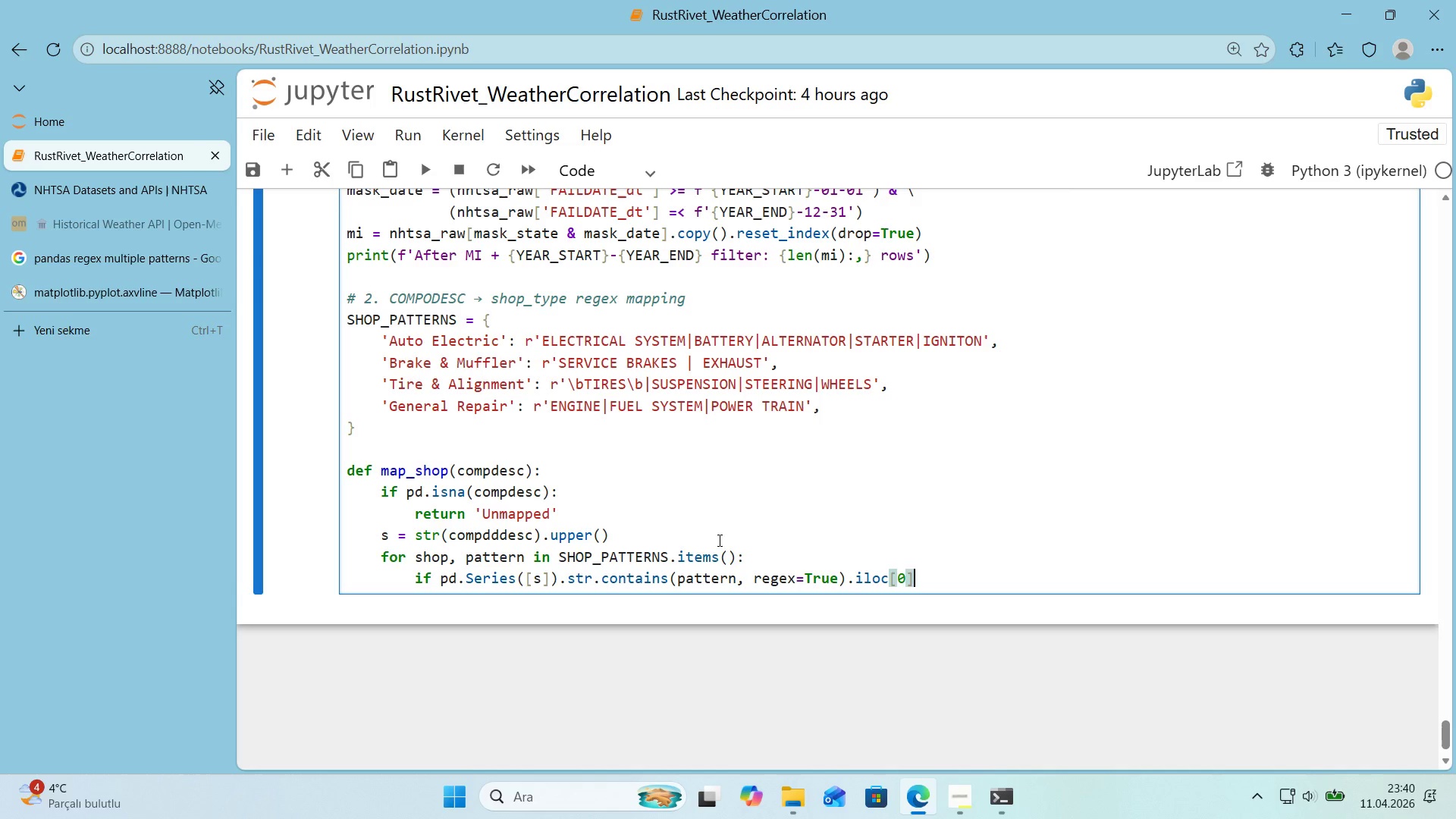 
key(Shift+ShiftRight)
 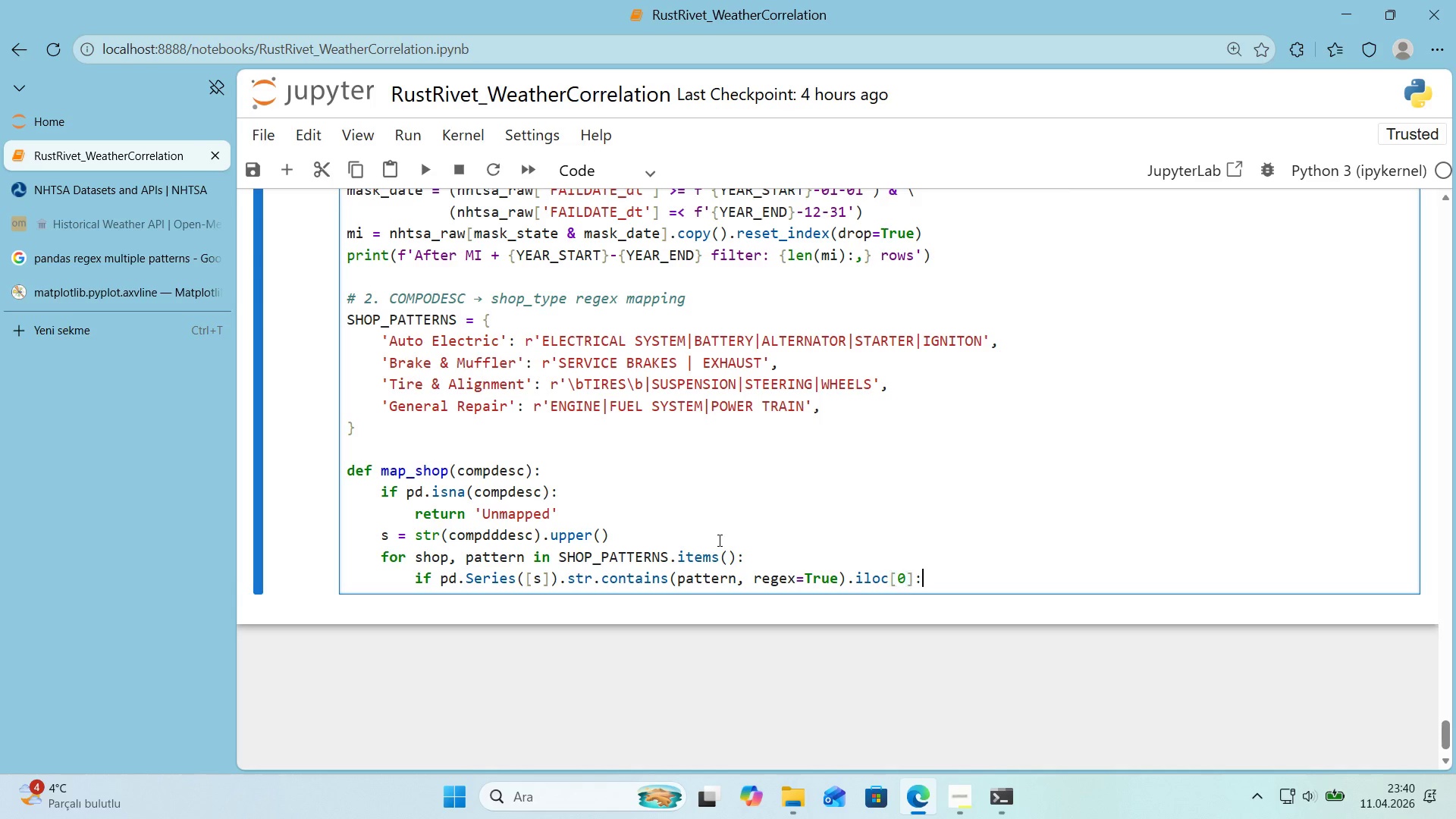 
key(Shift+Period)
 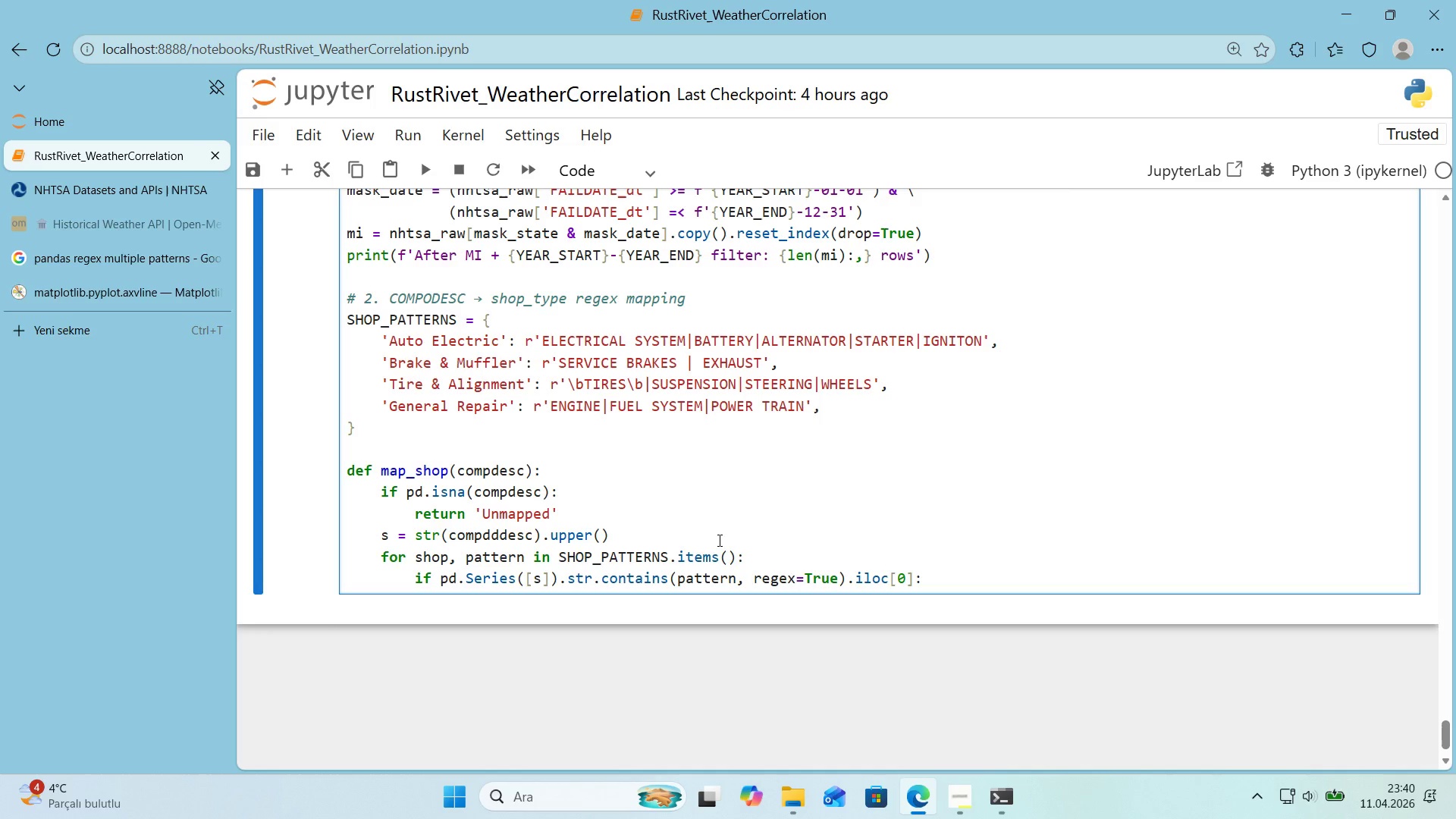 
key(Enter)
 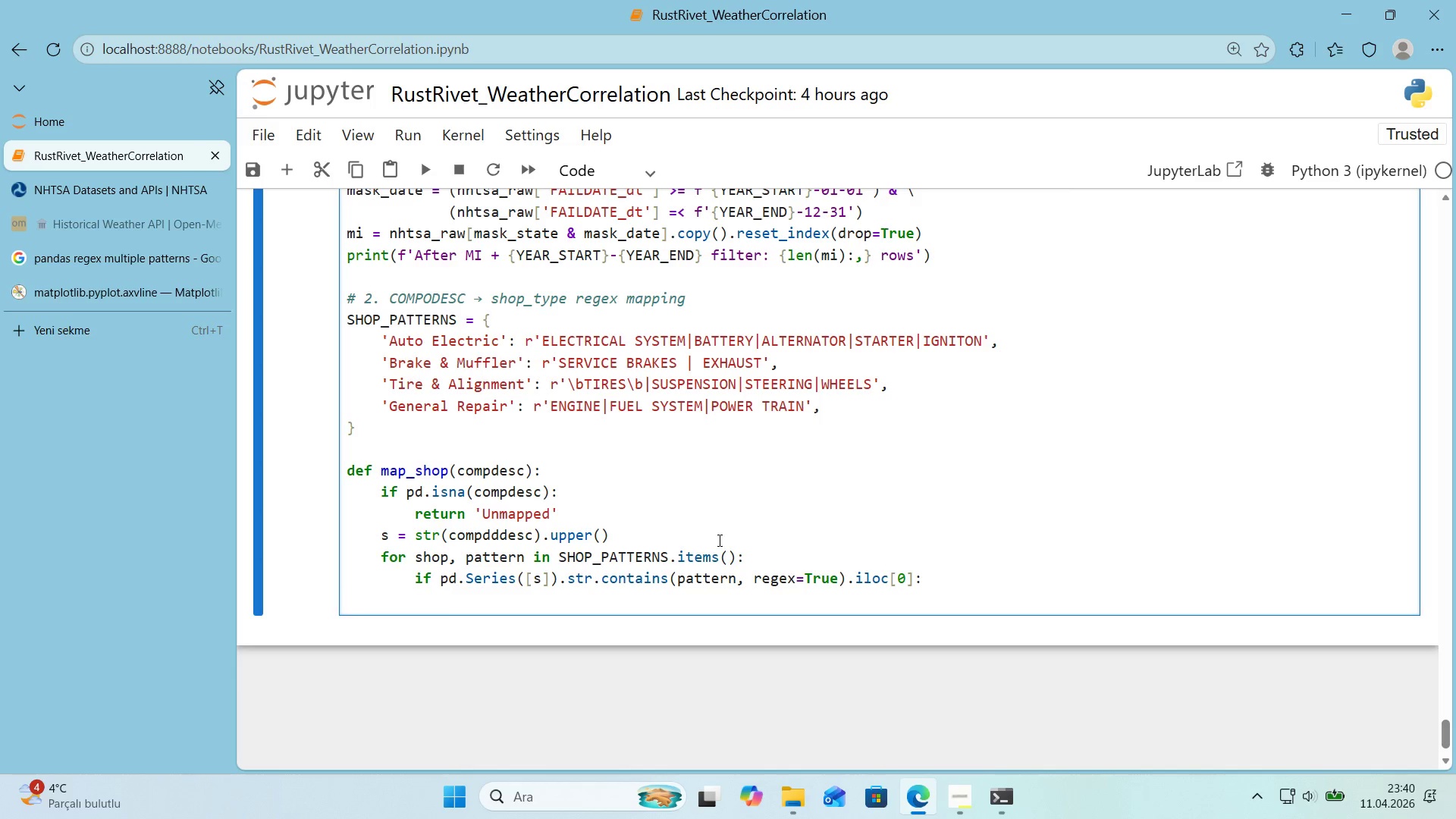 
type(return shop)
 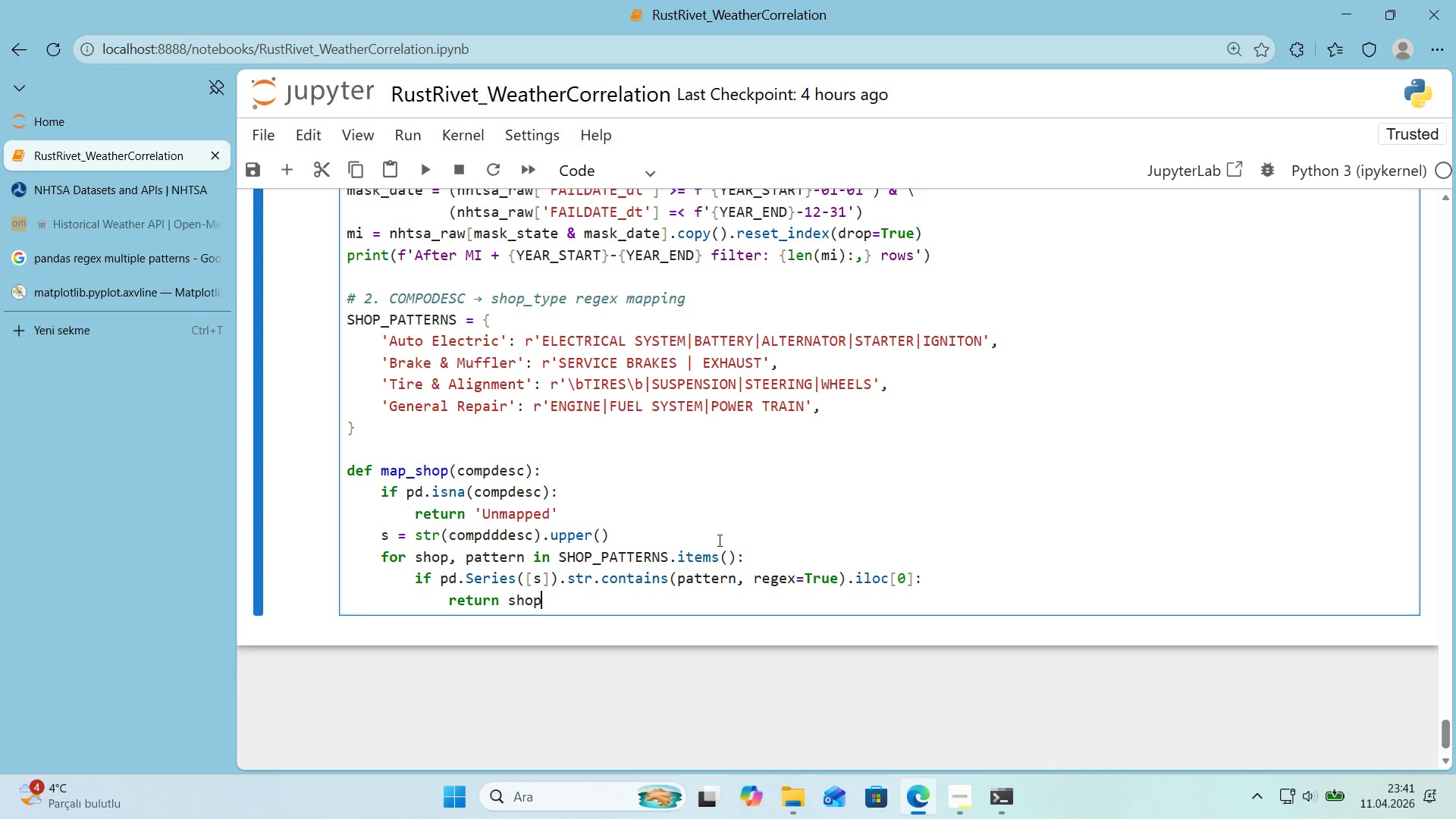 
key(Enter)
 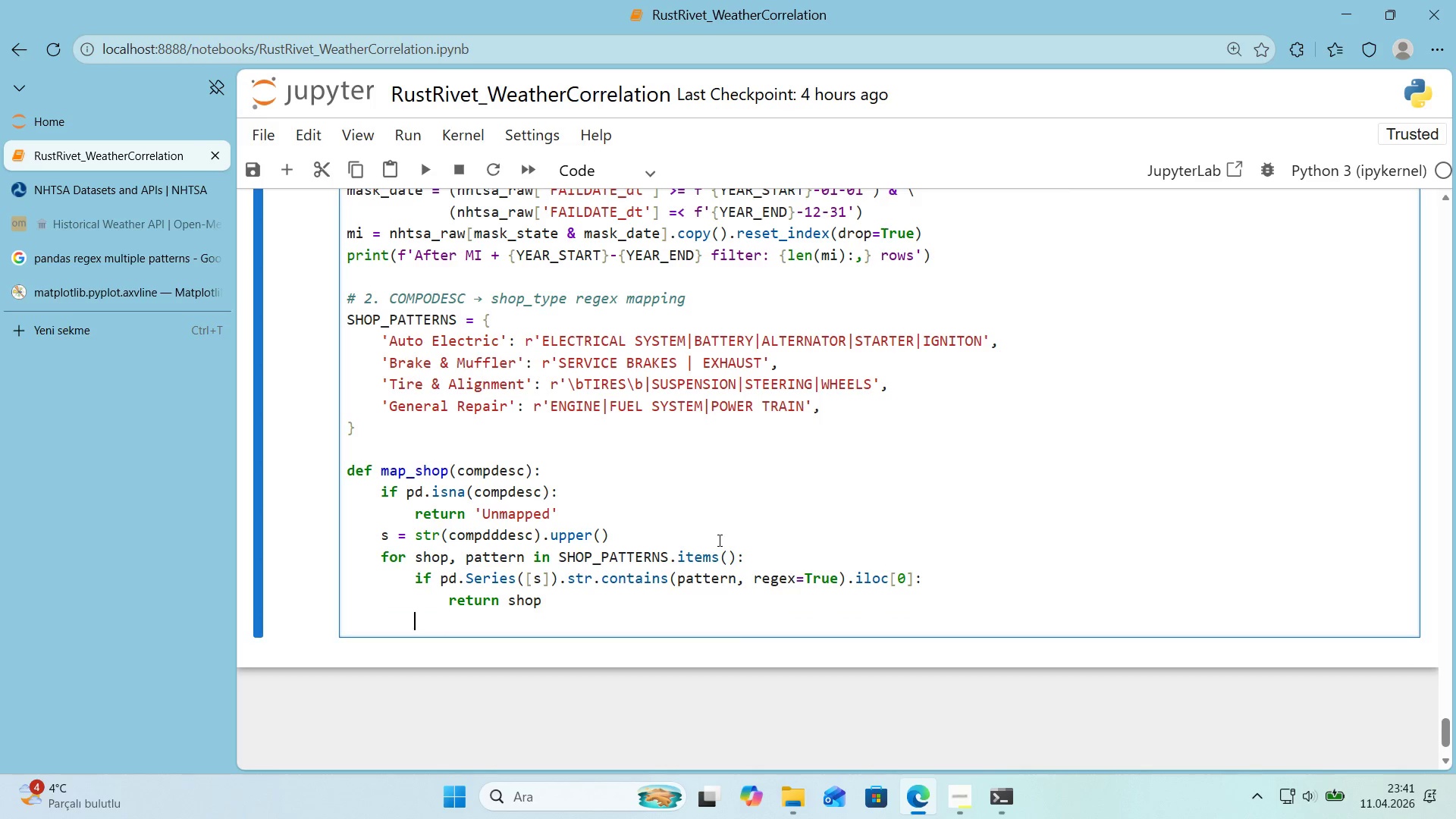 
key(Backspace)
key(Backspace)
type(return @@)
 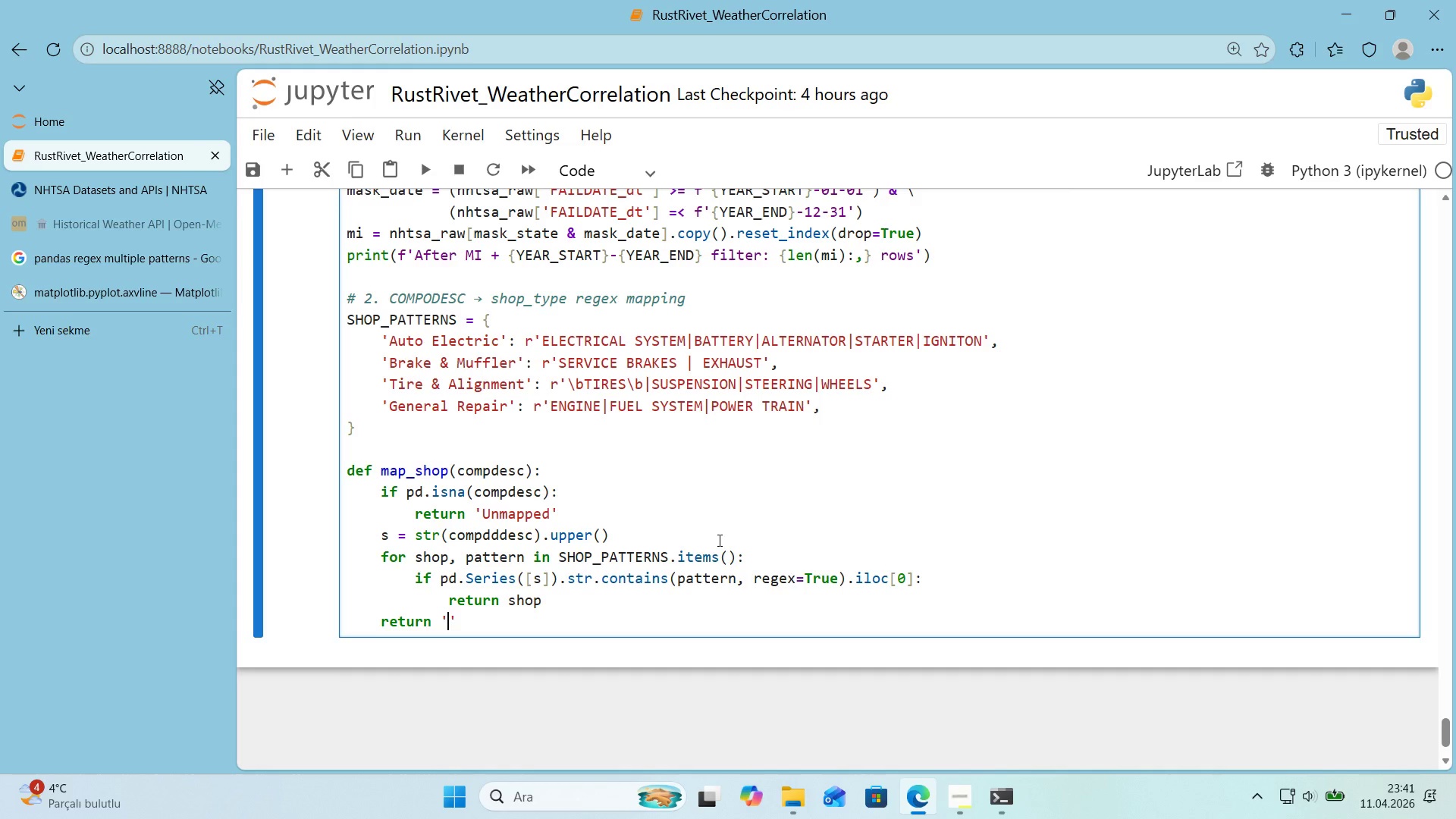 
 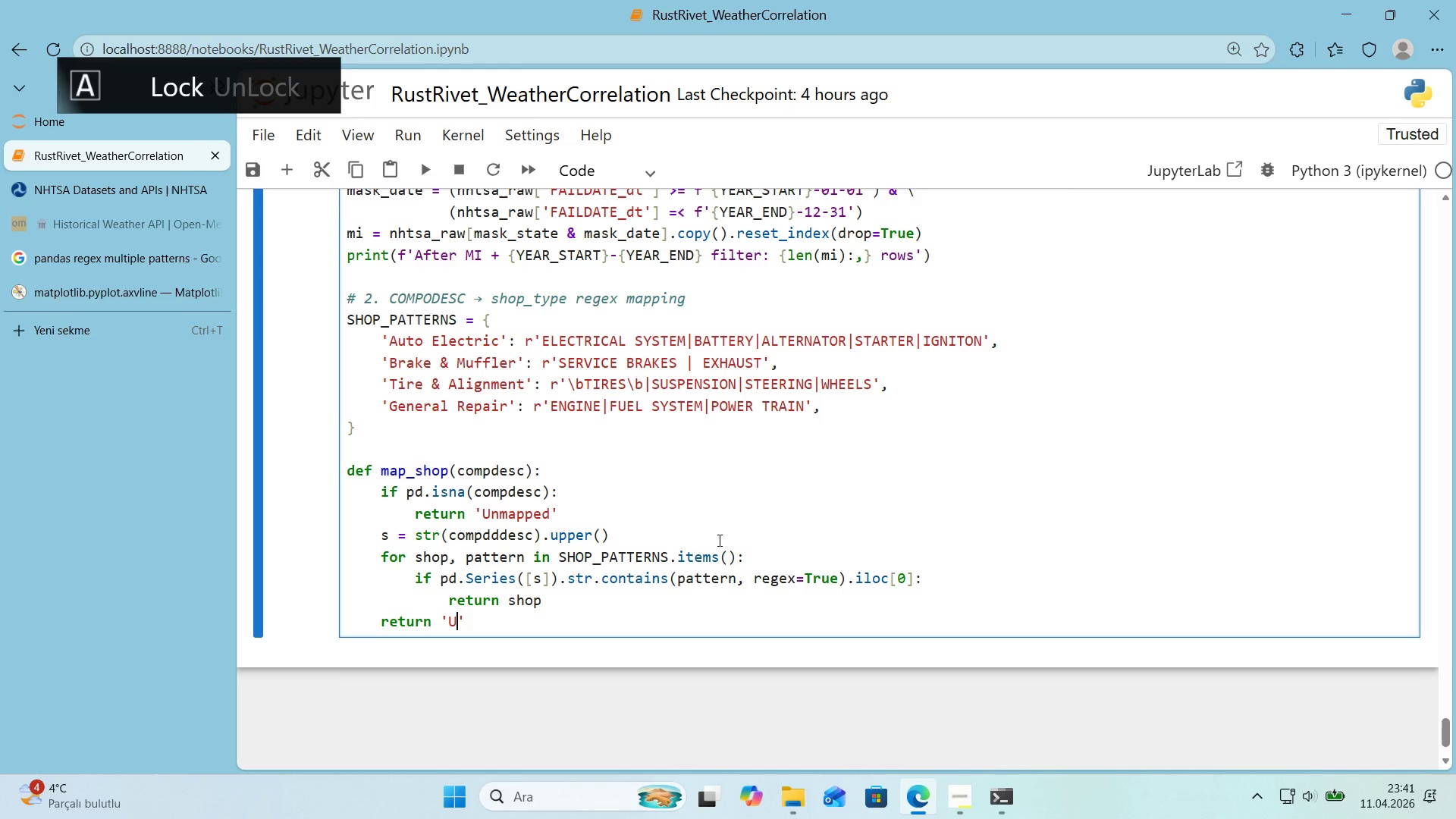 
key(ArrowLeft)
 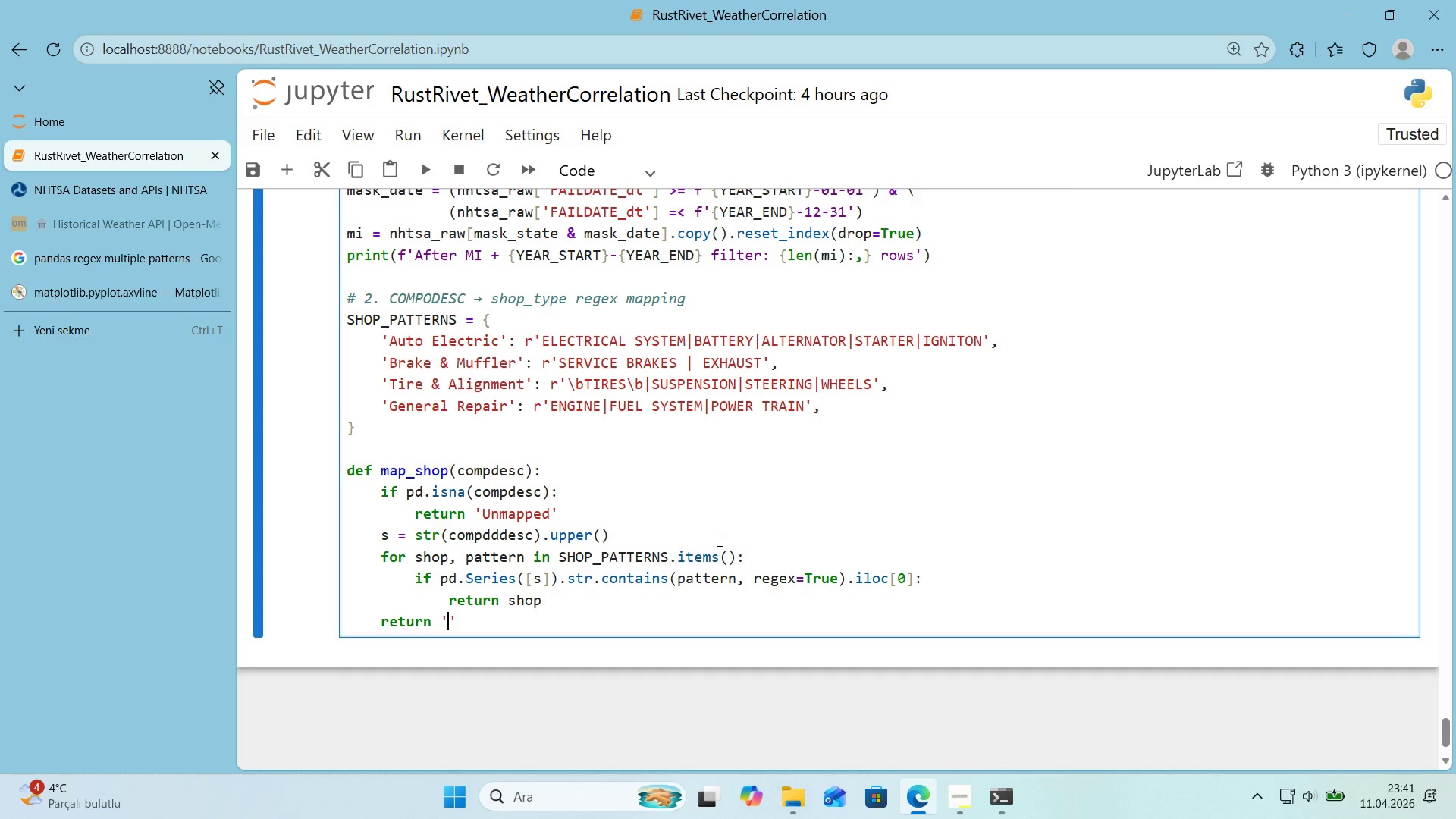 
type(Unmapped)
 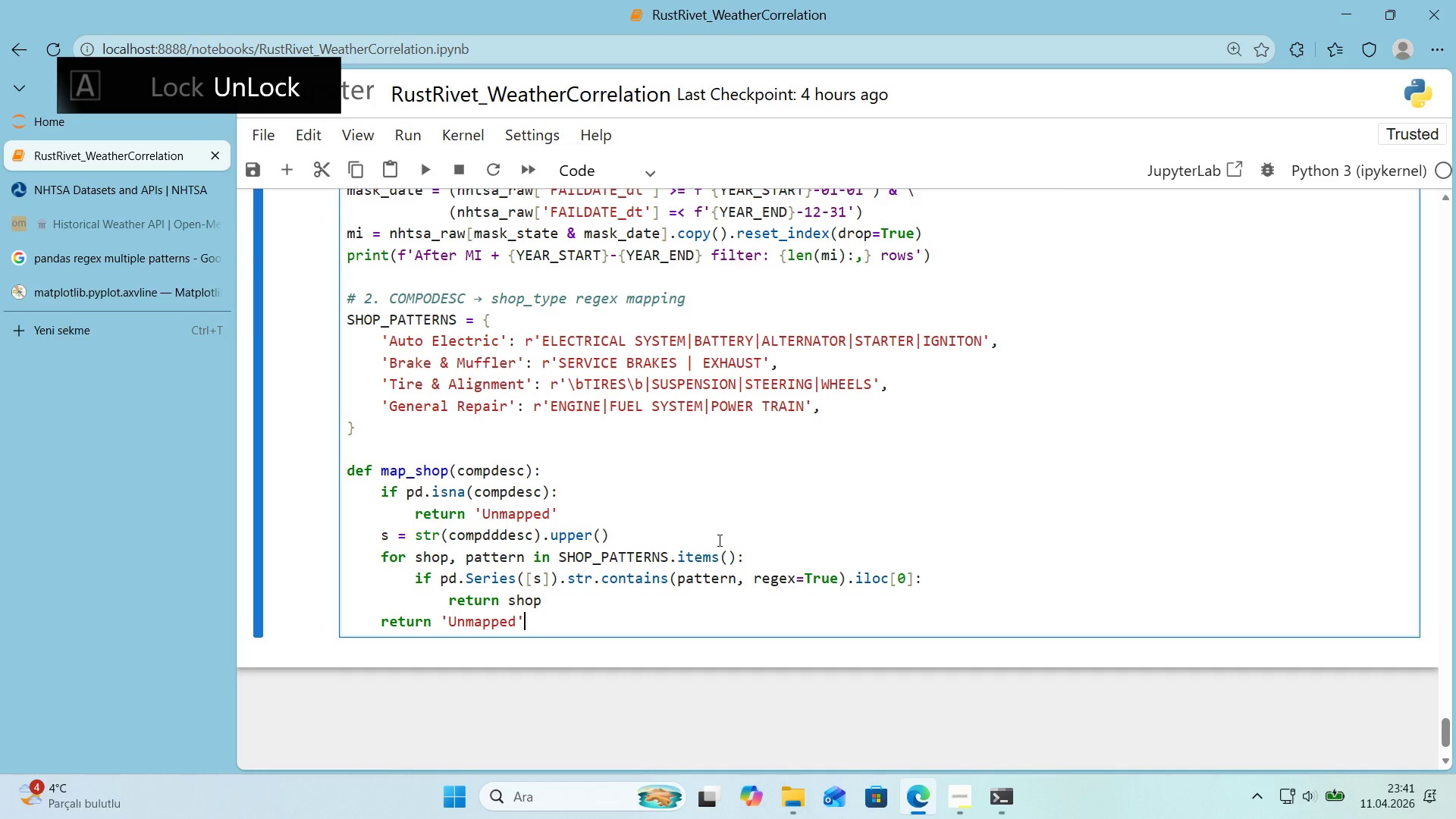 
key(ArrowRight)
 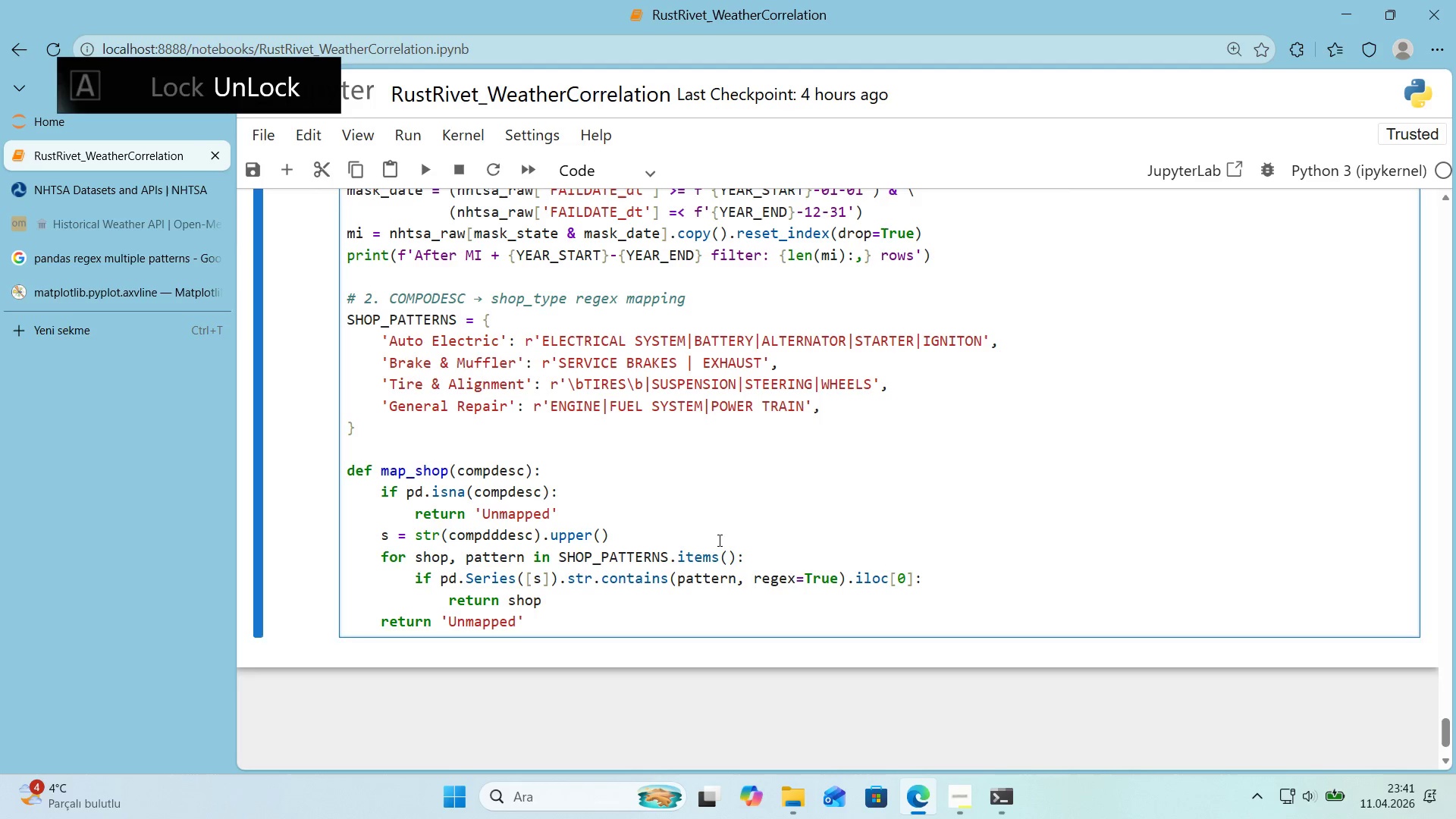 
key(Enter)
 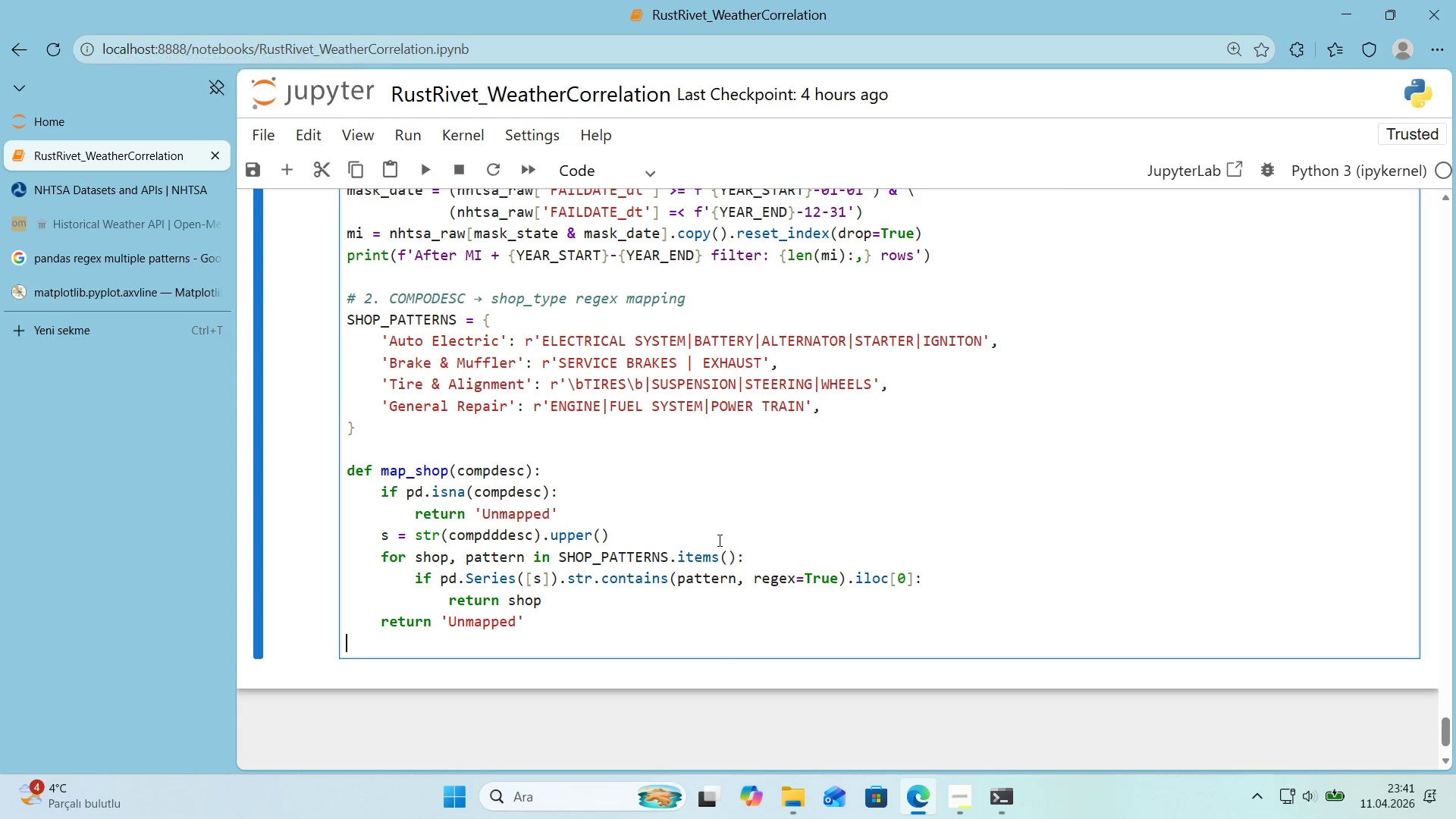 
key(Backspace)
 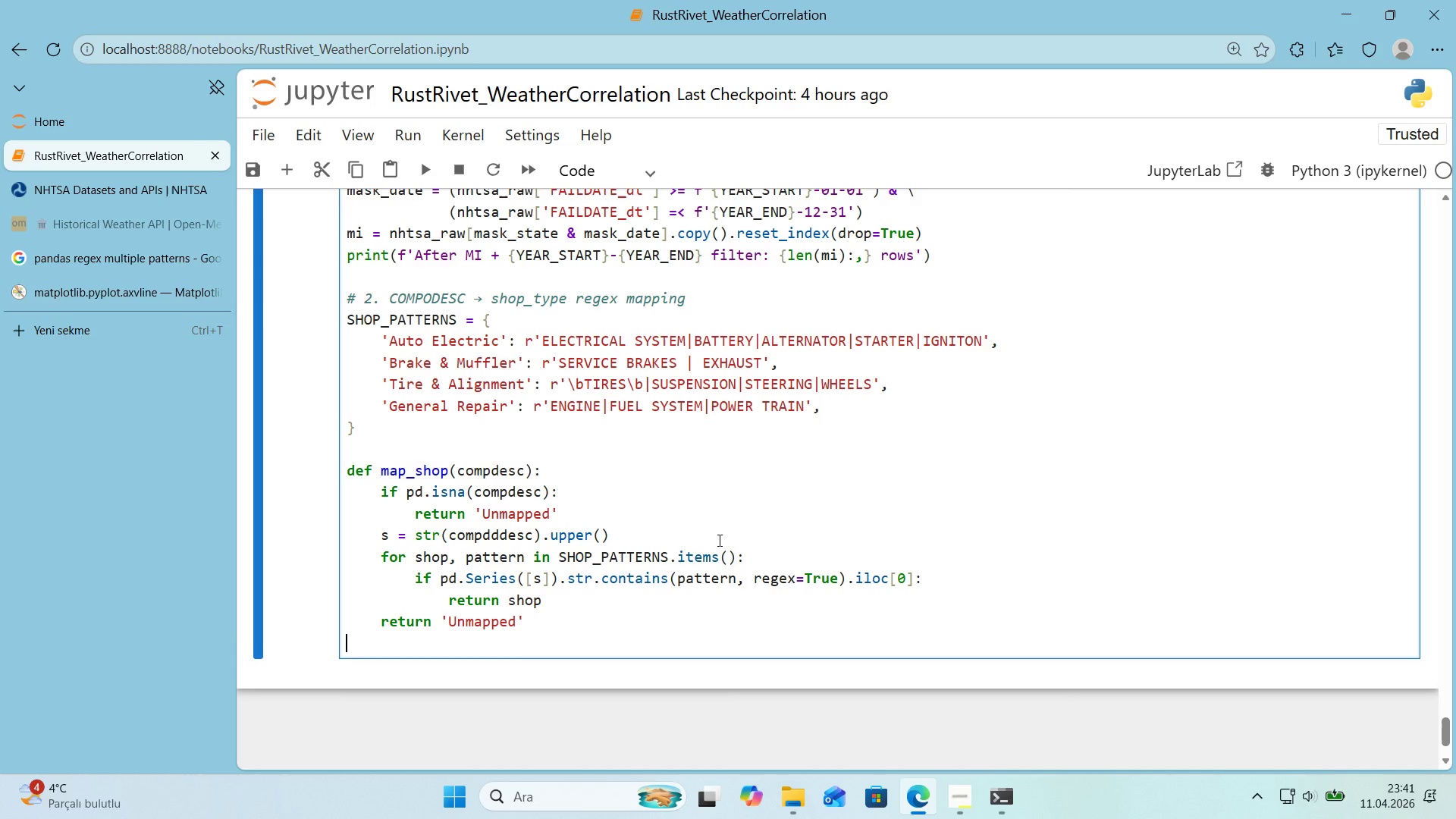 
key(Enter)
 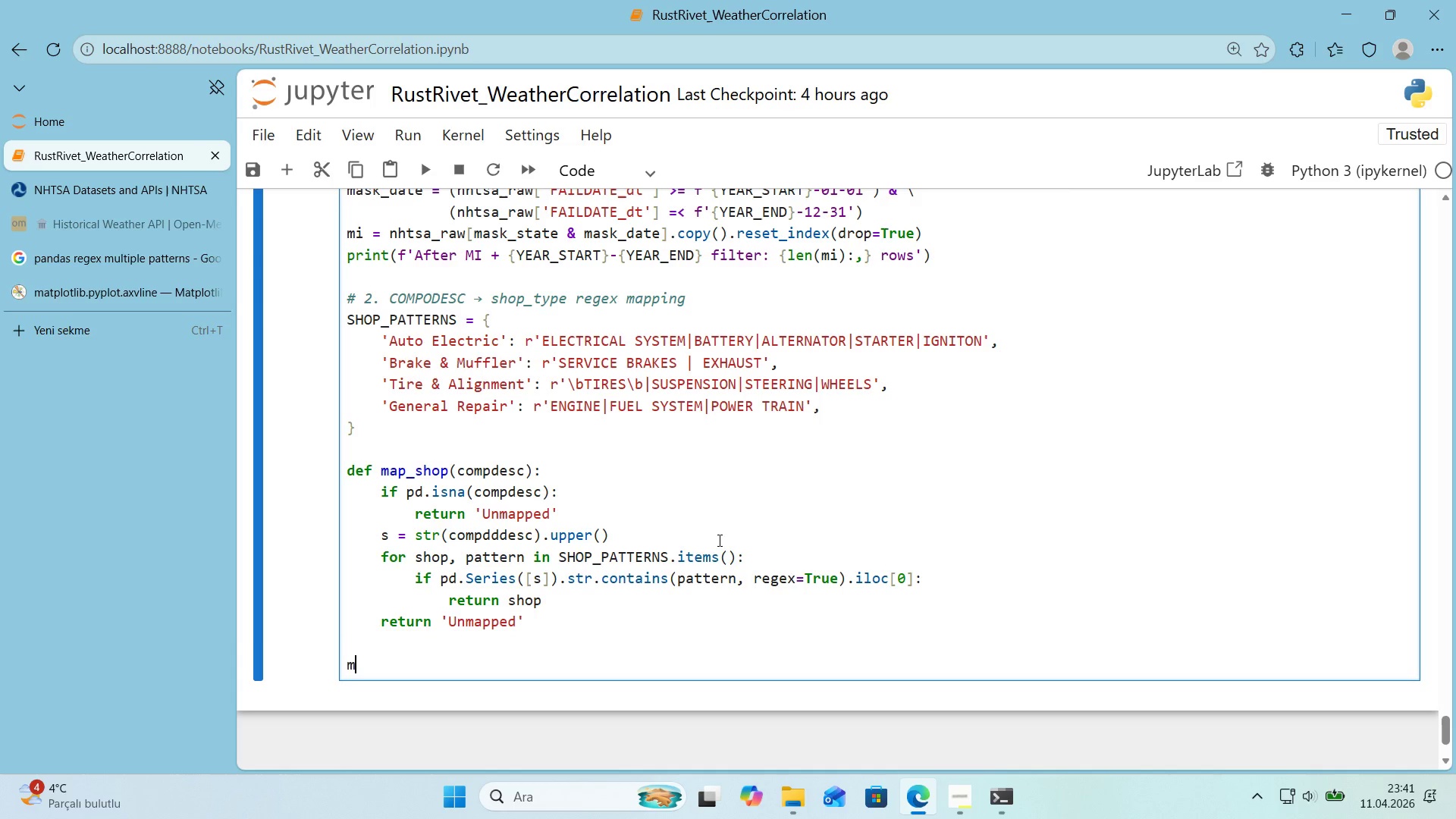 
key(M)
 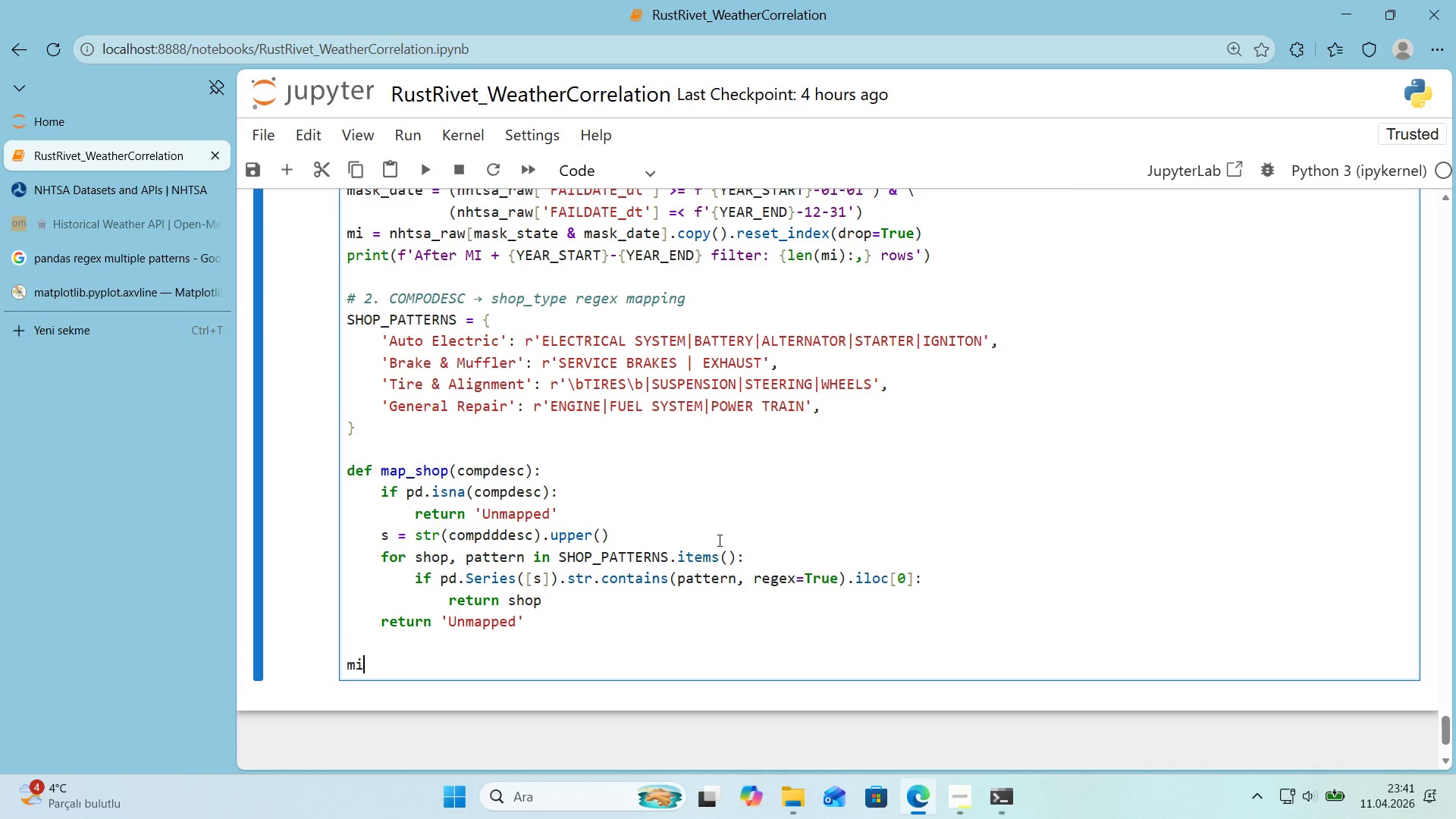 
key(Quote)
 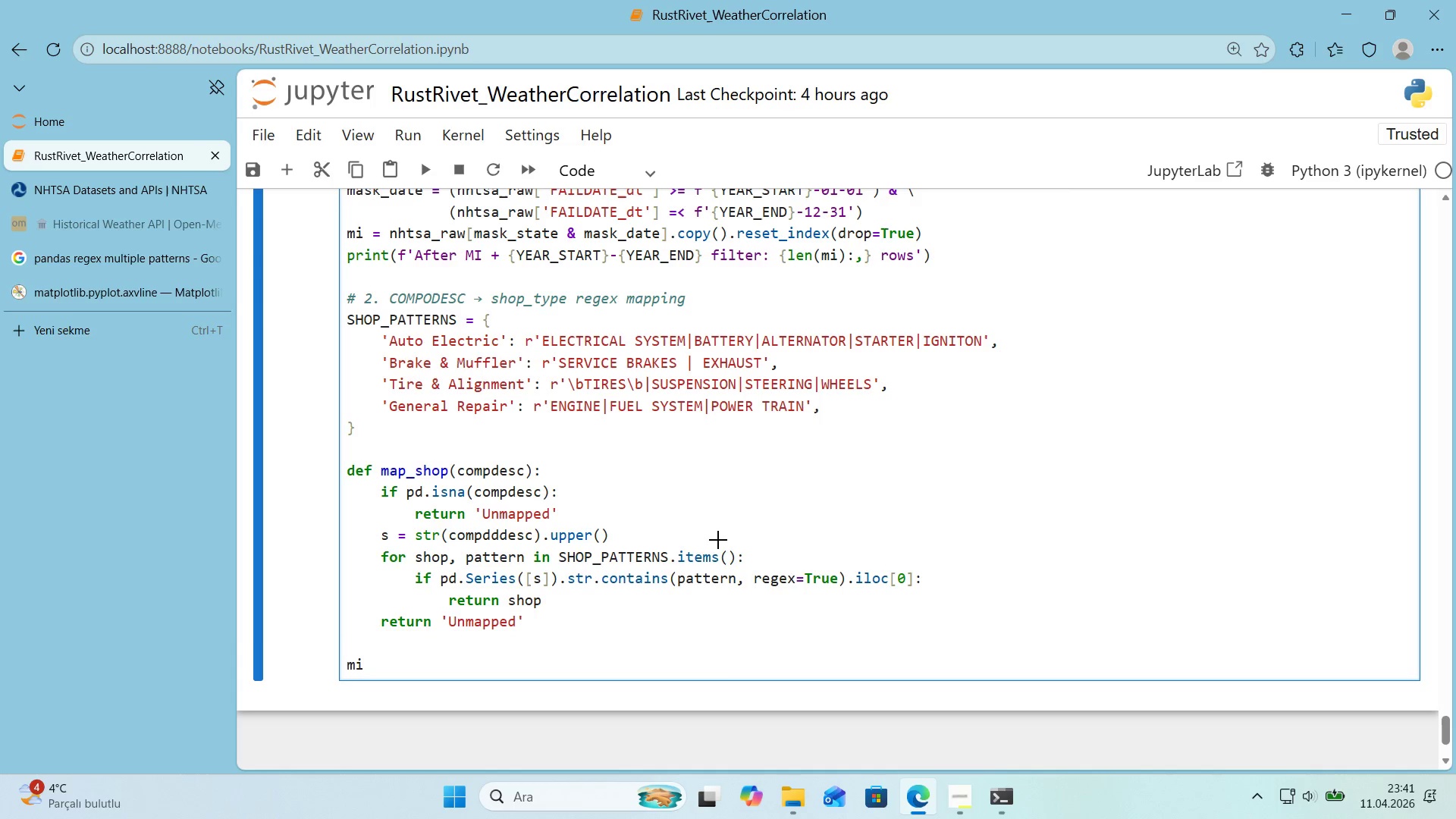 
key(Alt+Control+8)
 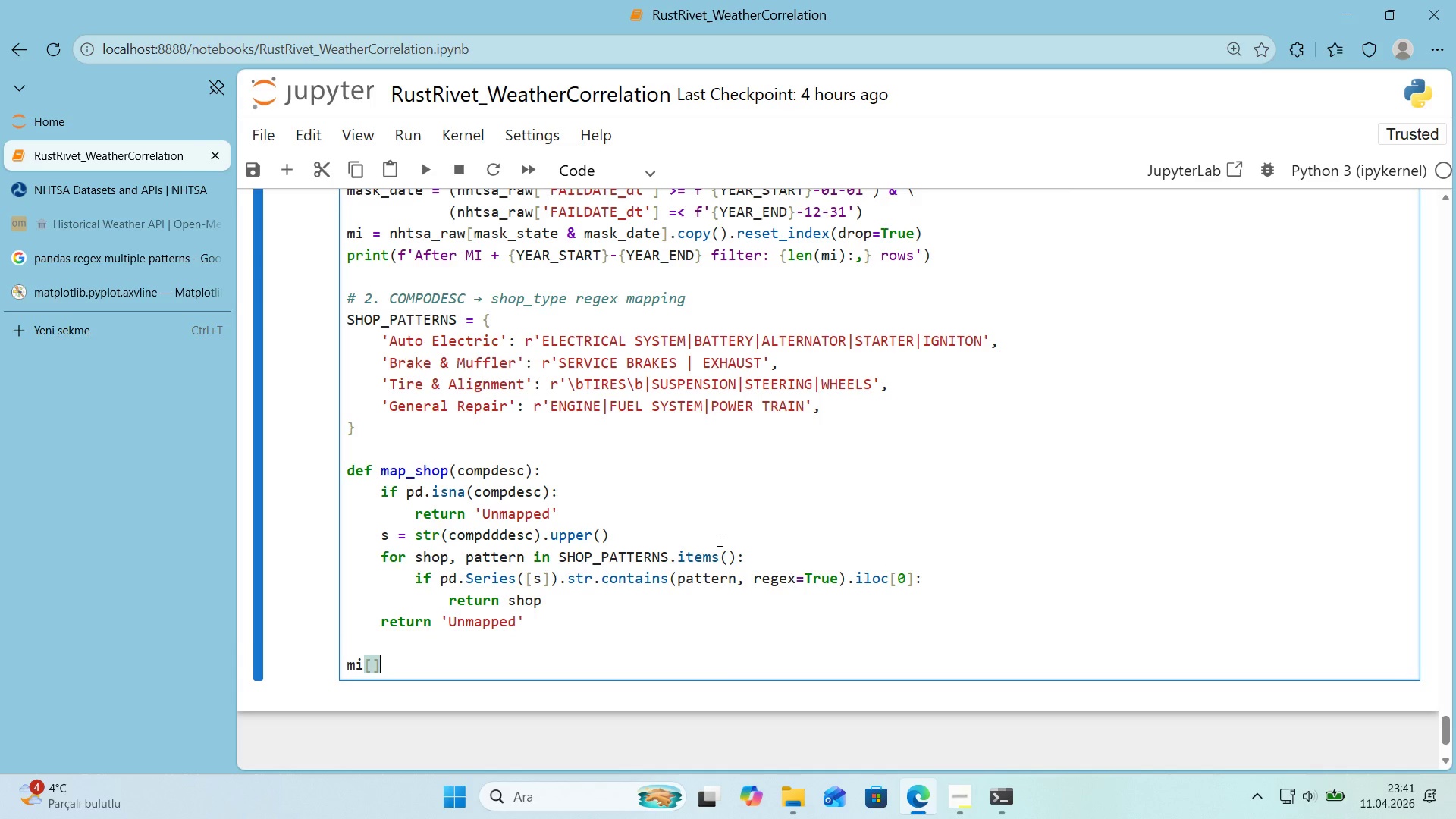 
key(Alt+Control+9)
 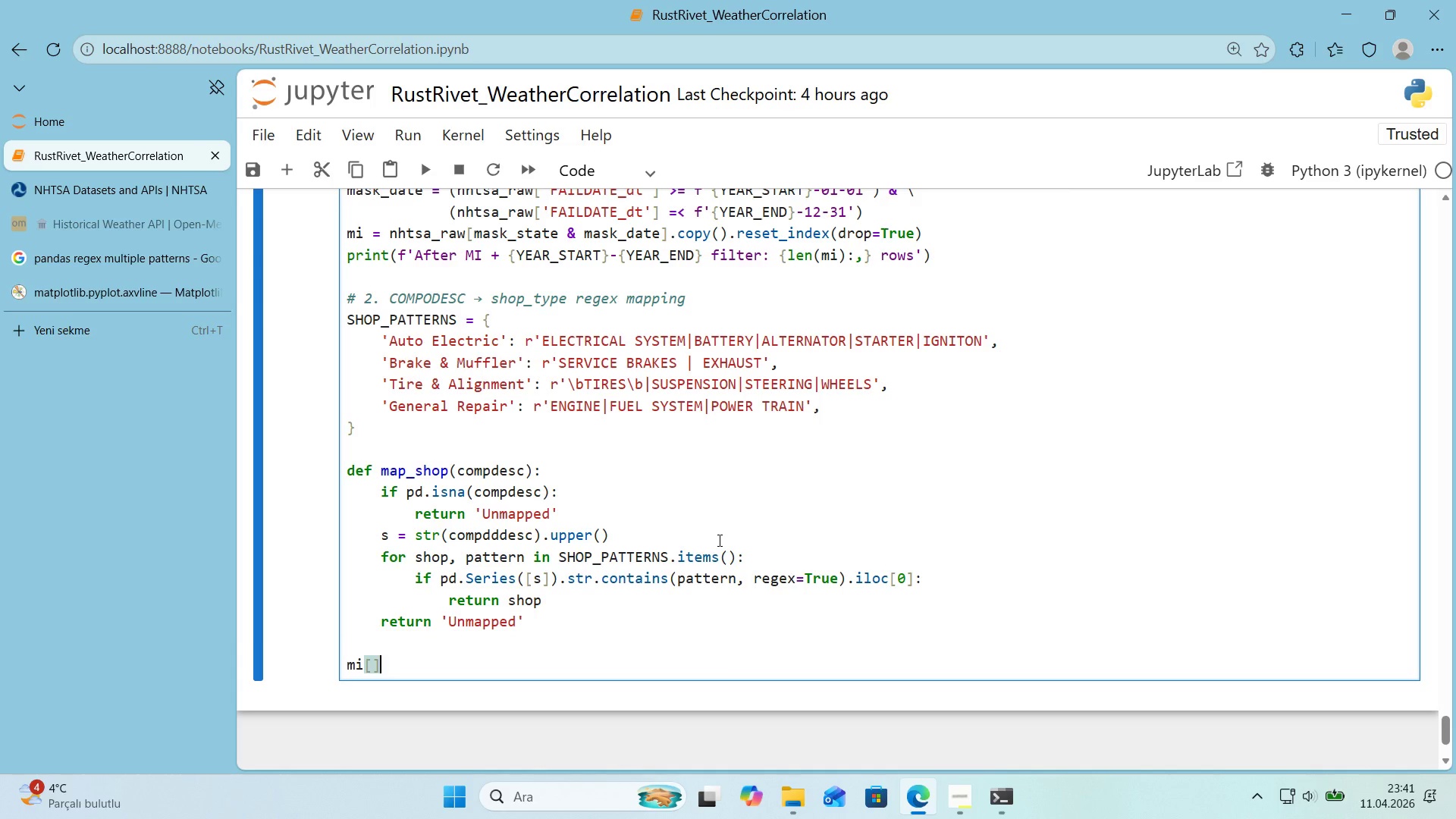 
key(ArrowLeft)
 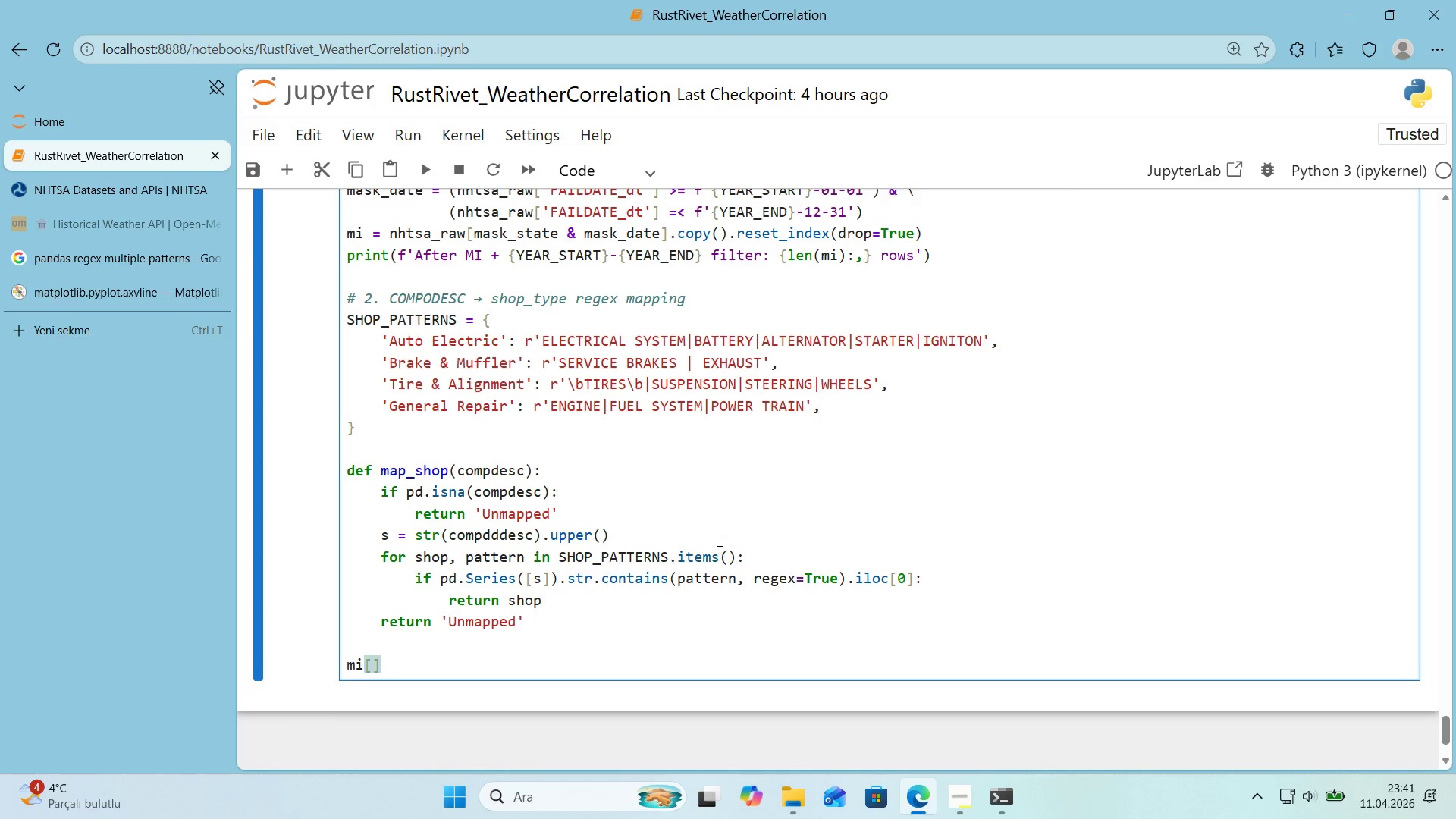 
key(Shift+ShiftRight)
 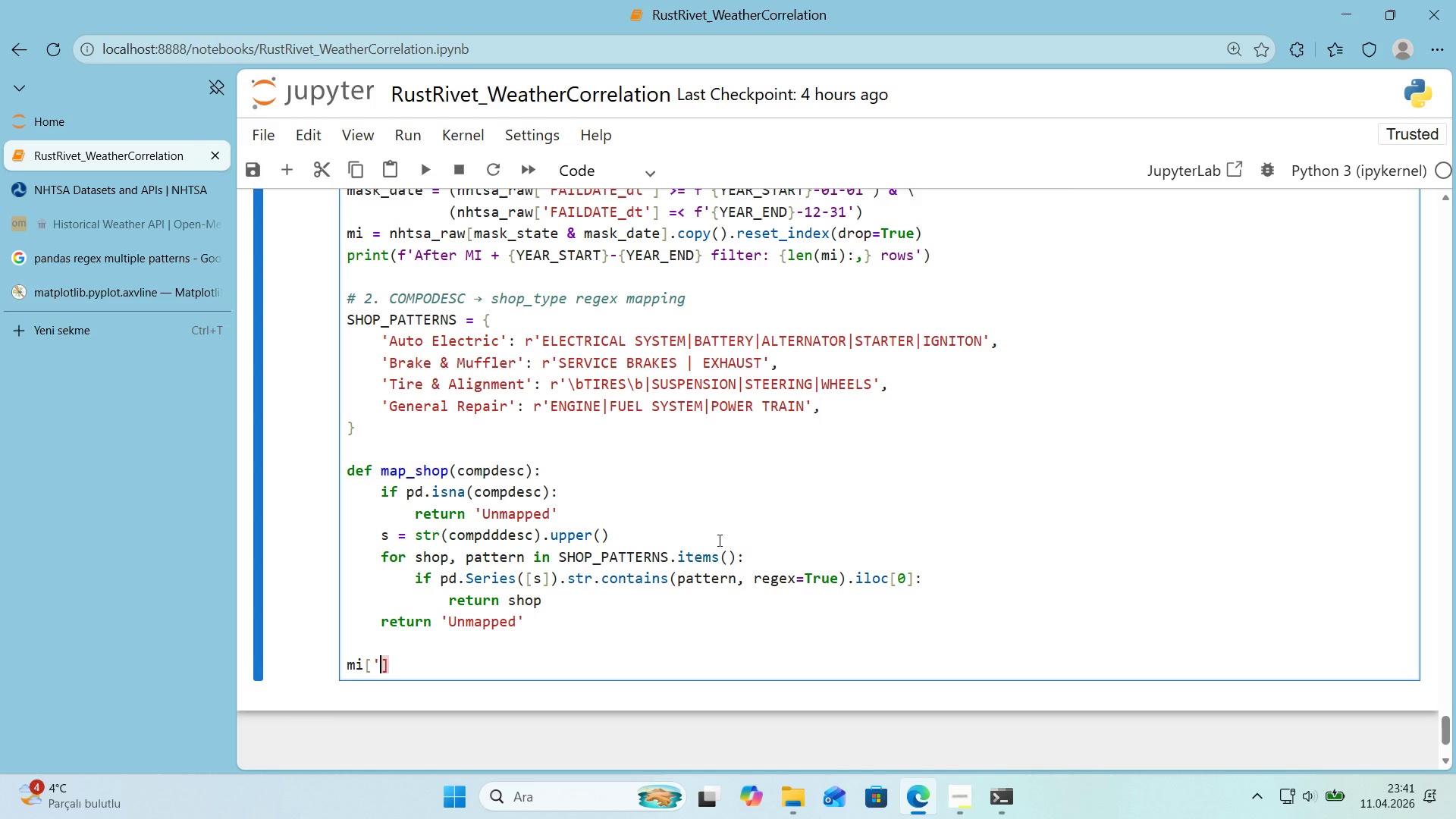 
key(Shift+2)
 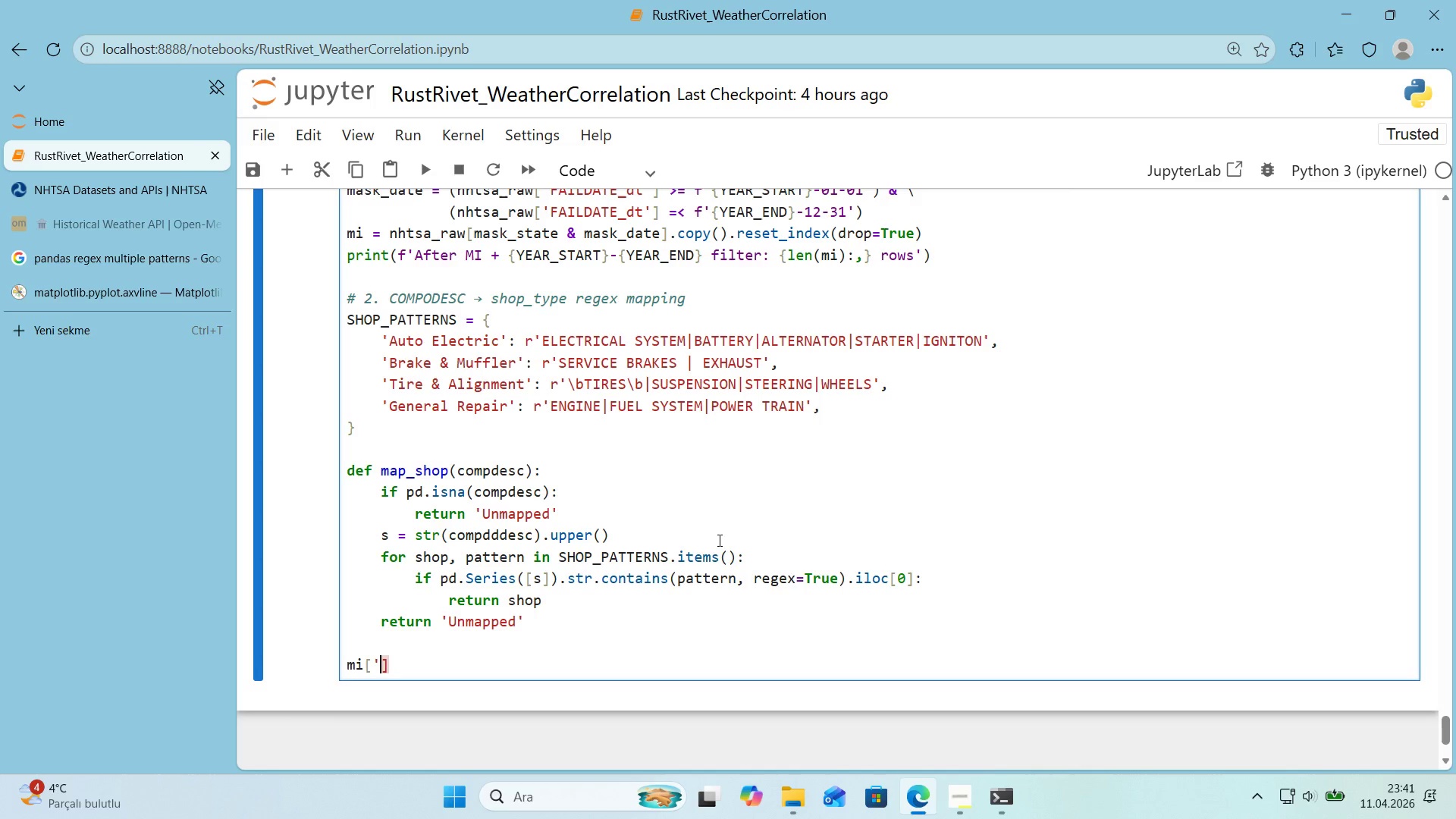 
key(Shift+ShiftRight)
 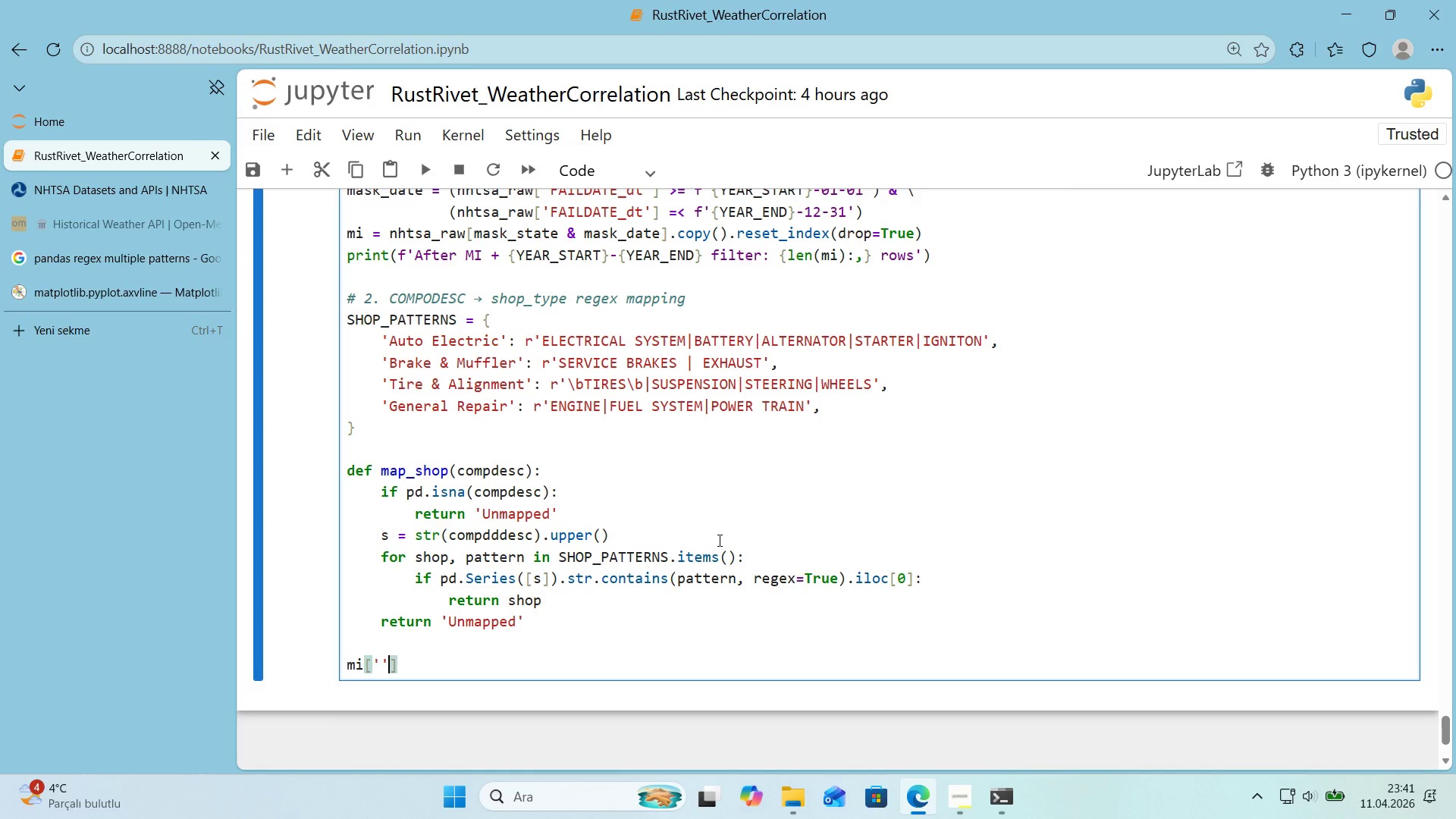 
key(Shift+2)
 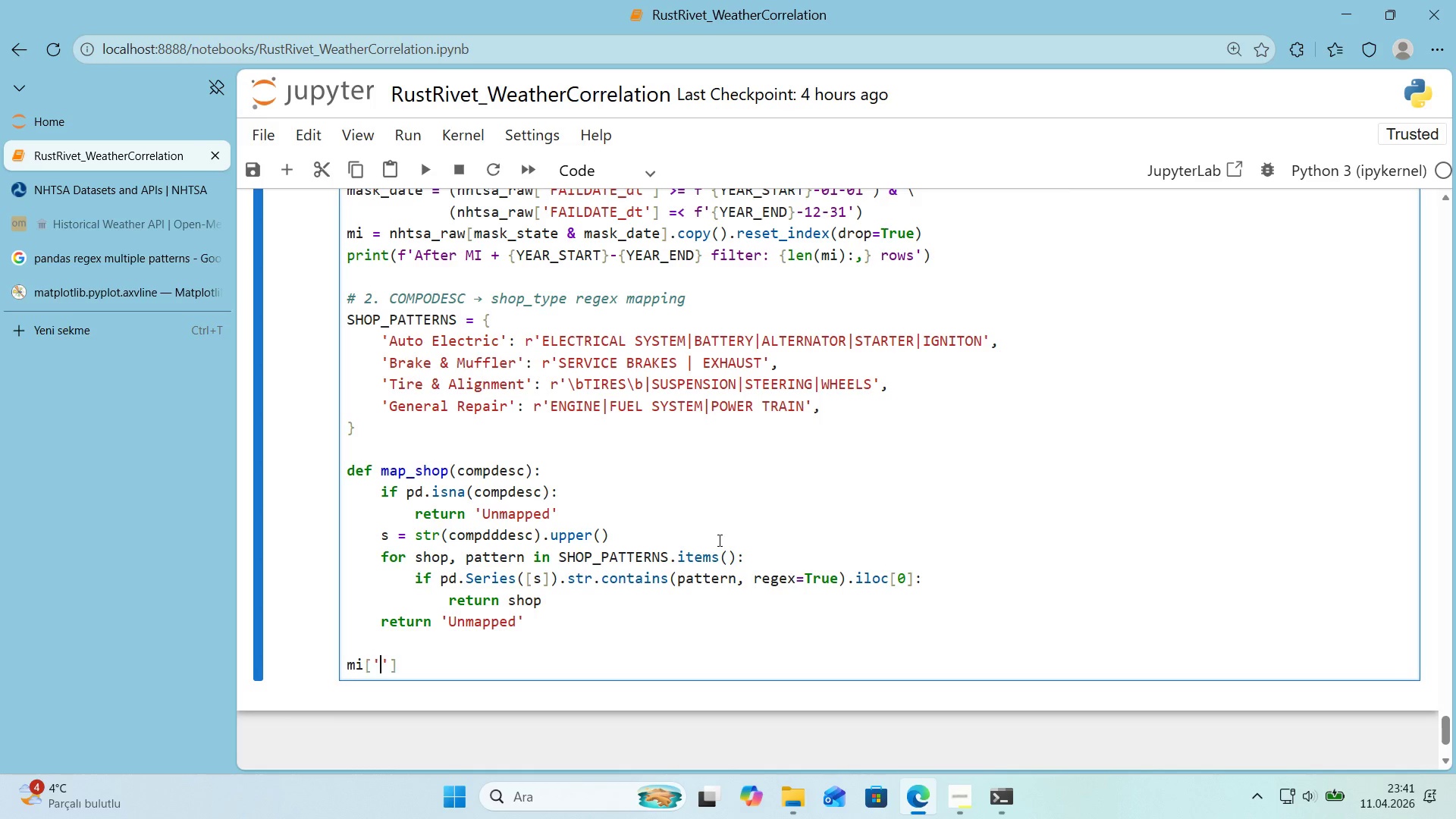 
key(ArrowLeft)
 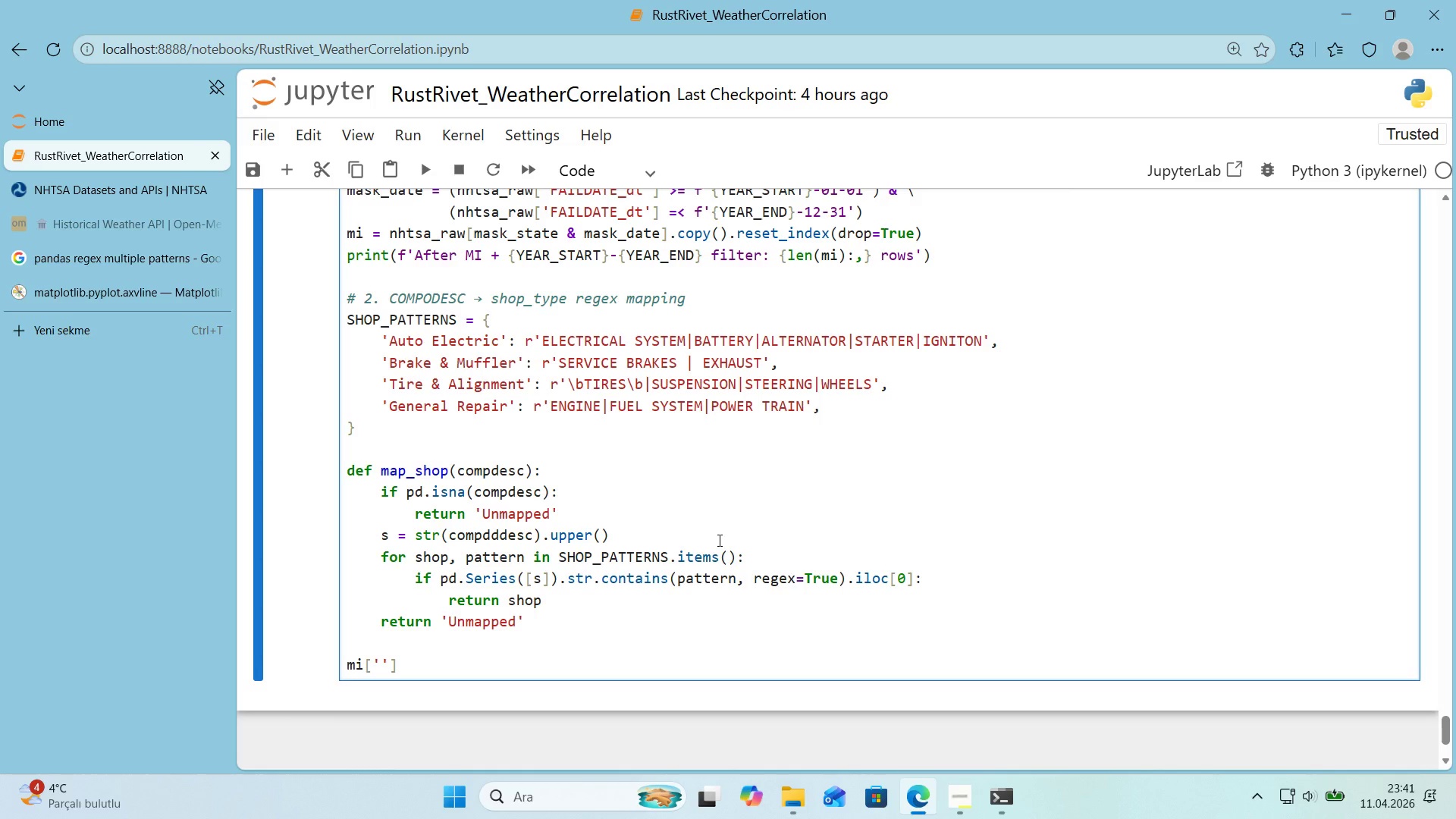 
type(shop_type)
 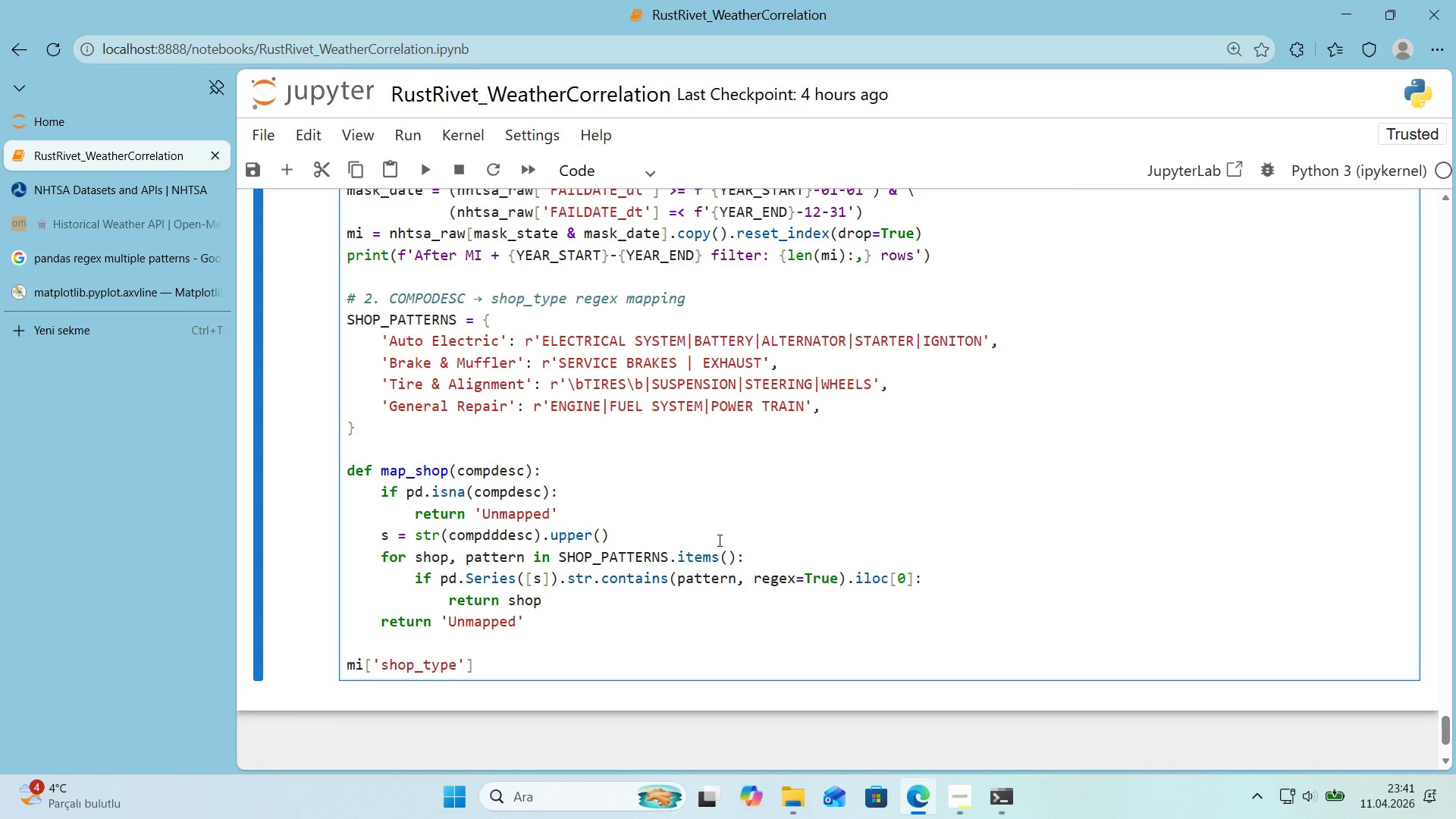 
key(ArrowRight)
 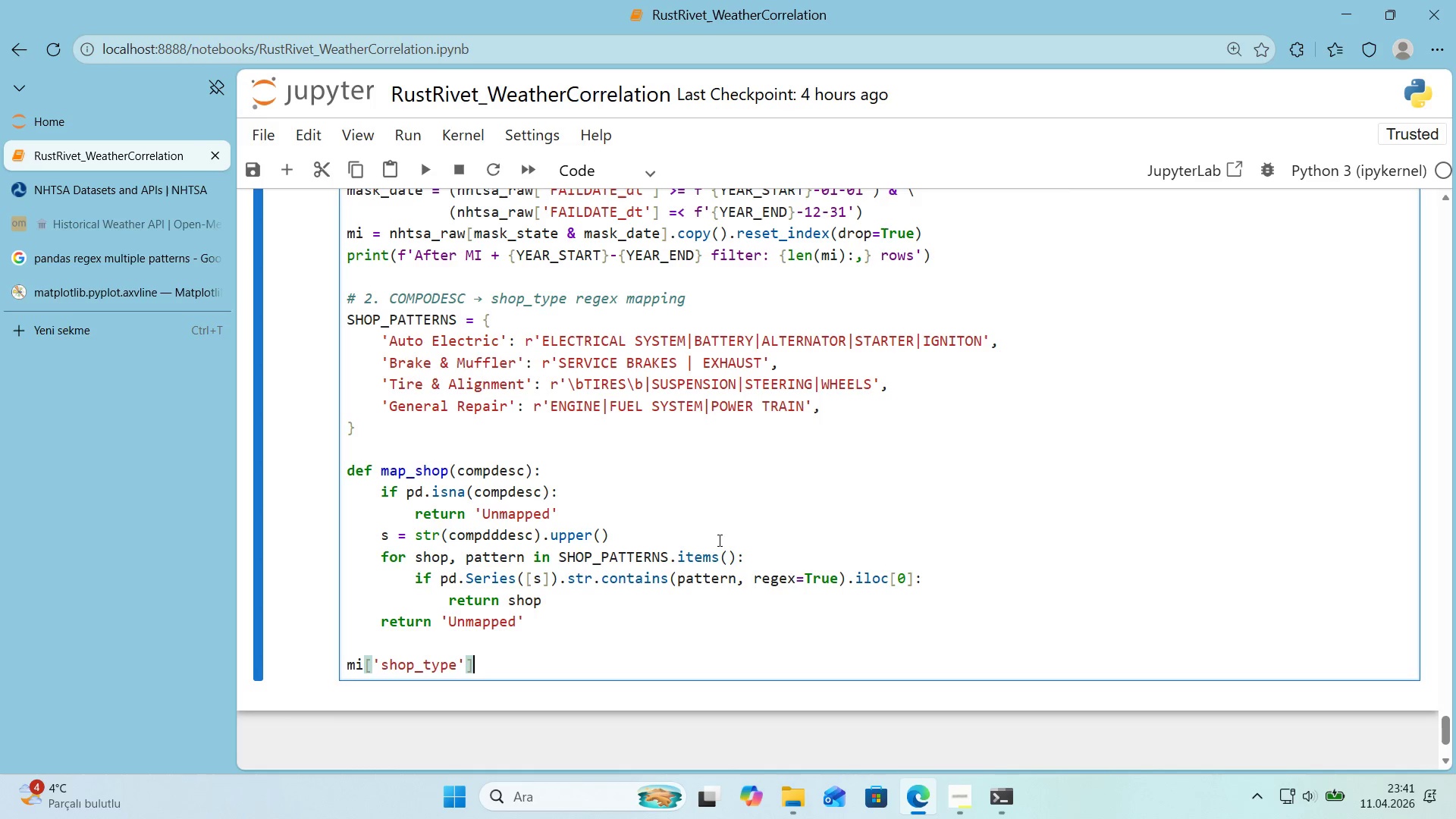 
key(ArrowRight)
 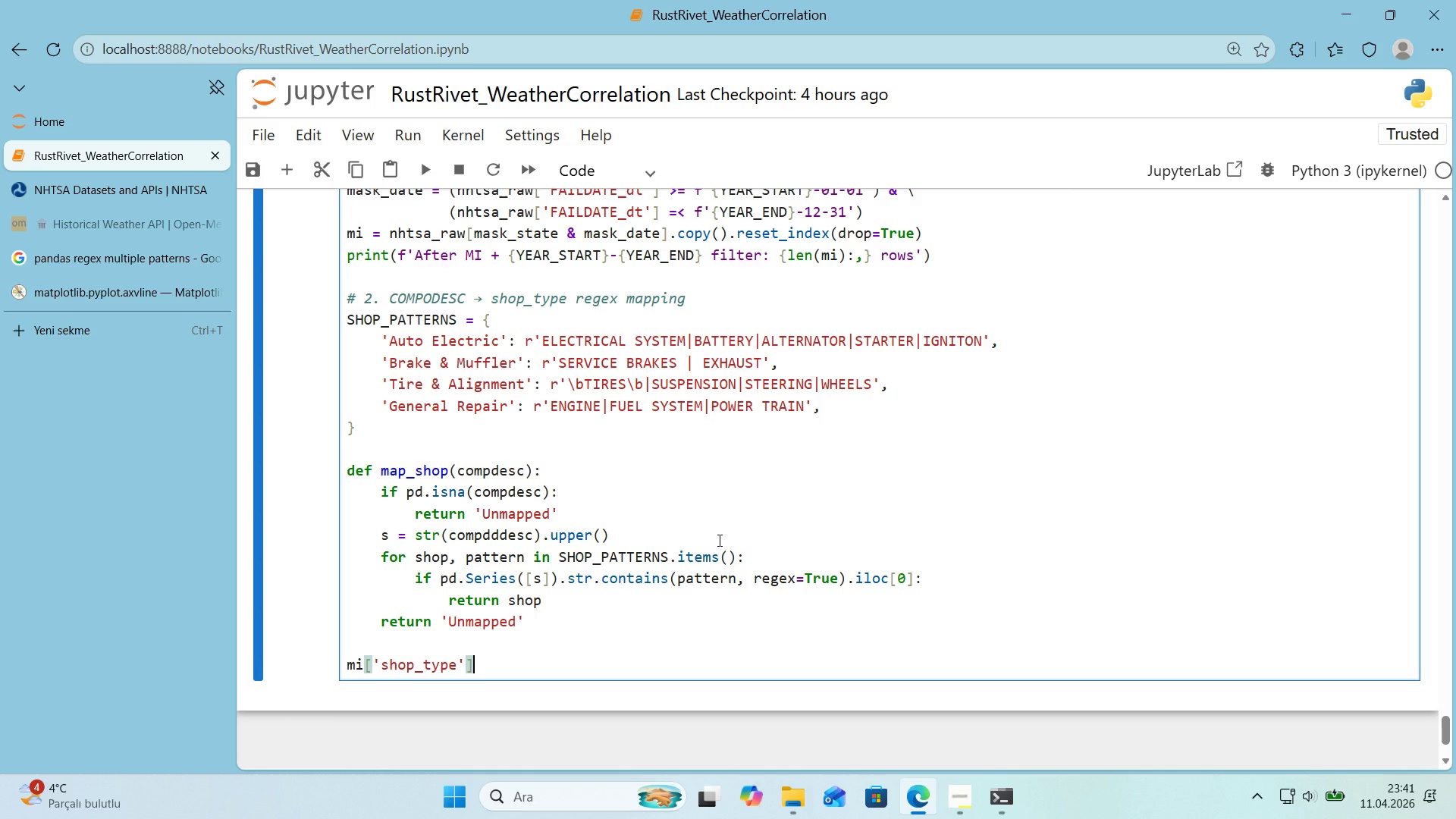 
key(ArrowRight)
 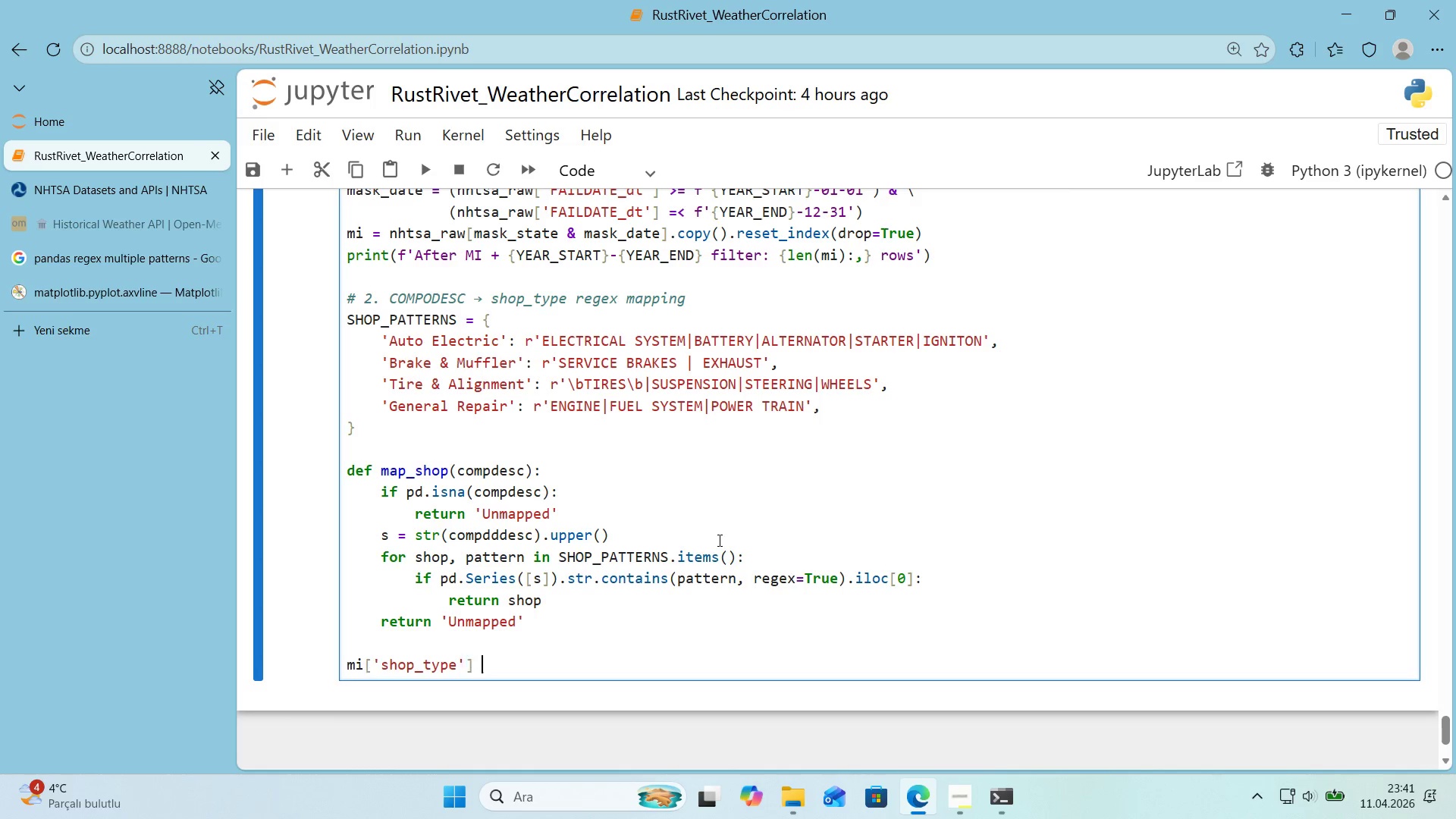 
key(Space)
 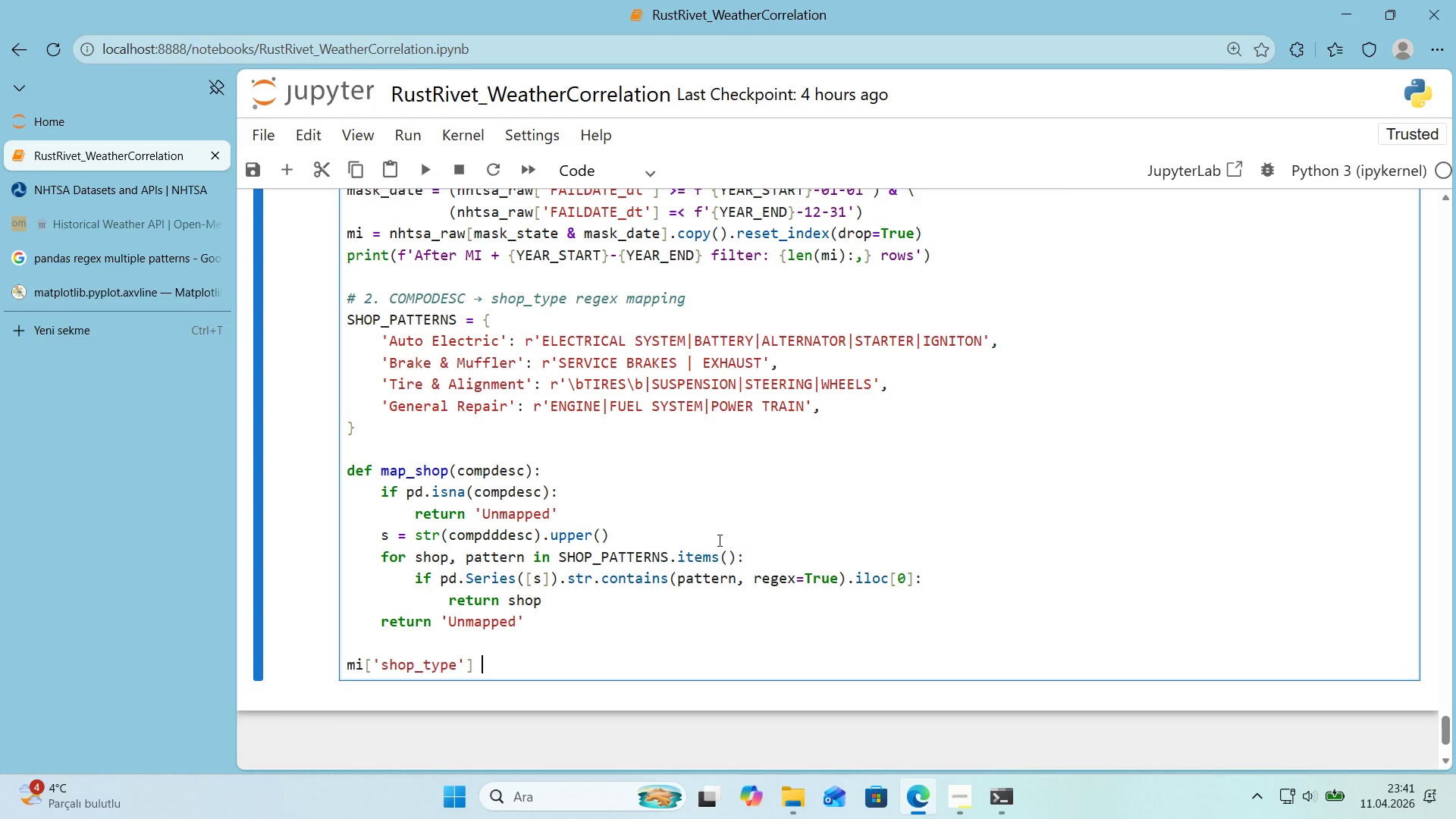 
key(Shift+0)
 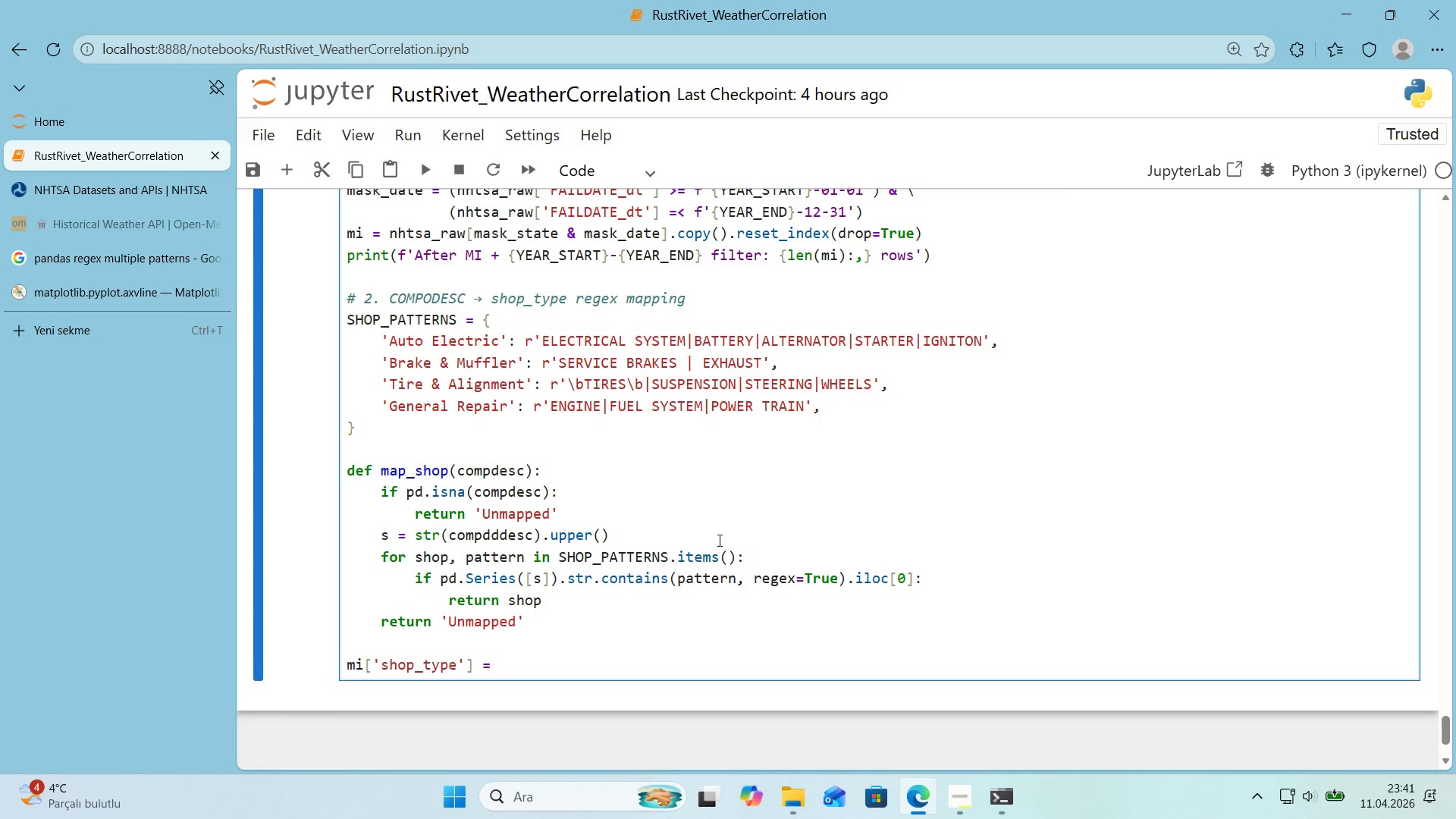 
key(Space)
 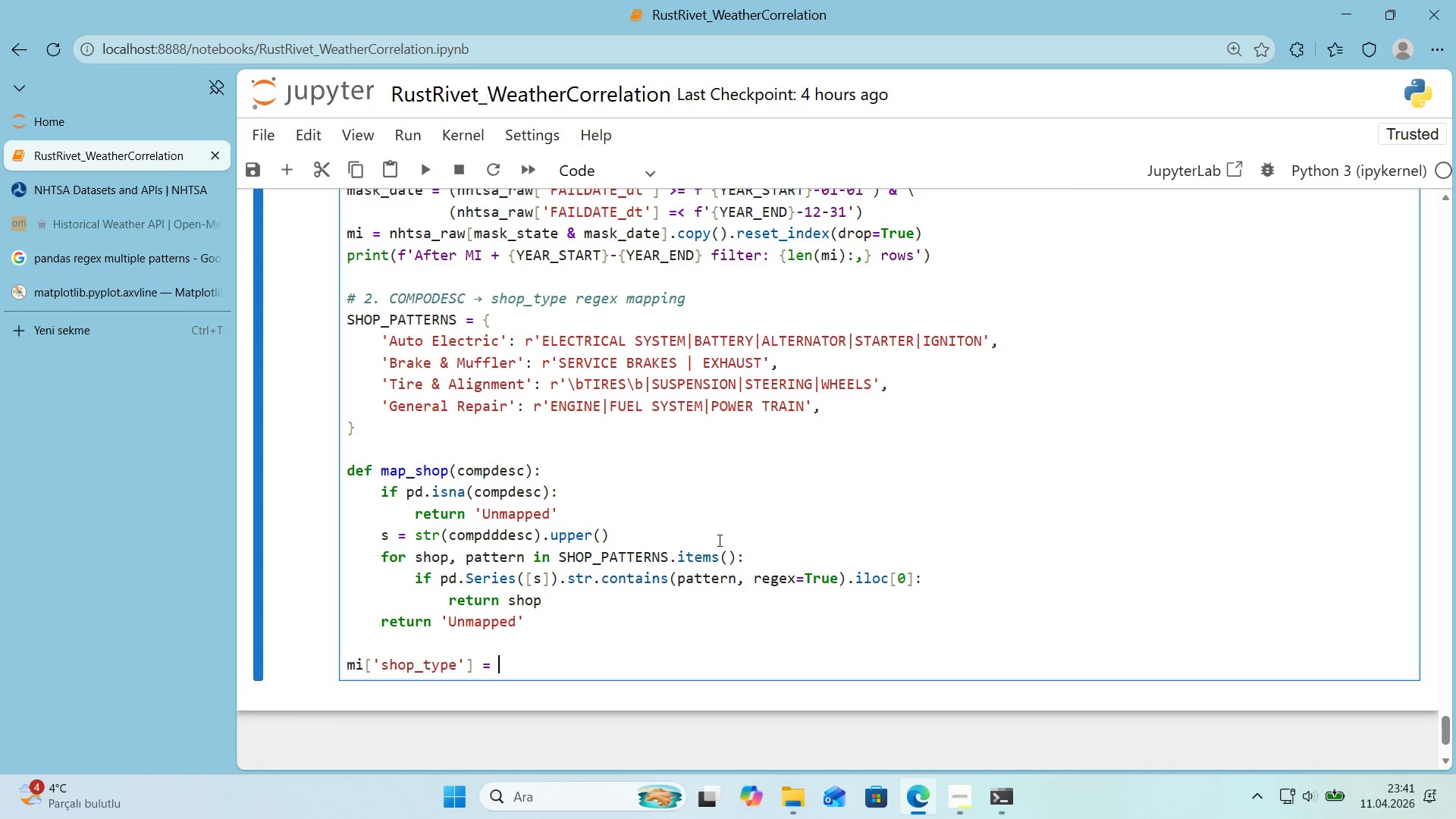 
key(M)
 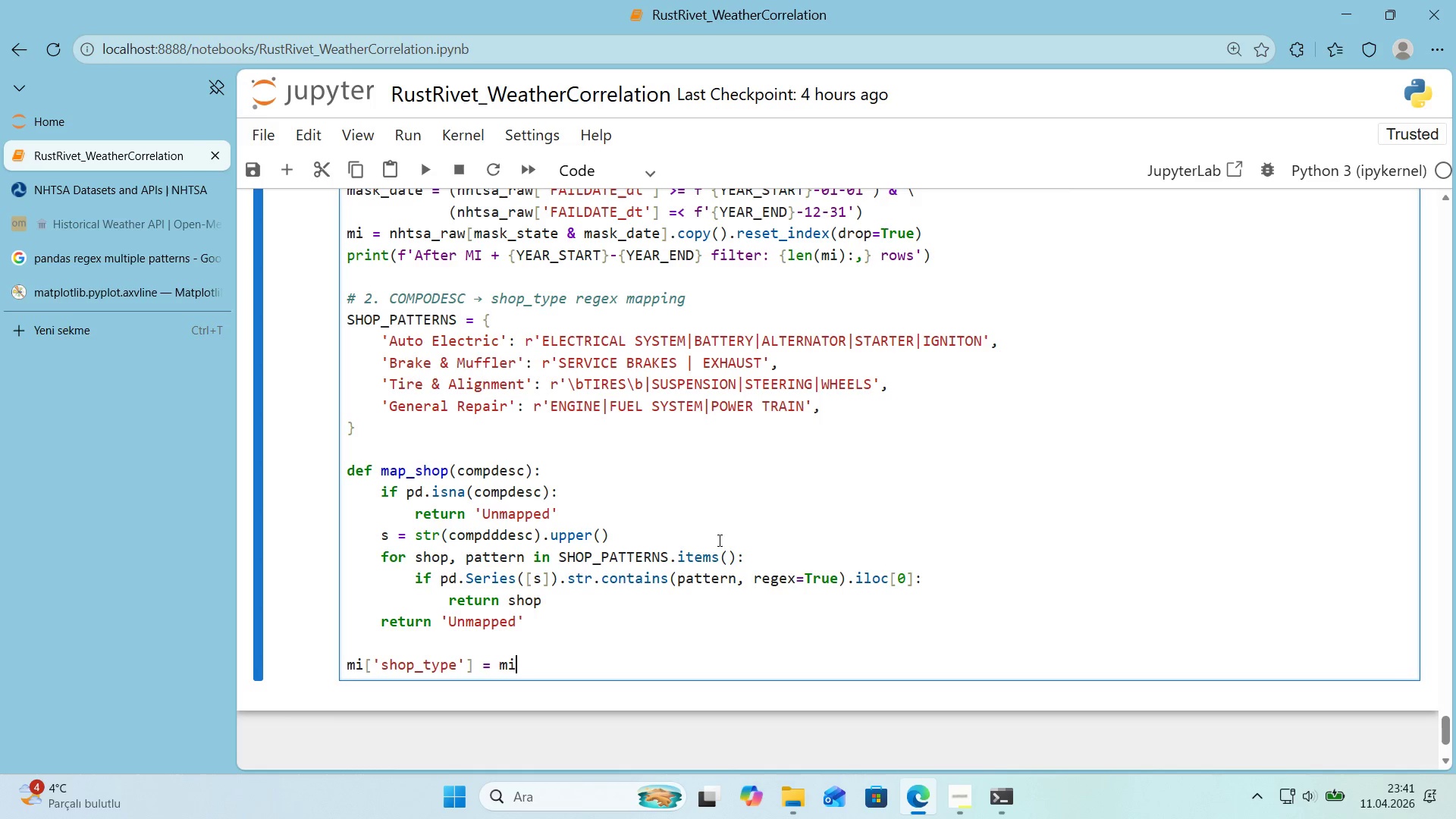 
key(Quote)
 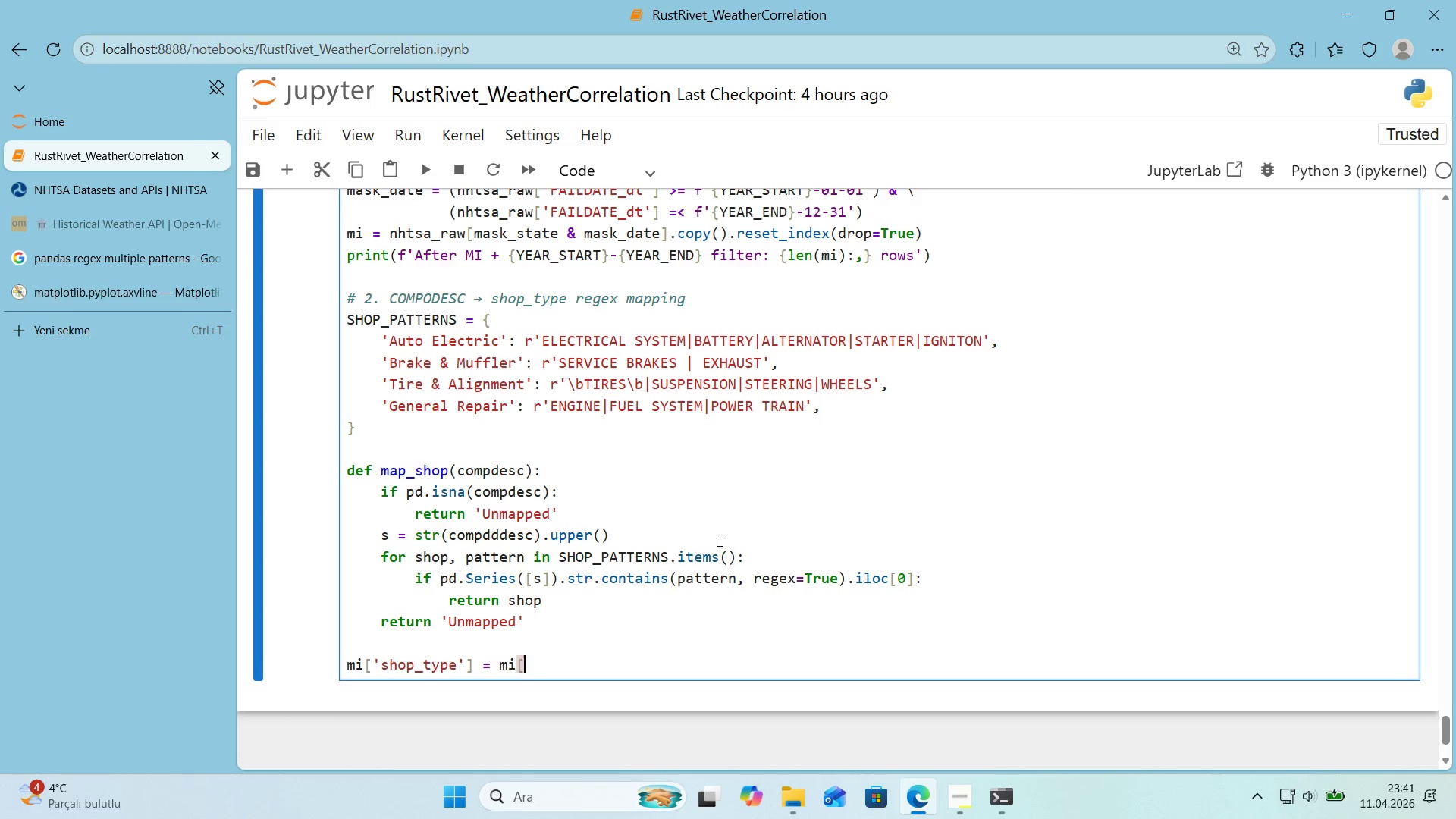 
key(Alt+Control+8)
 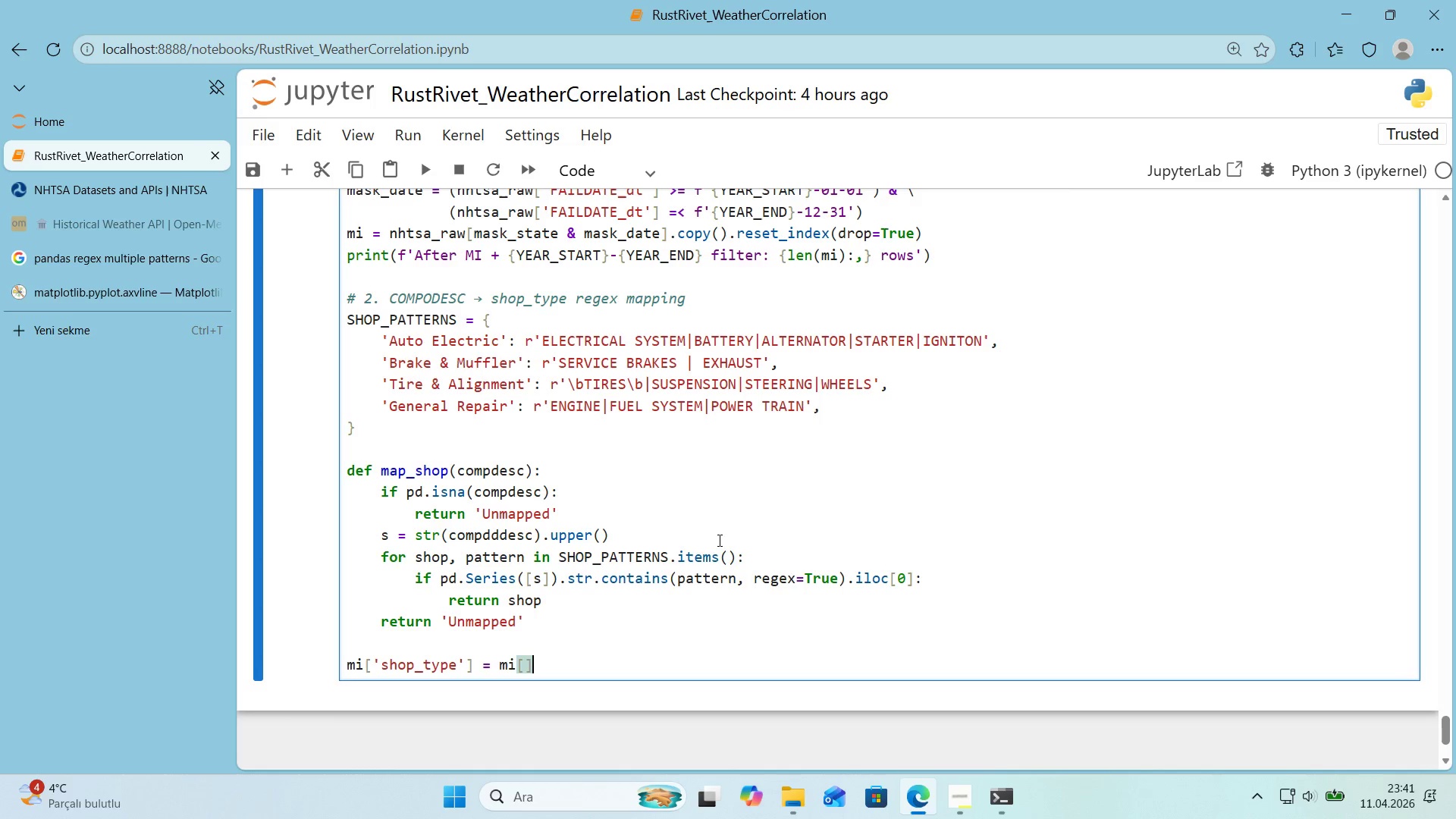 
key(Alt+Control+9)
 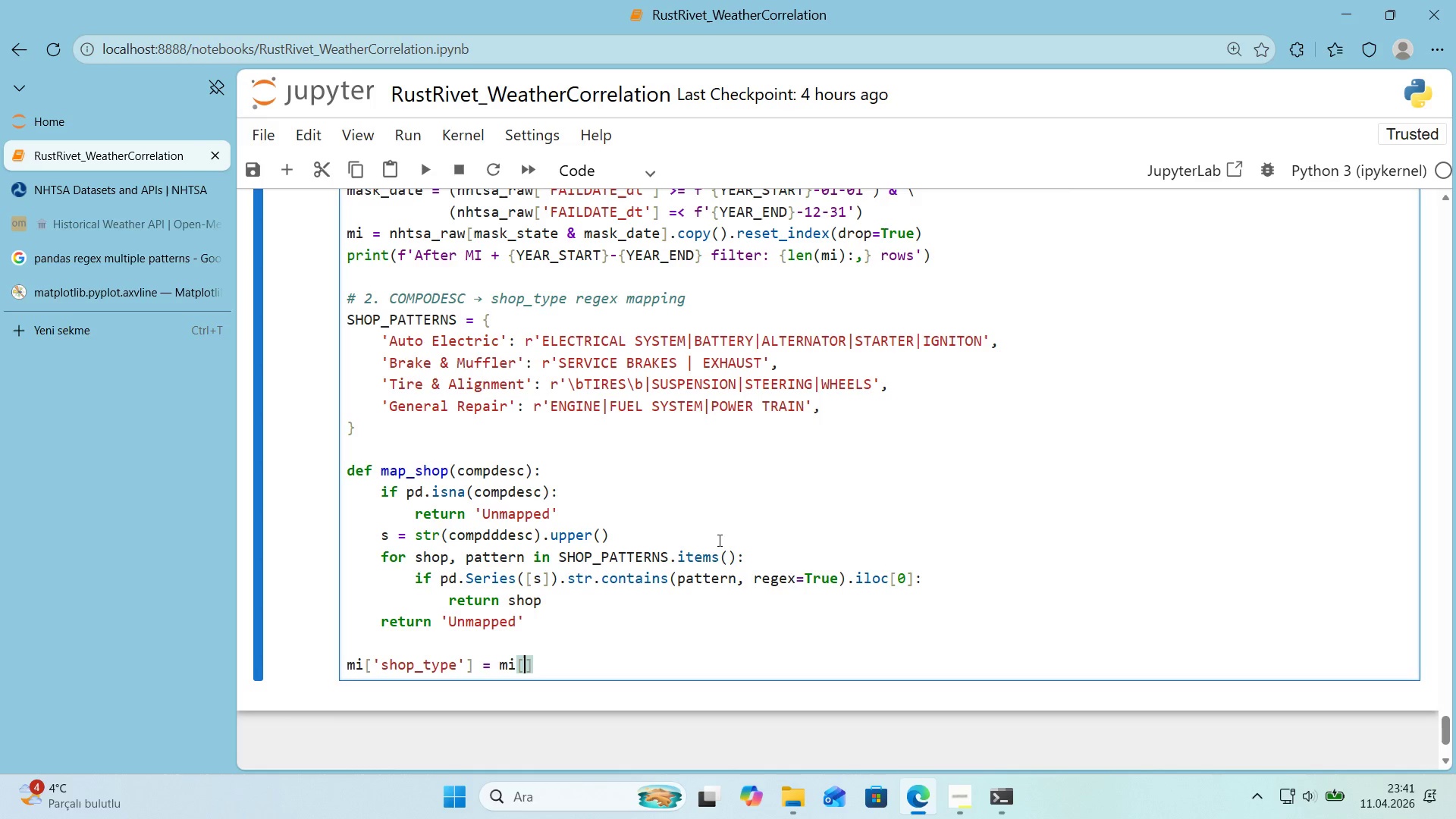 
key(ArrowLeft)
 